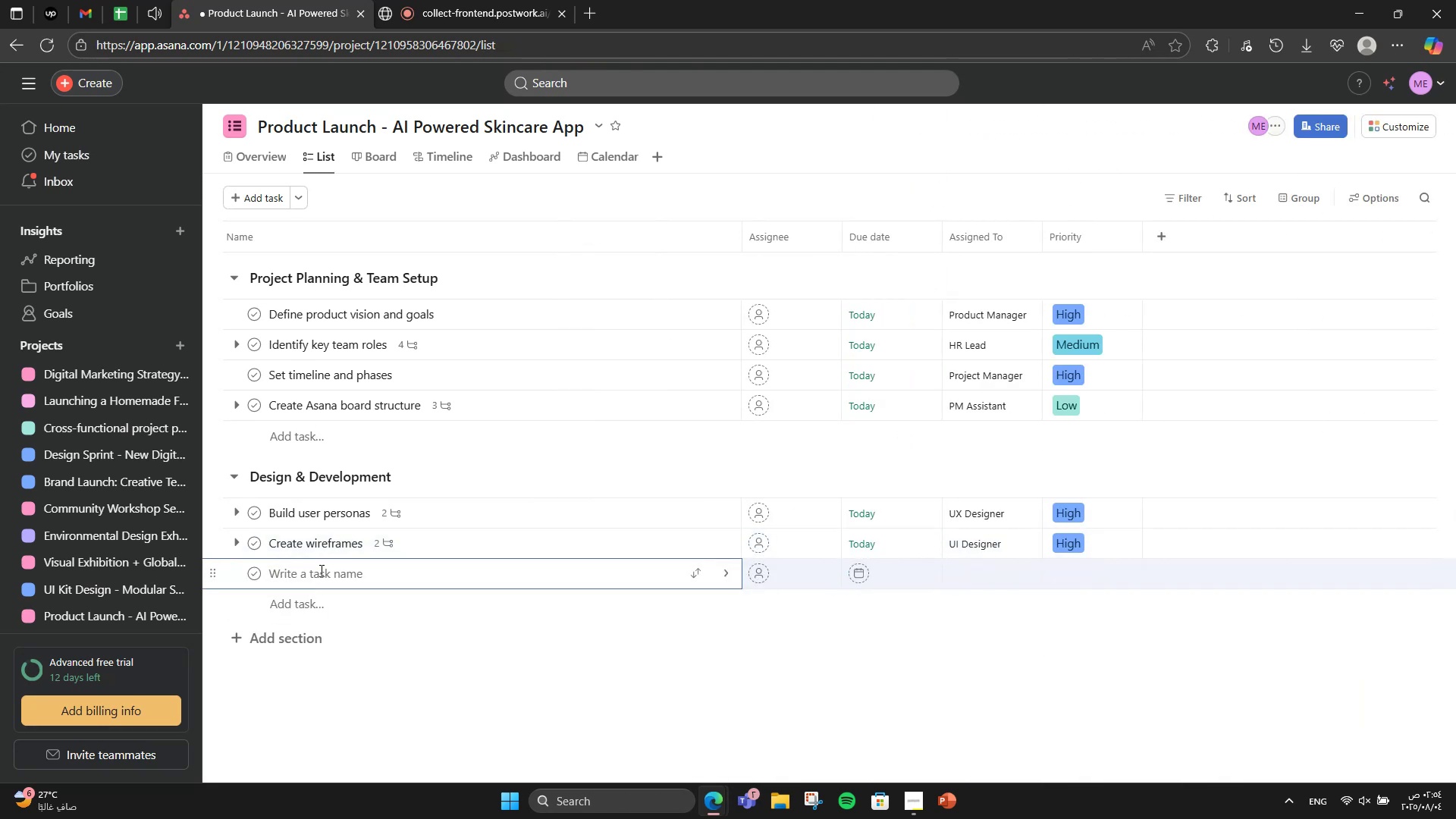 
type(Develop Prototypr)
key(Backspace)
type(e ())
 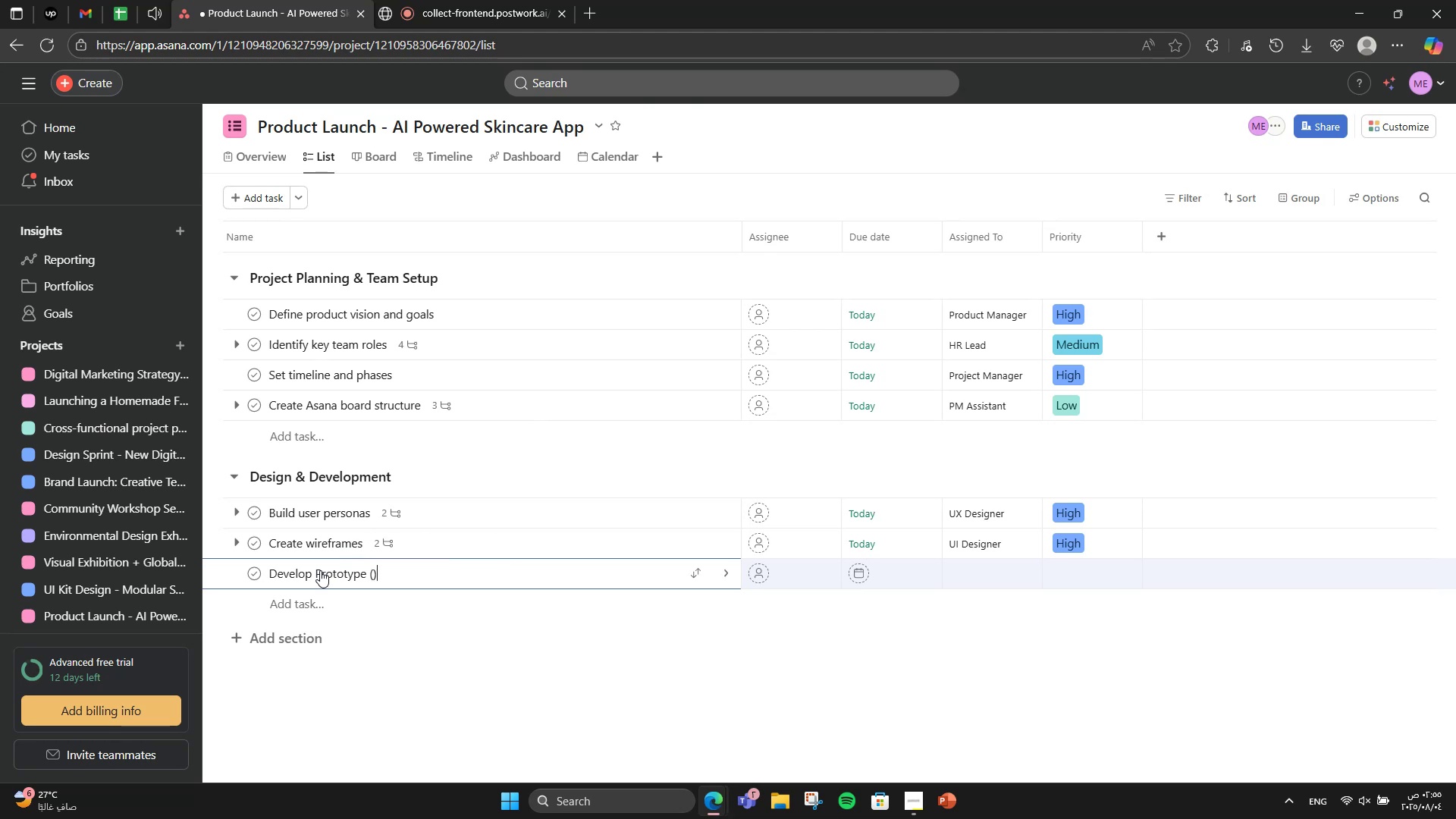 
key(ArrowLeft)
 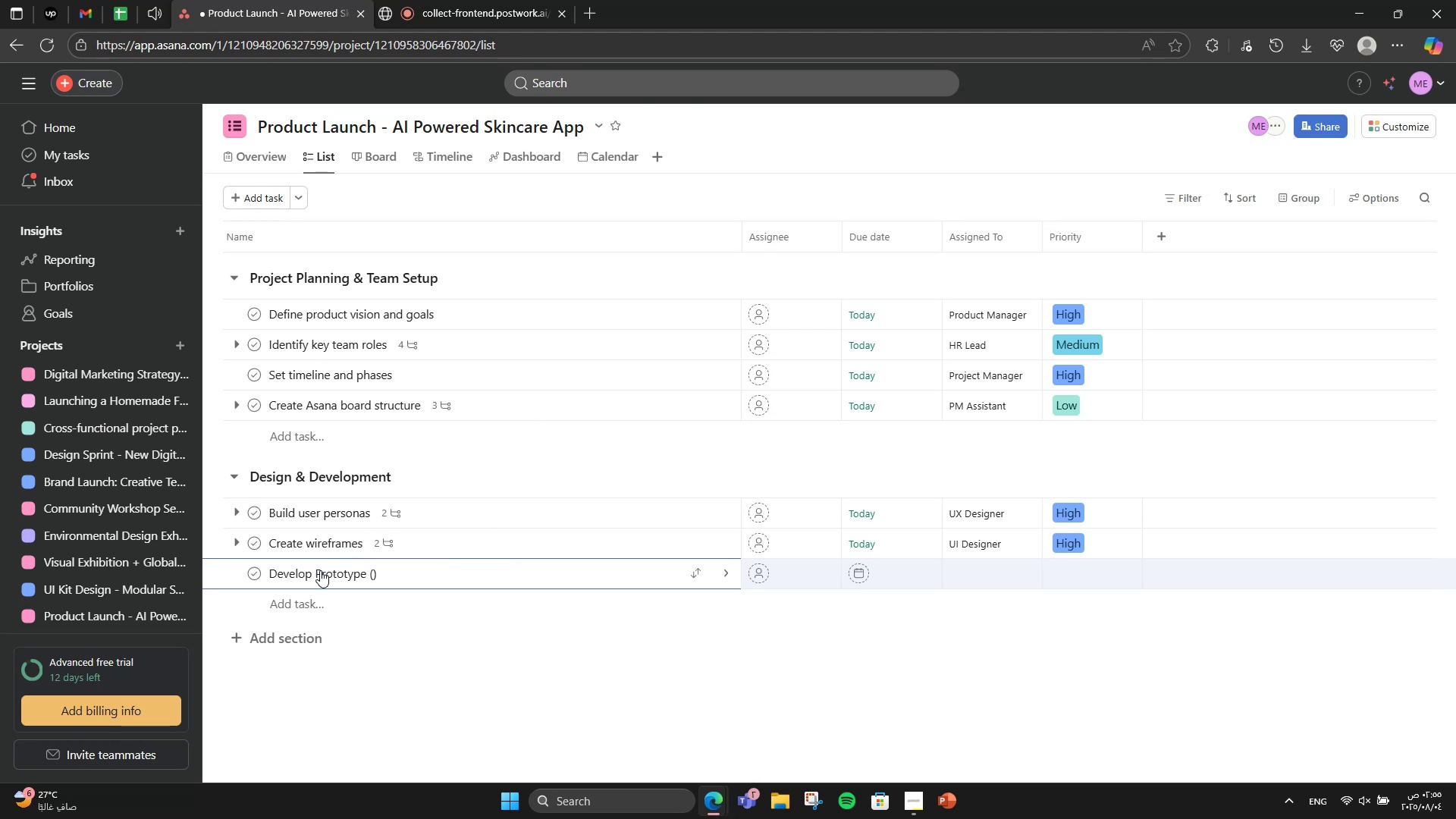 
type(Figma)
 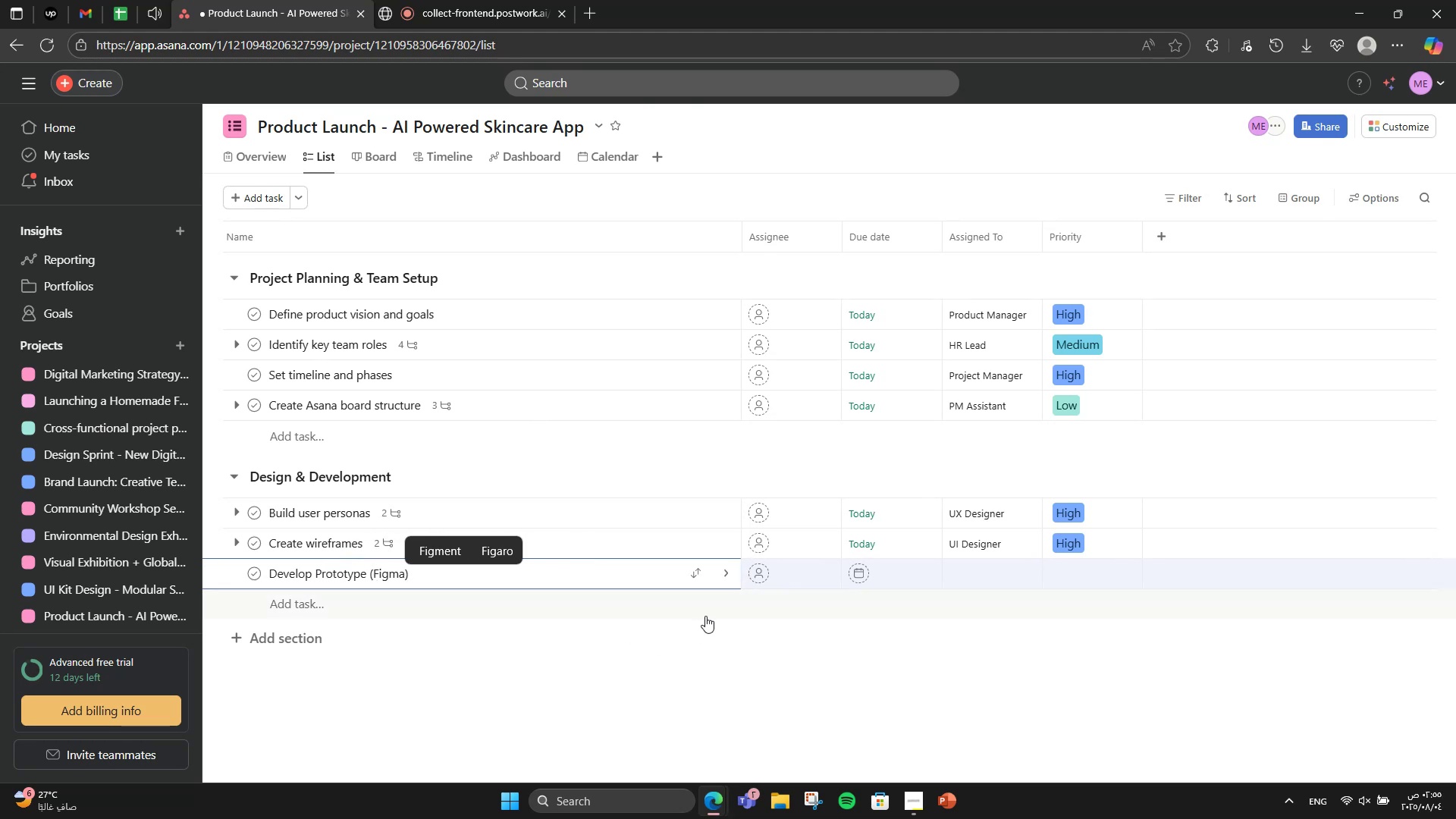 
mouse_move([923, 552])
 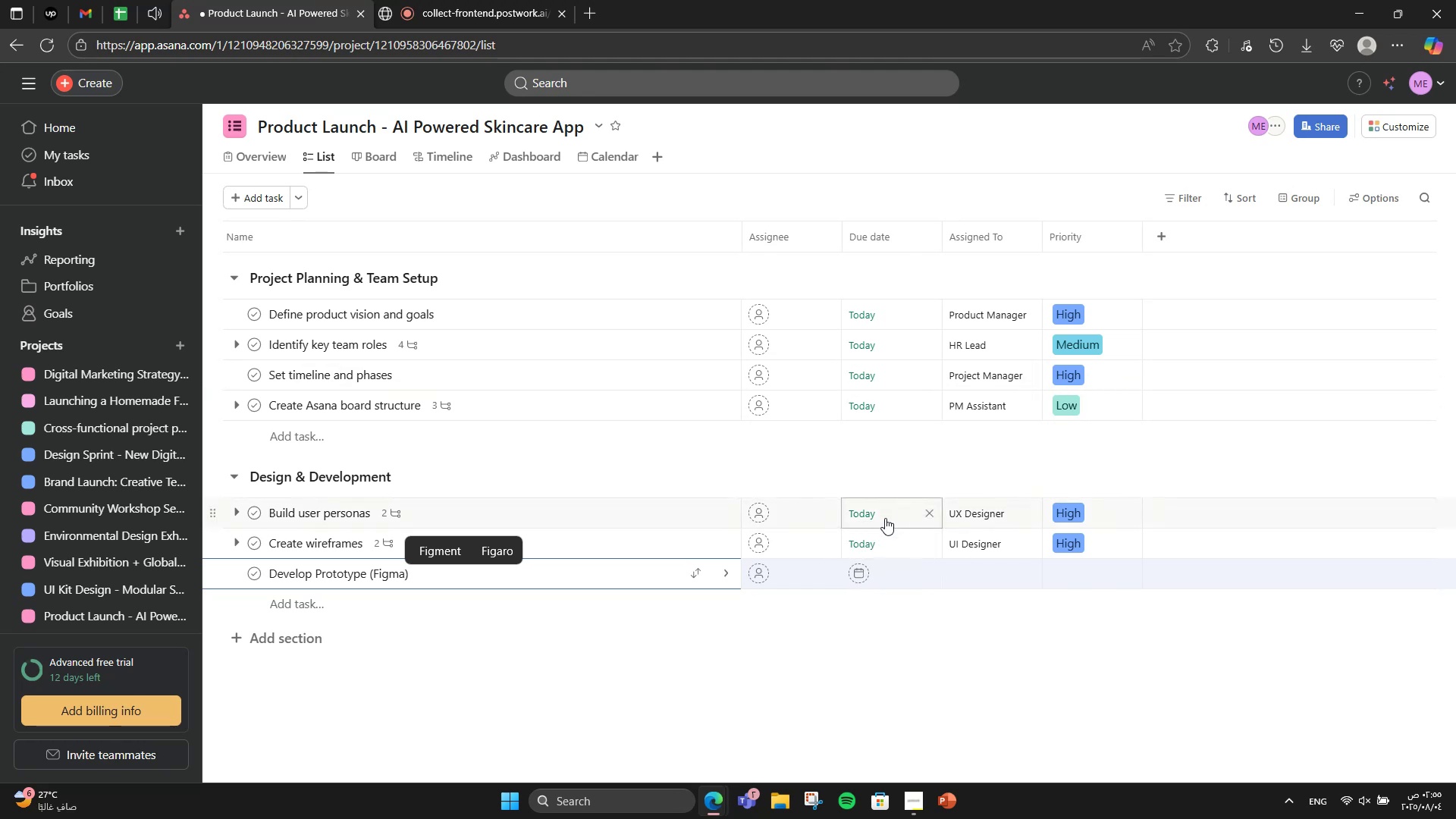 
left_click([885, 518])
 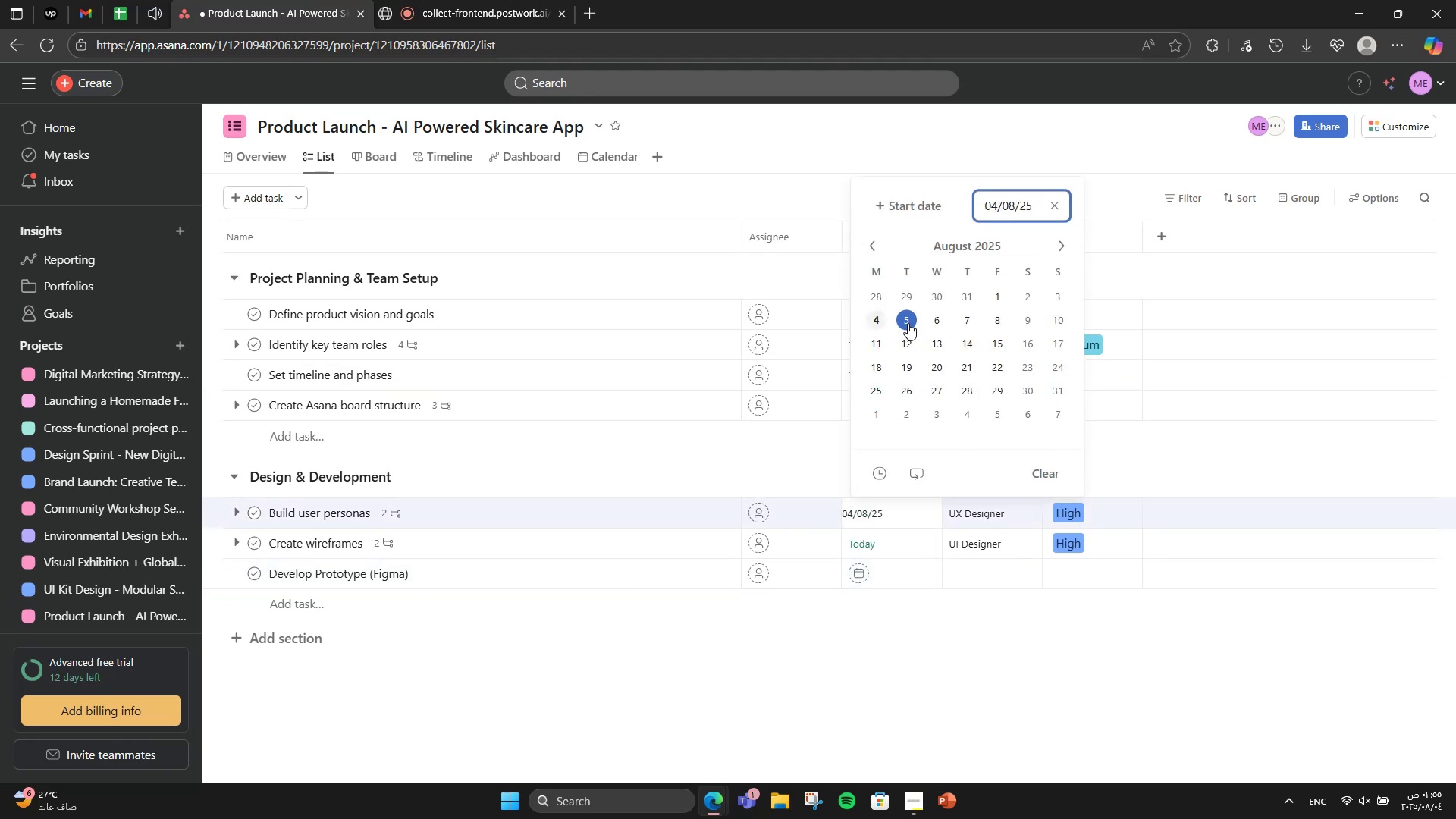 
left_click([908, 323])
 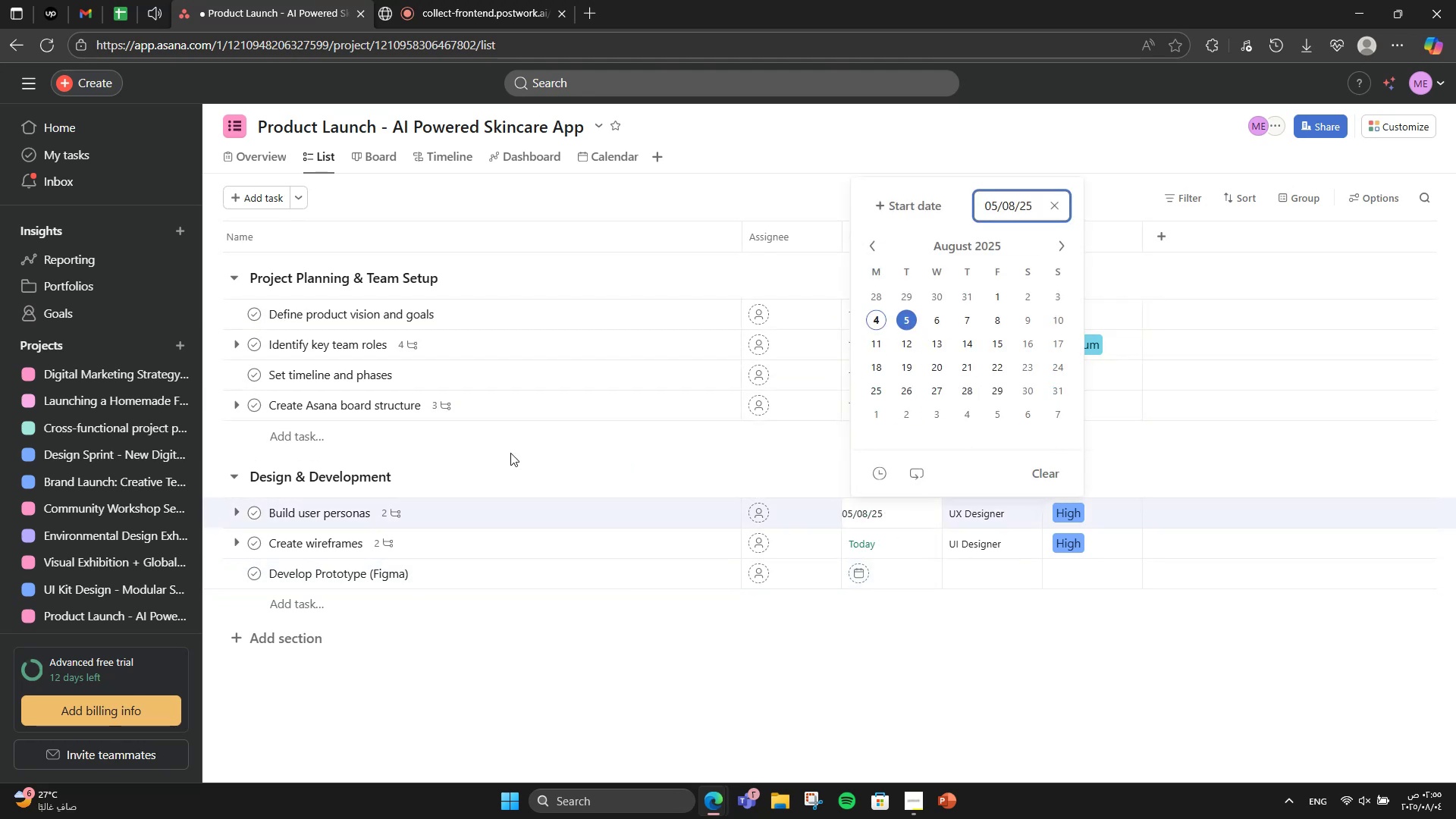 
left_click([686, 466])
 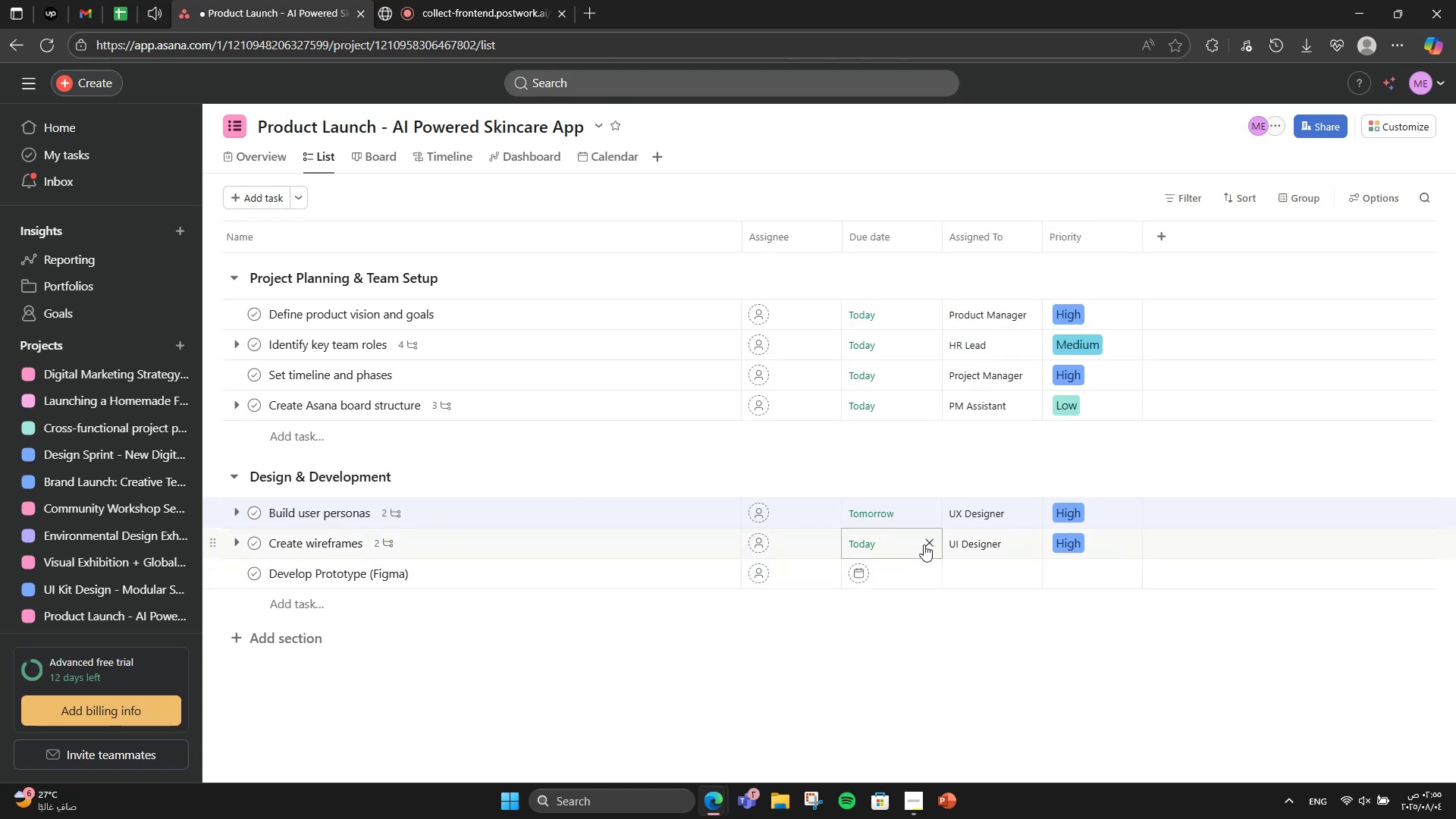 
left_click([924, 544])
 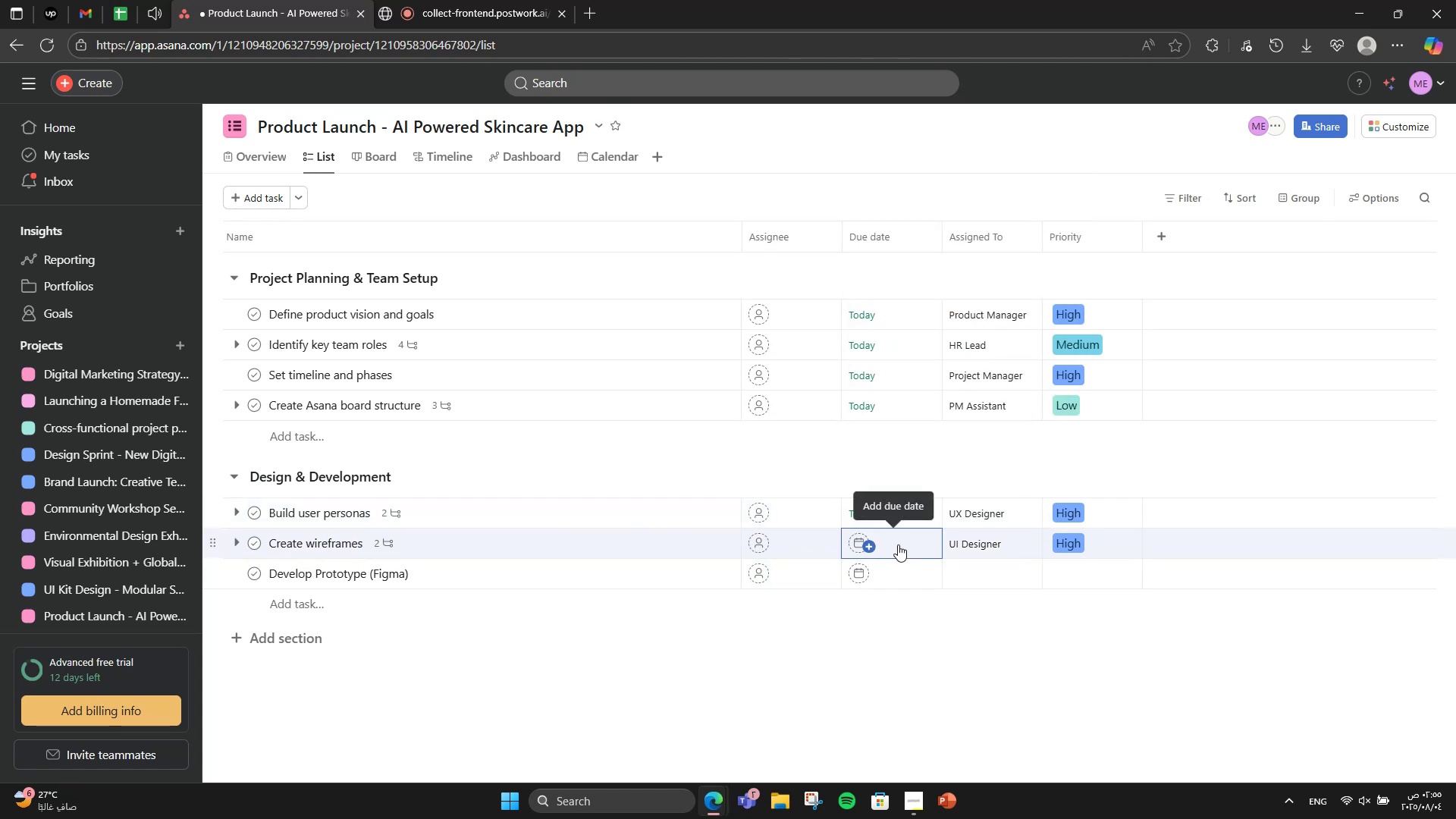 
left_click([898, 544])
 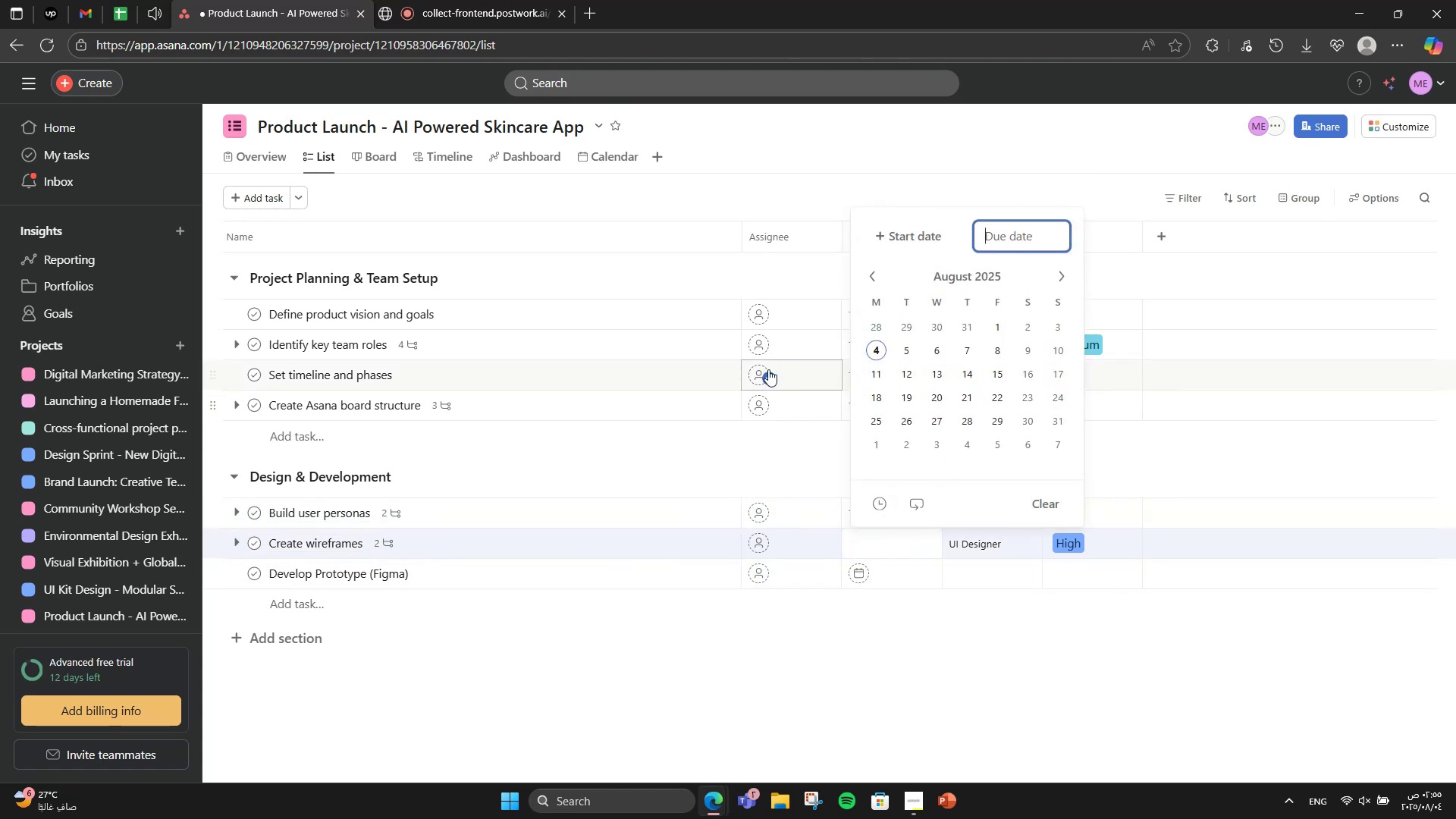 
left_click([906, 345])
 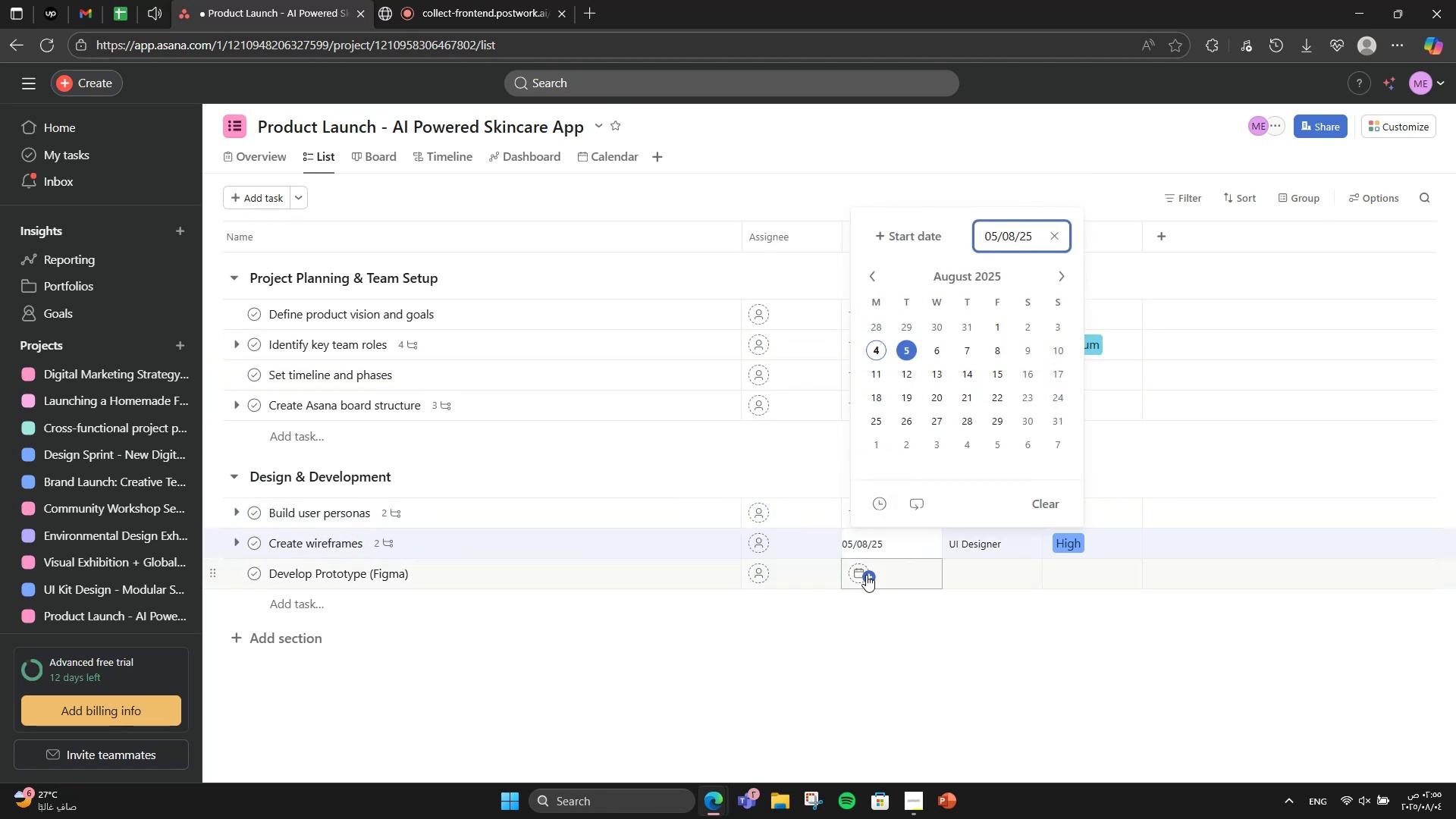 
left_click([867, 576])
 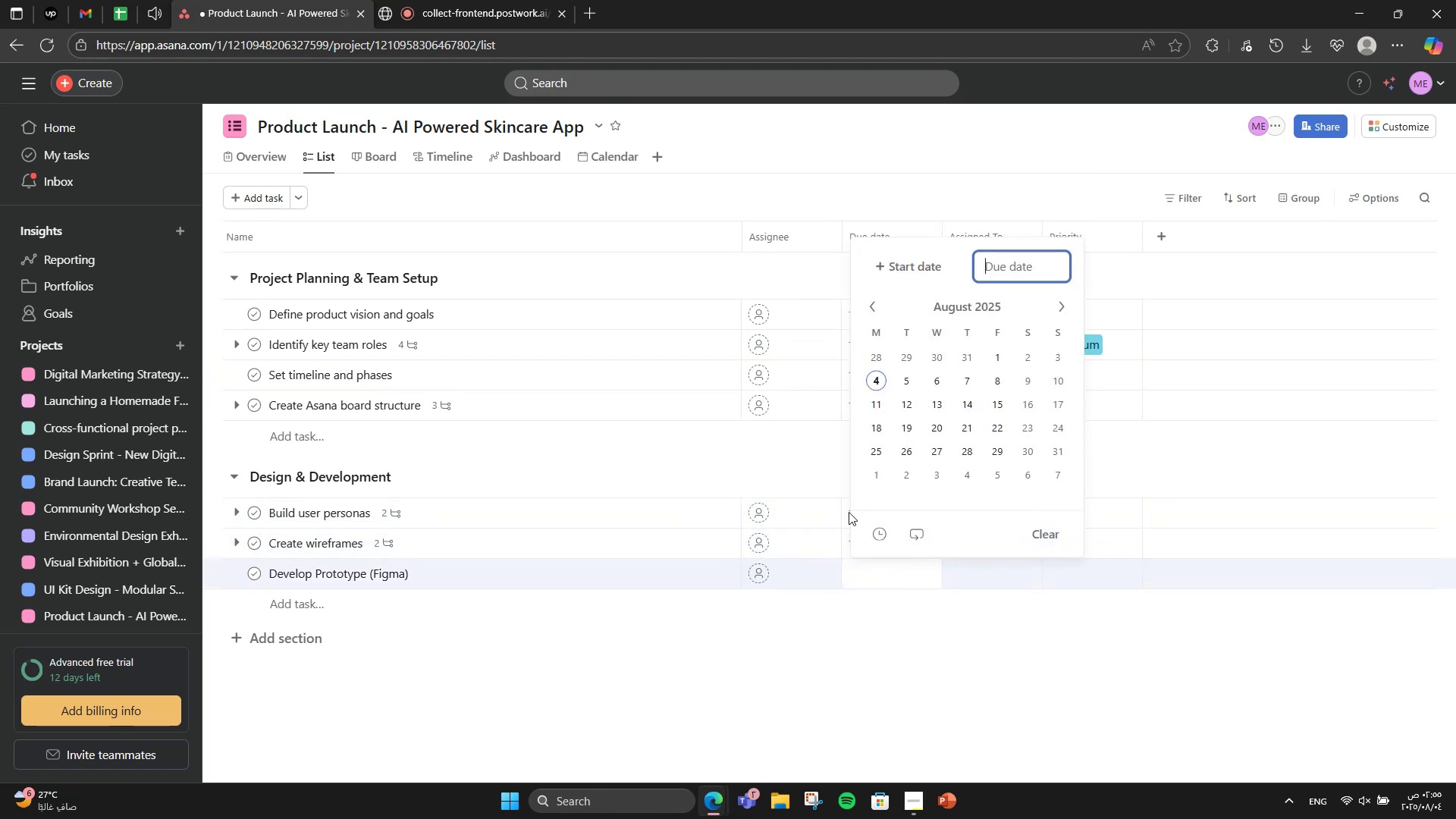 
left_click([814, 459])
 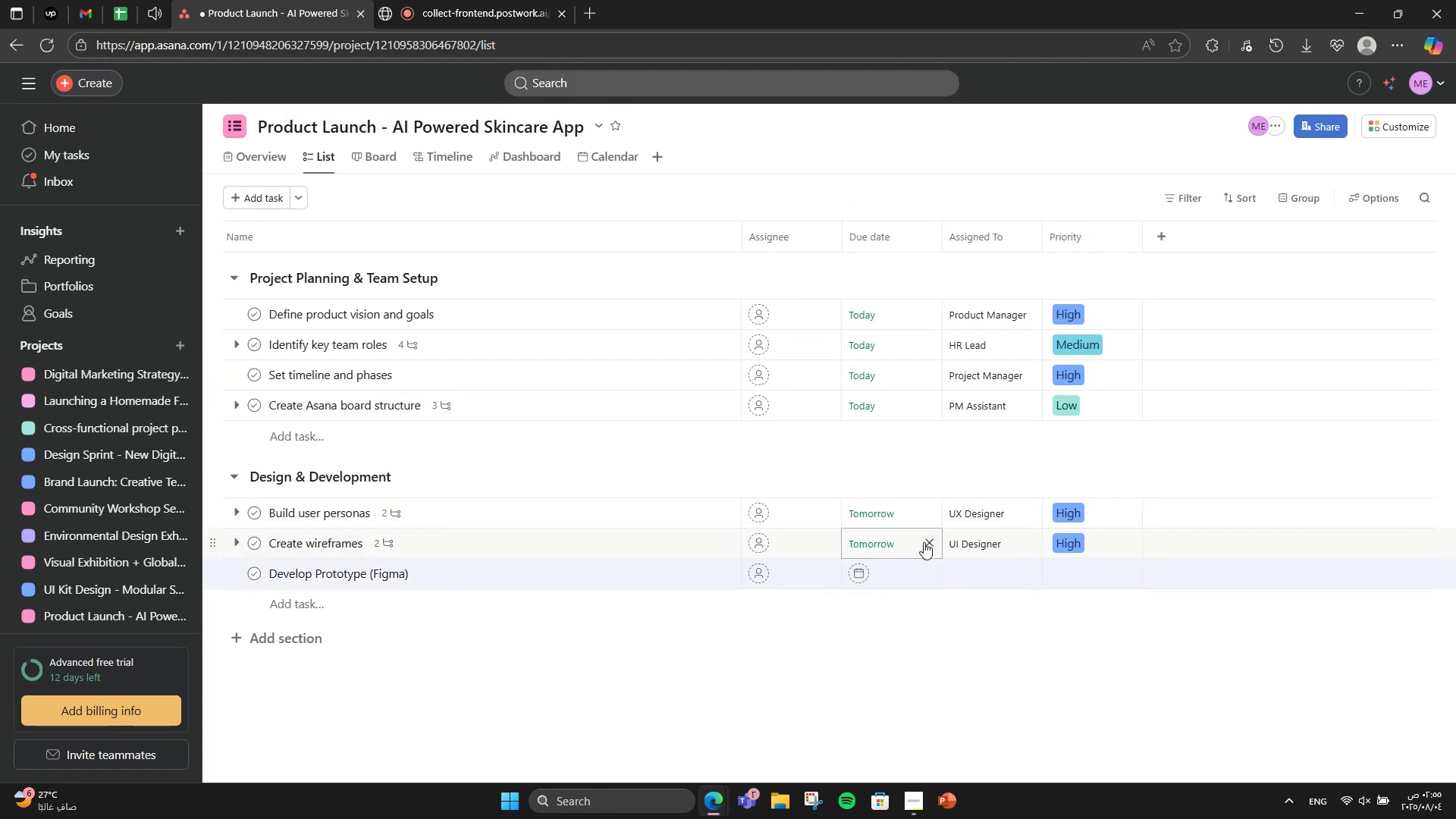 
double_click([890, 547])
 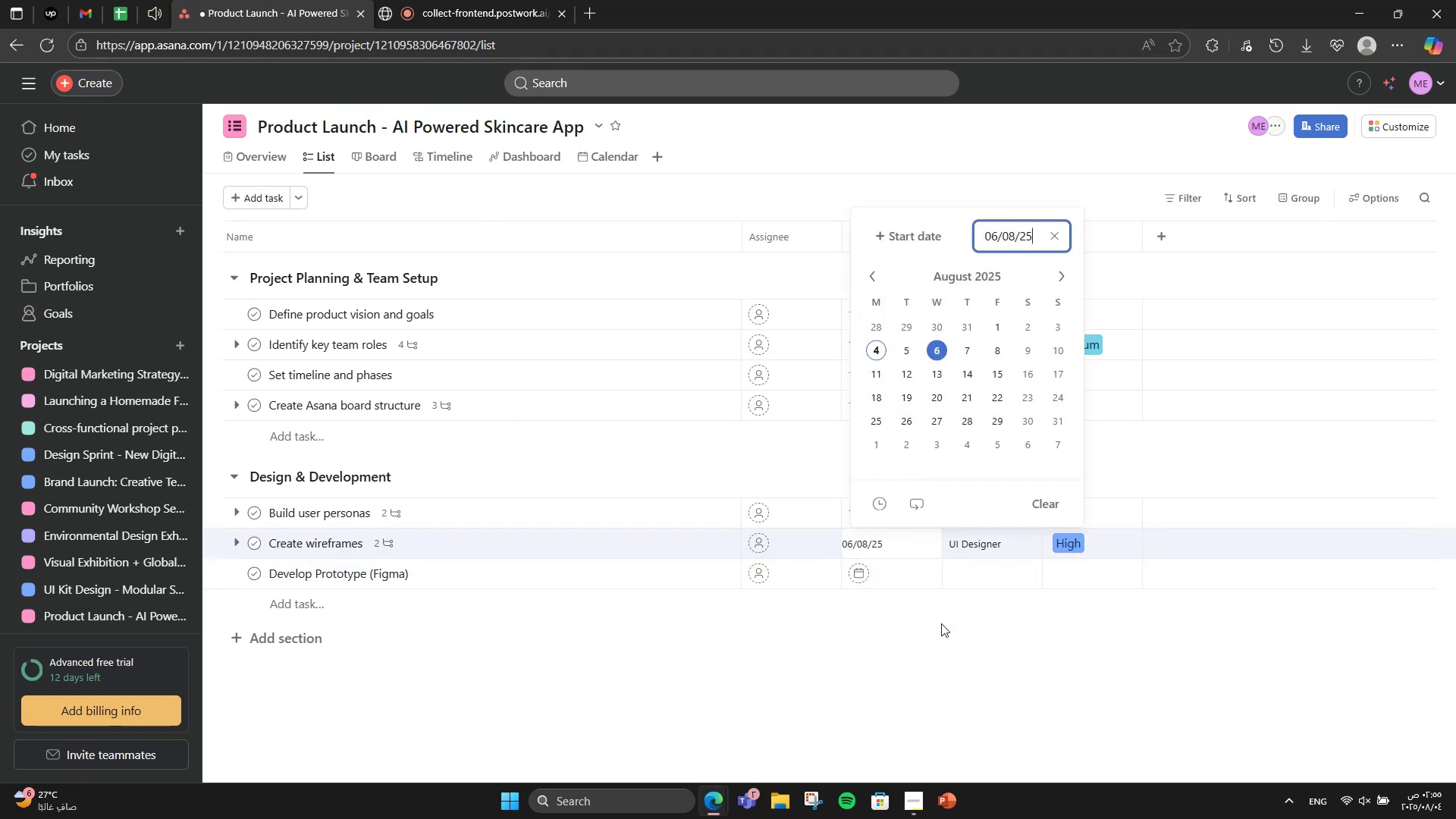 
left_click([914, 576])
 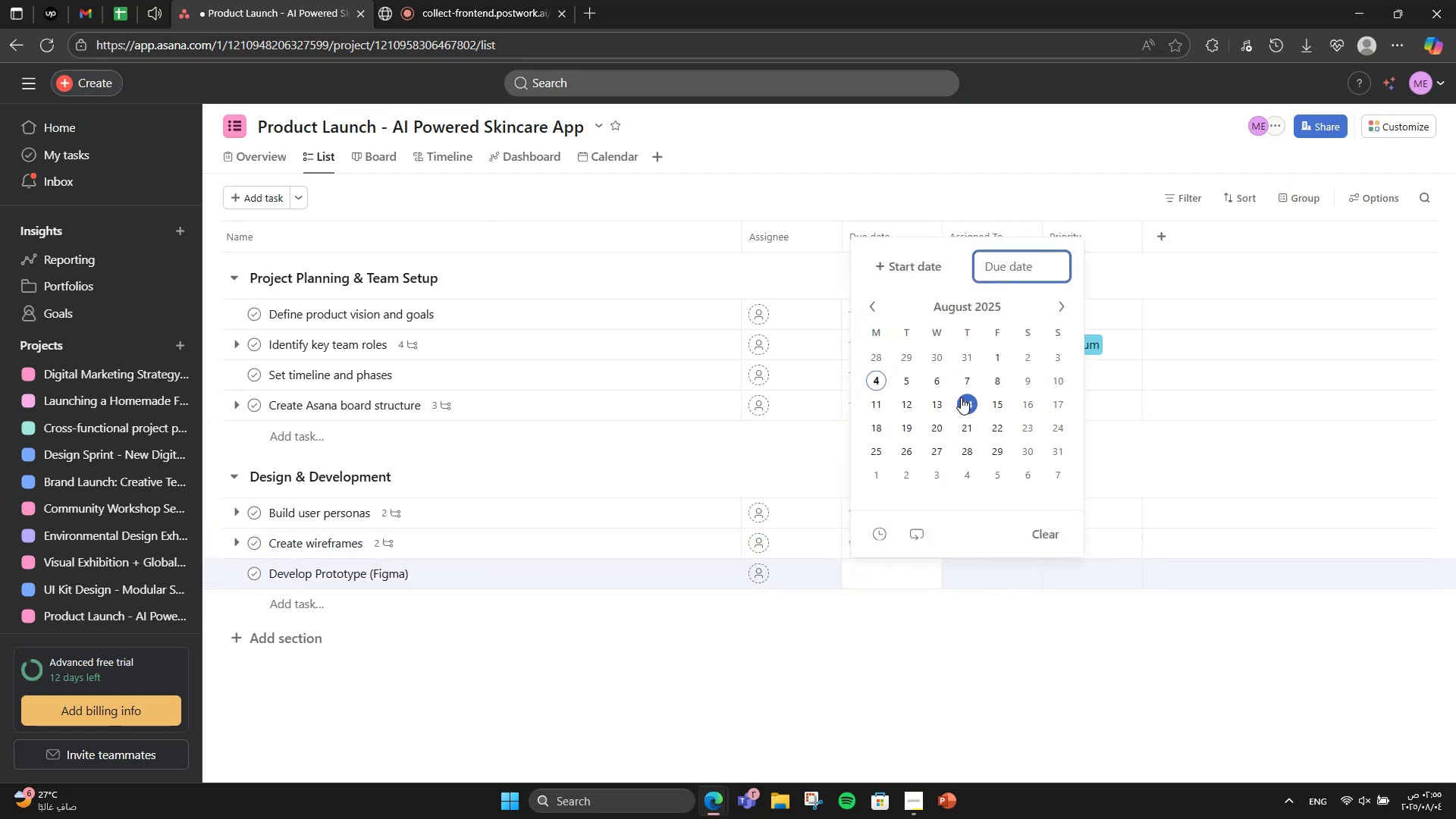 
wait(5.18)
 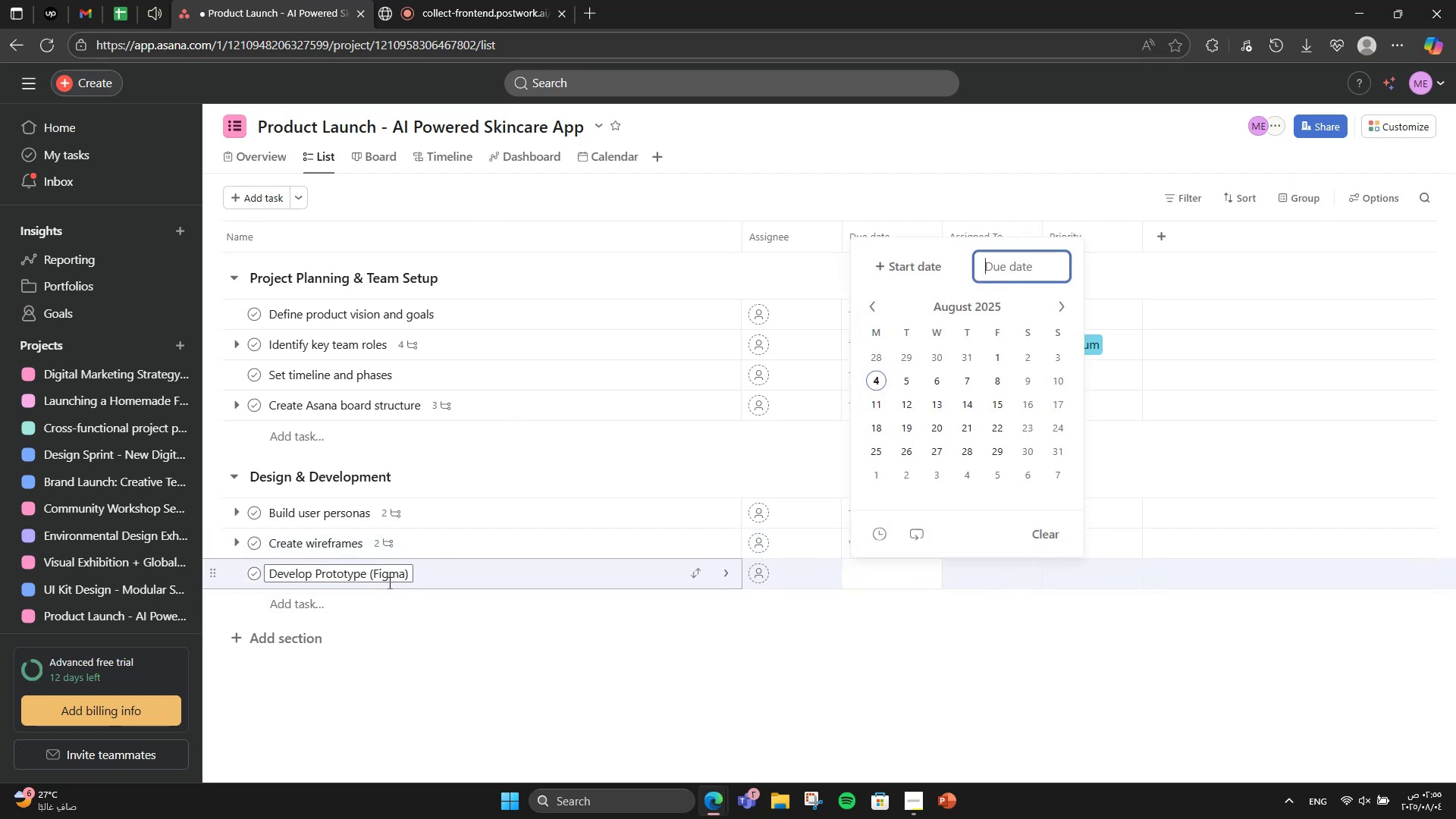 
left_click([1001, 379])
 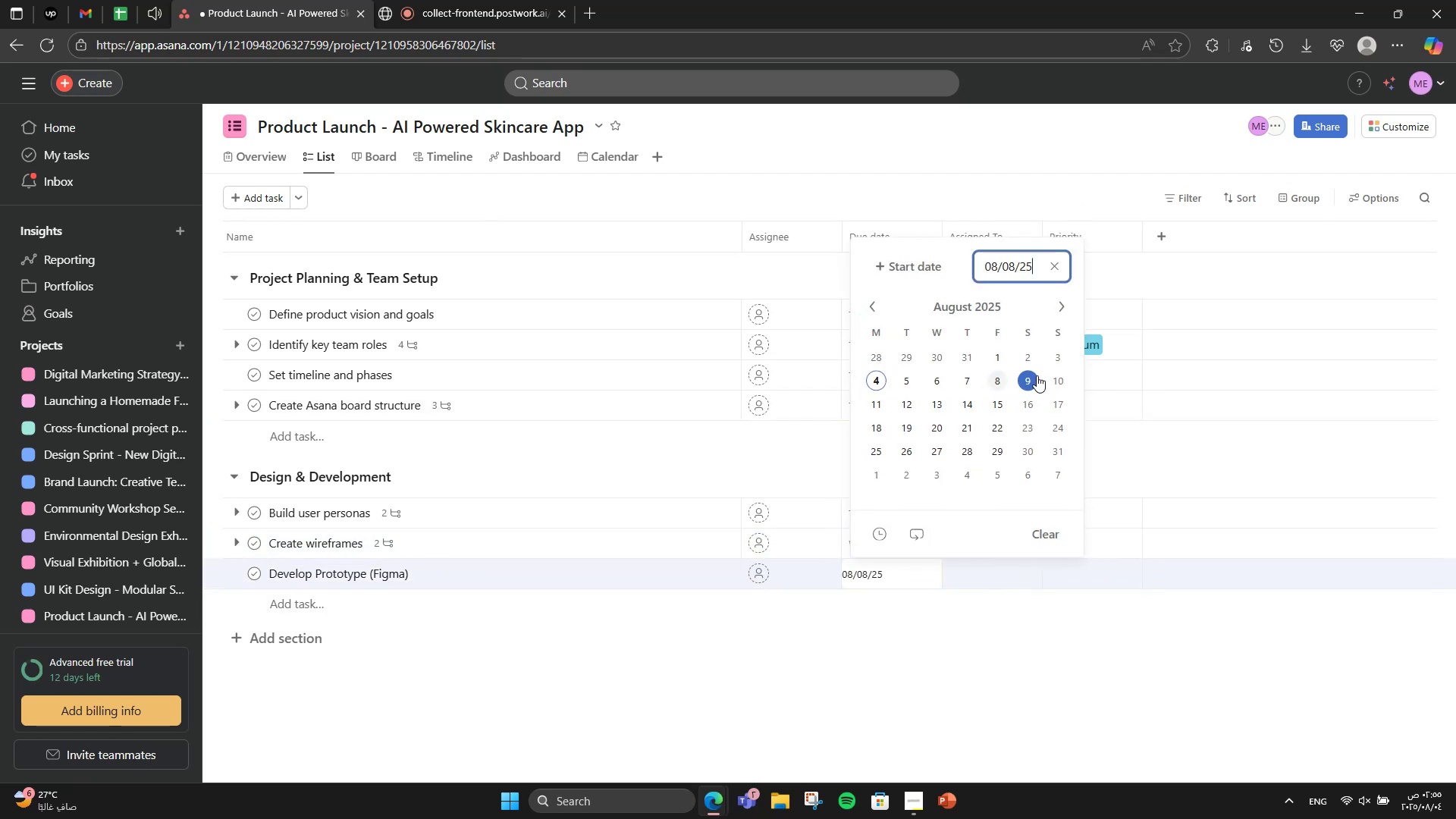 
left_click([1058, 378])
 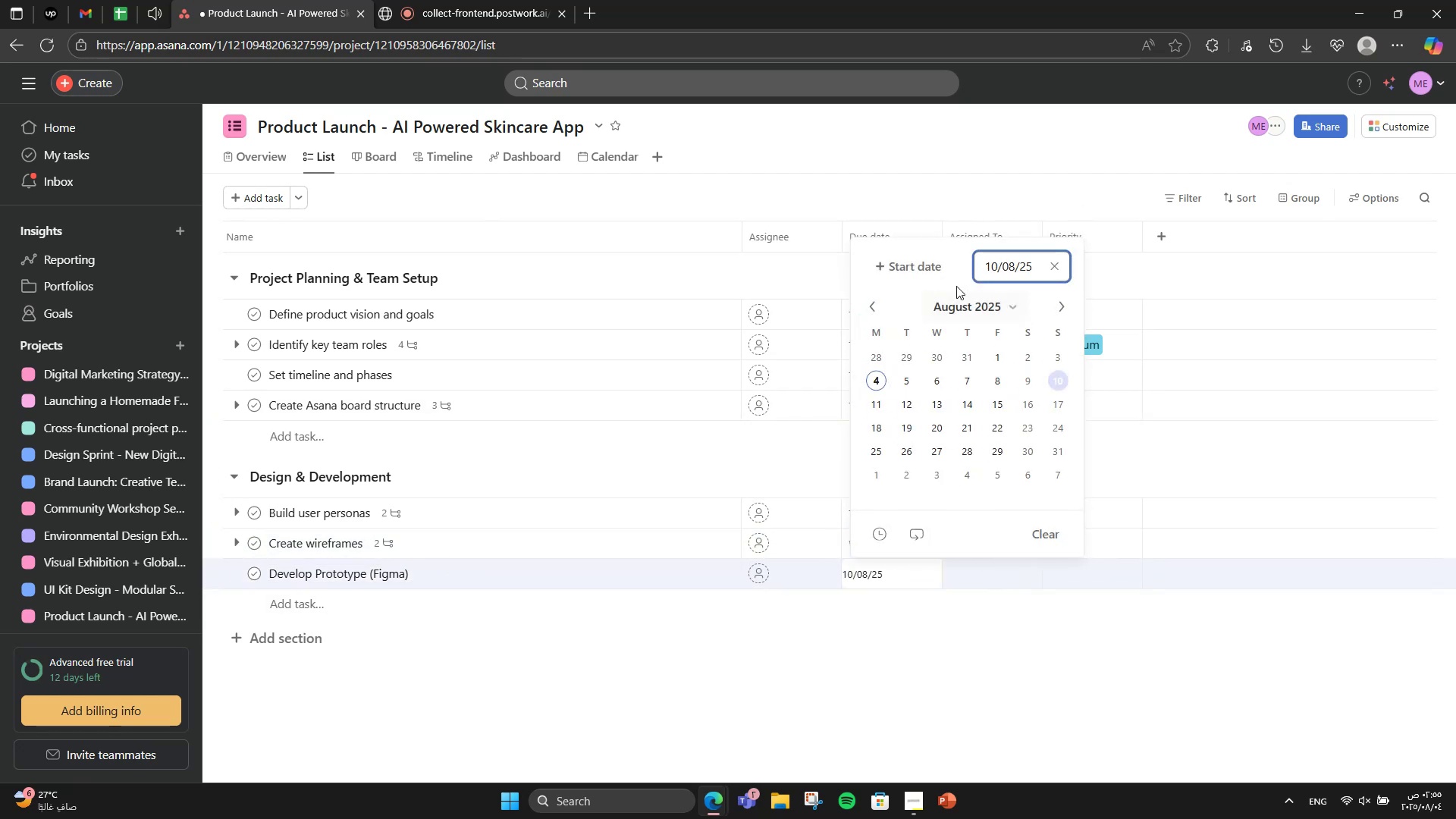 
left_click([927, 256])
 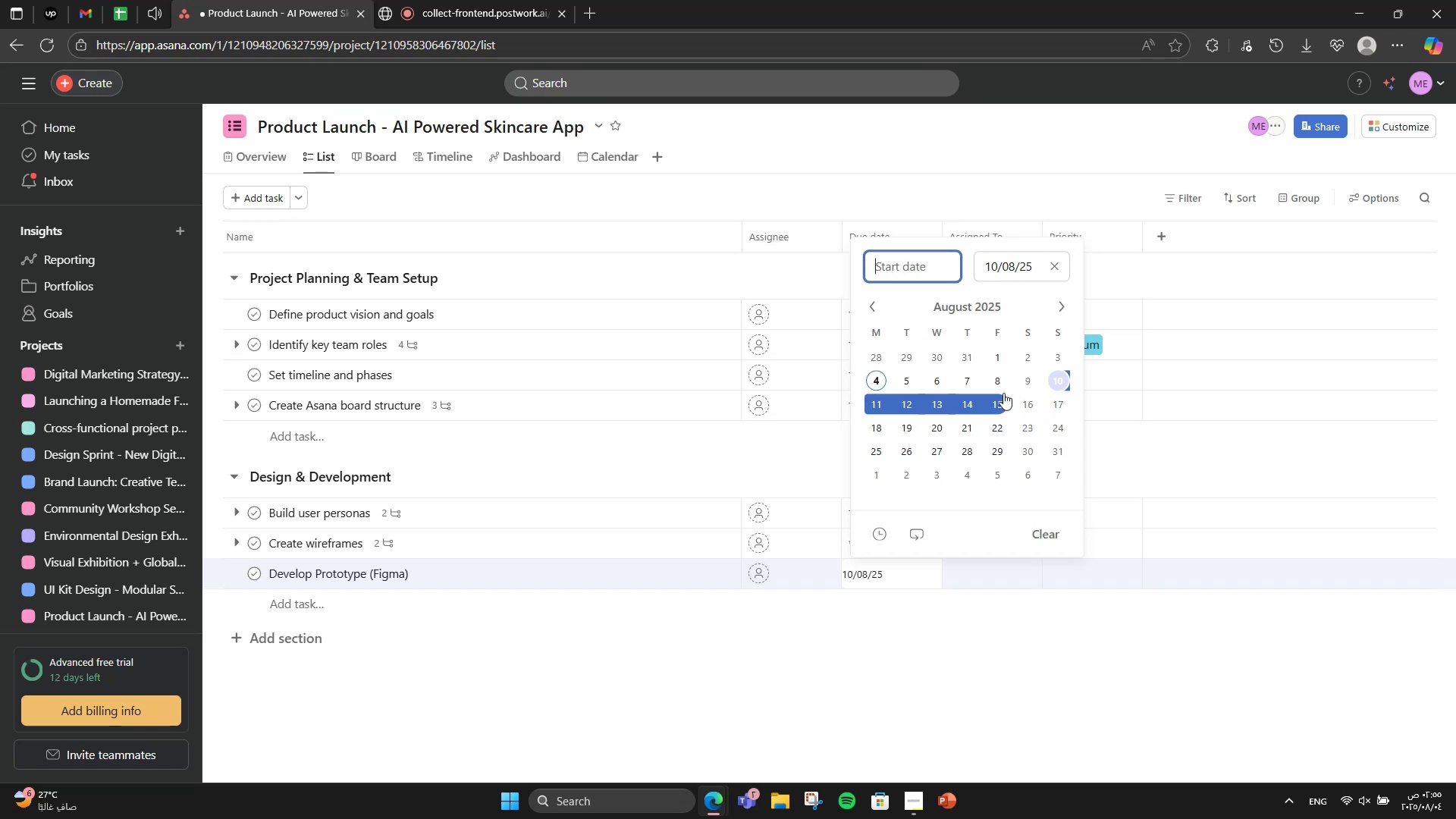 
left_click([996, 387])
 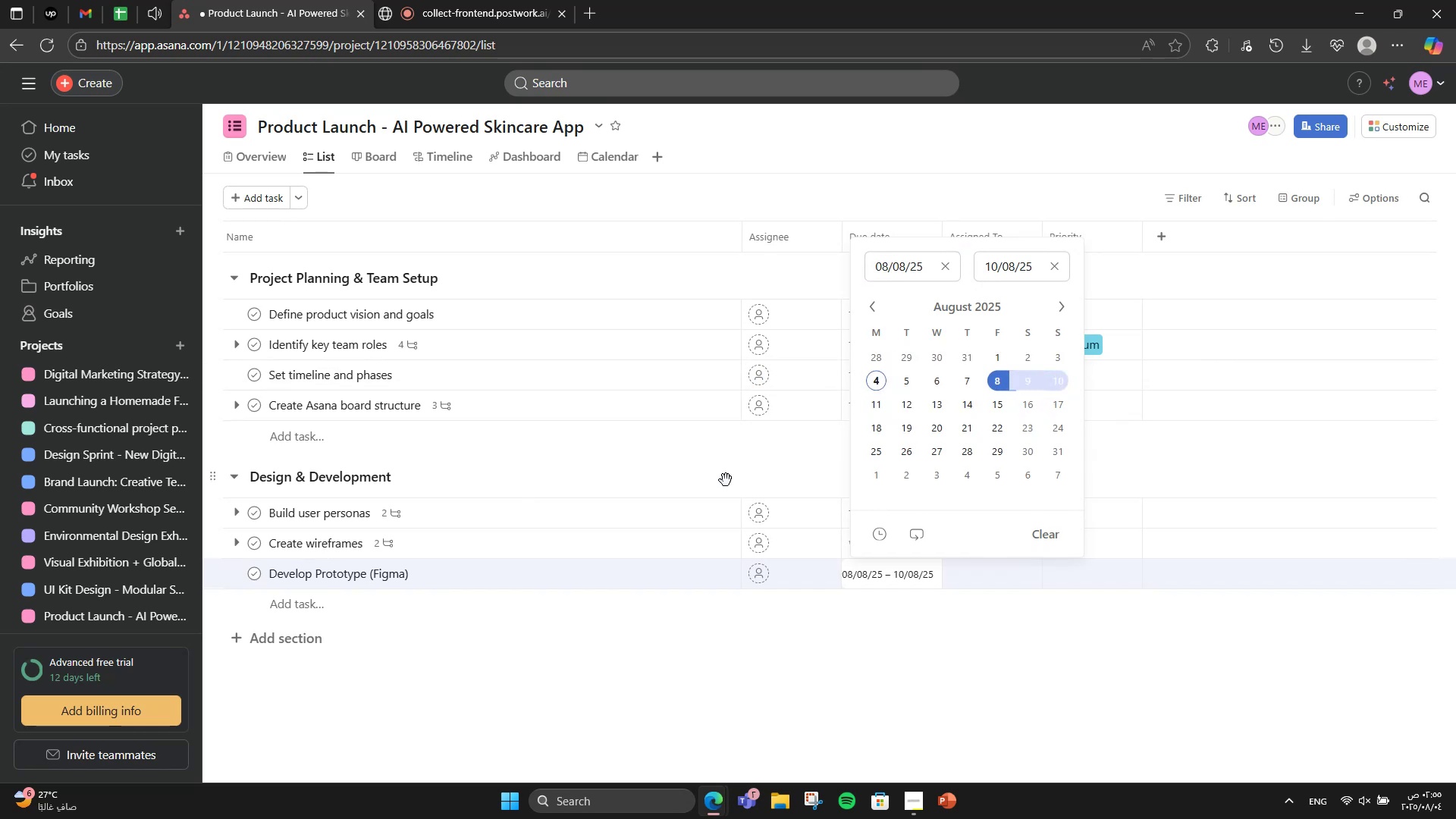 
left_click([723, 485])
 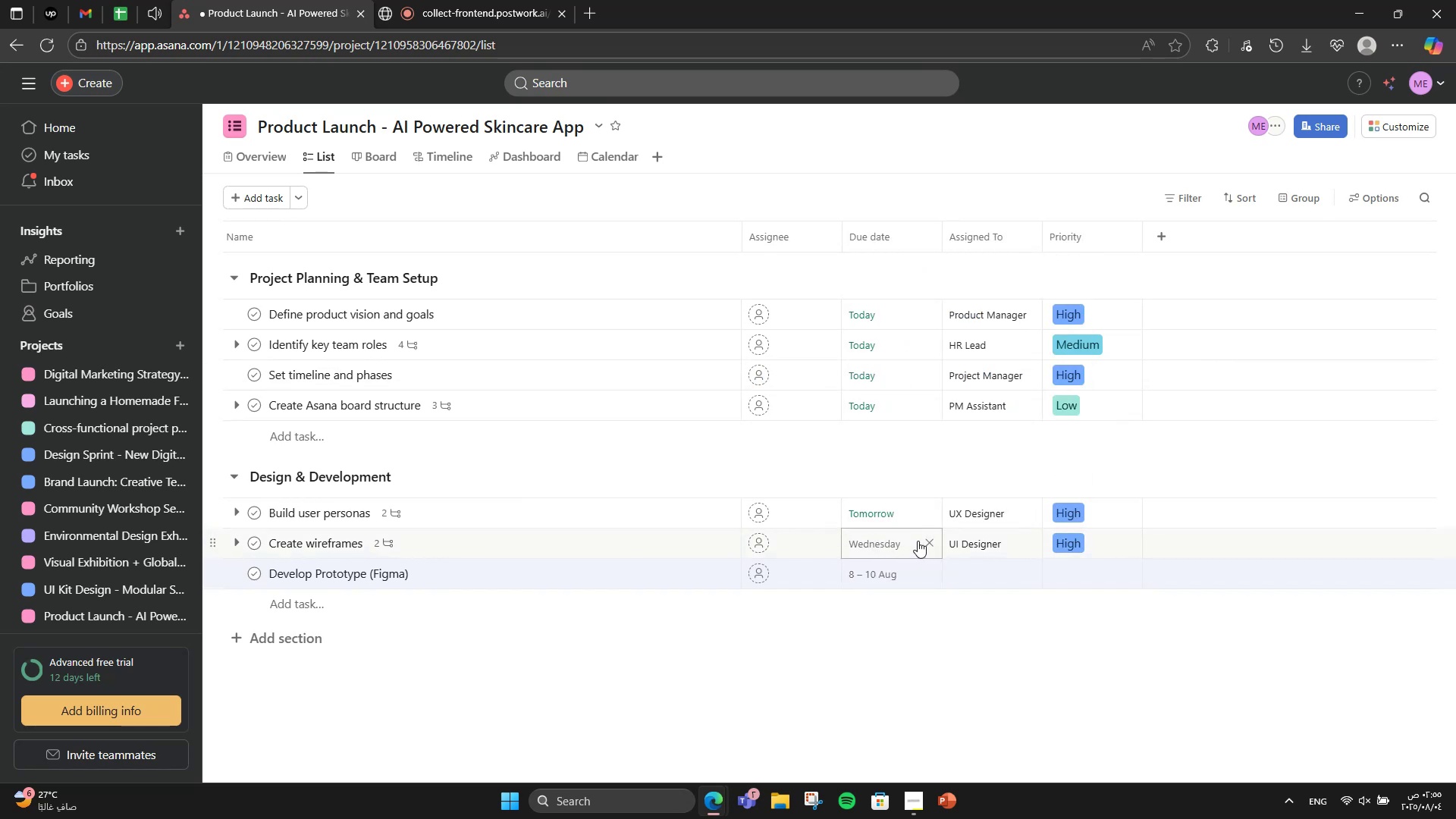 
left_click([927, 537])
 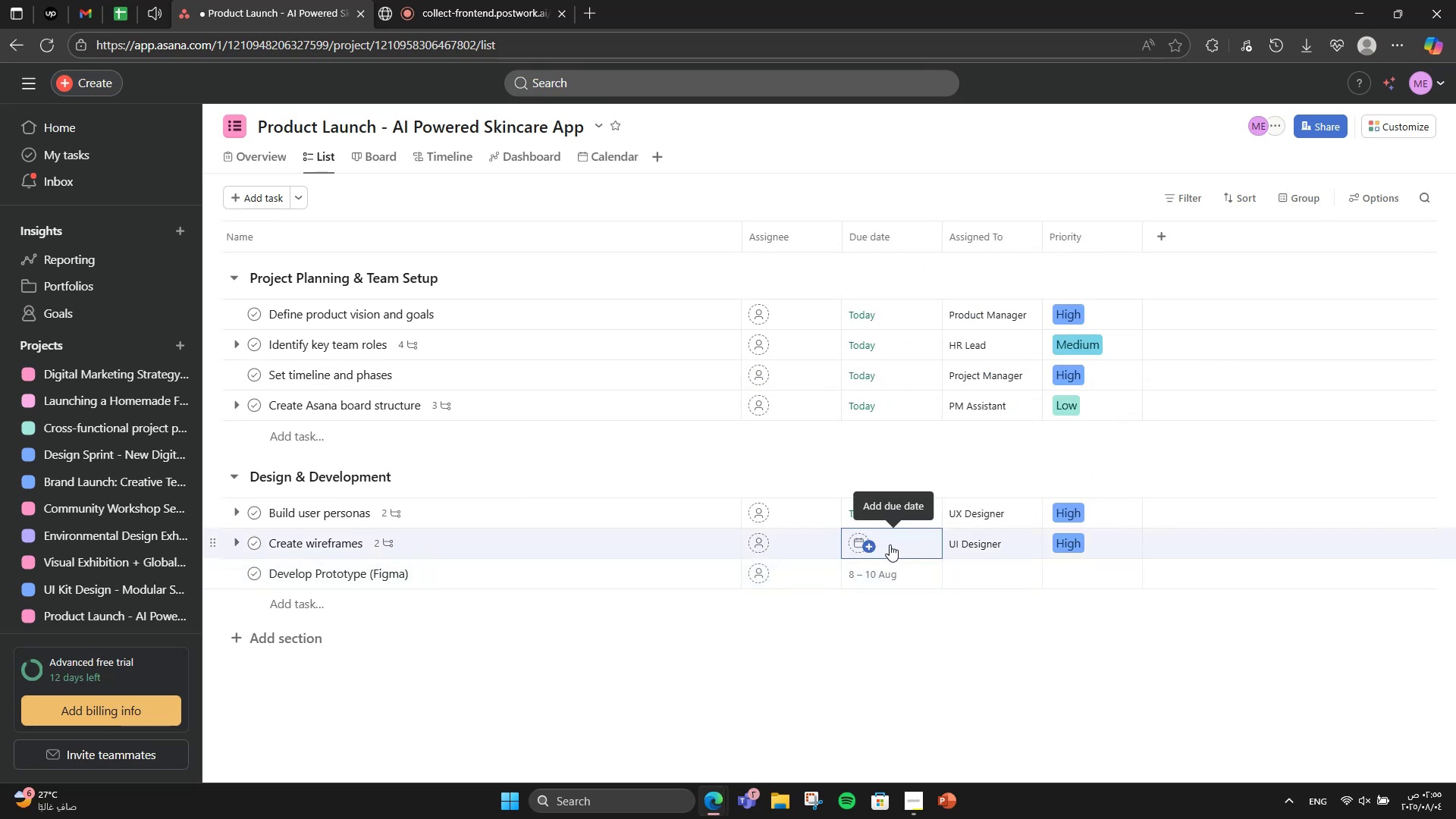 
left_click([890, 544])
 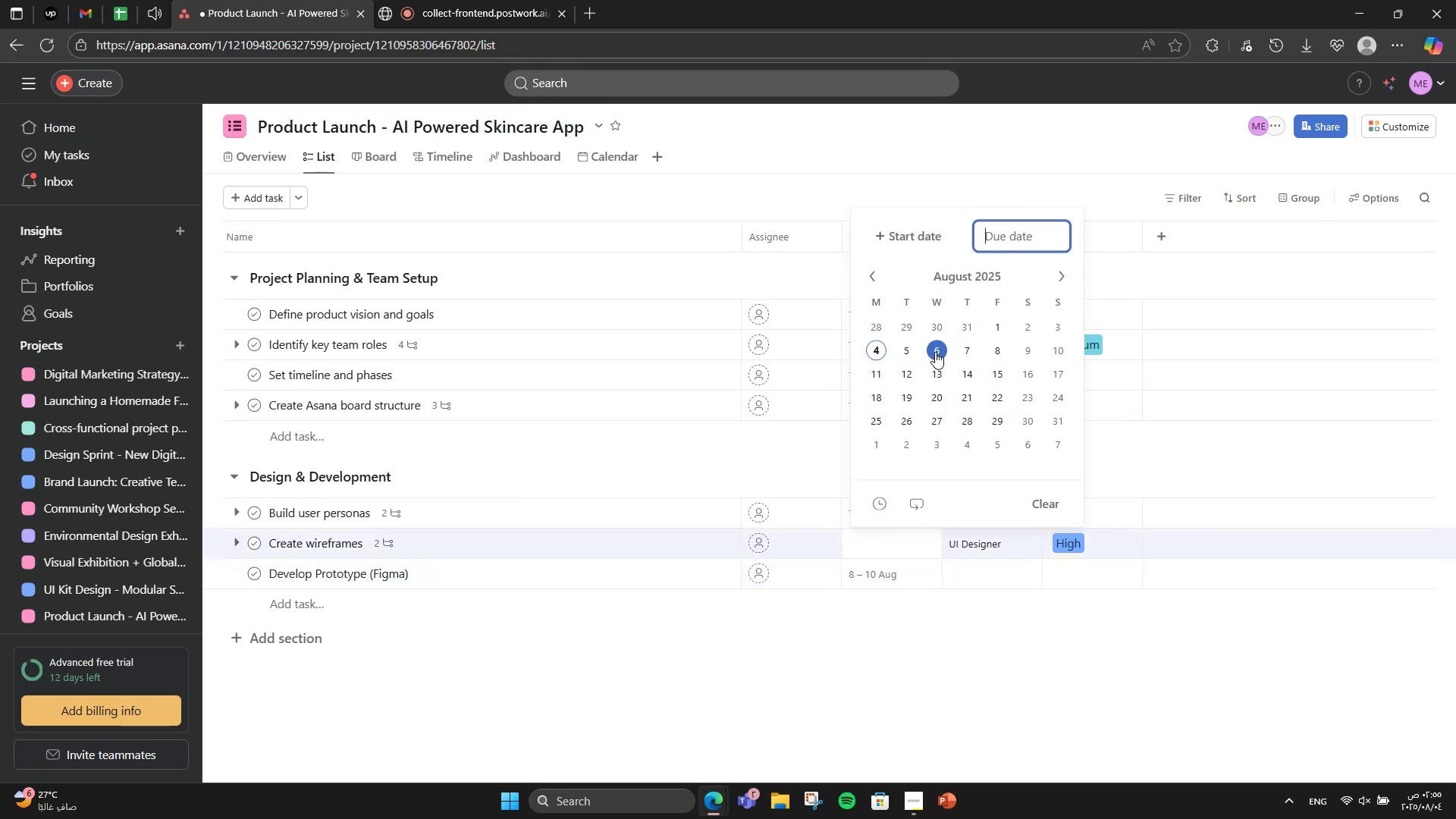 
left_click([915, 235])
 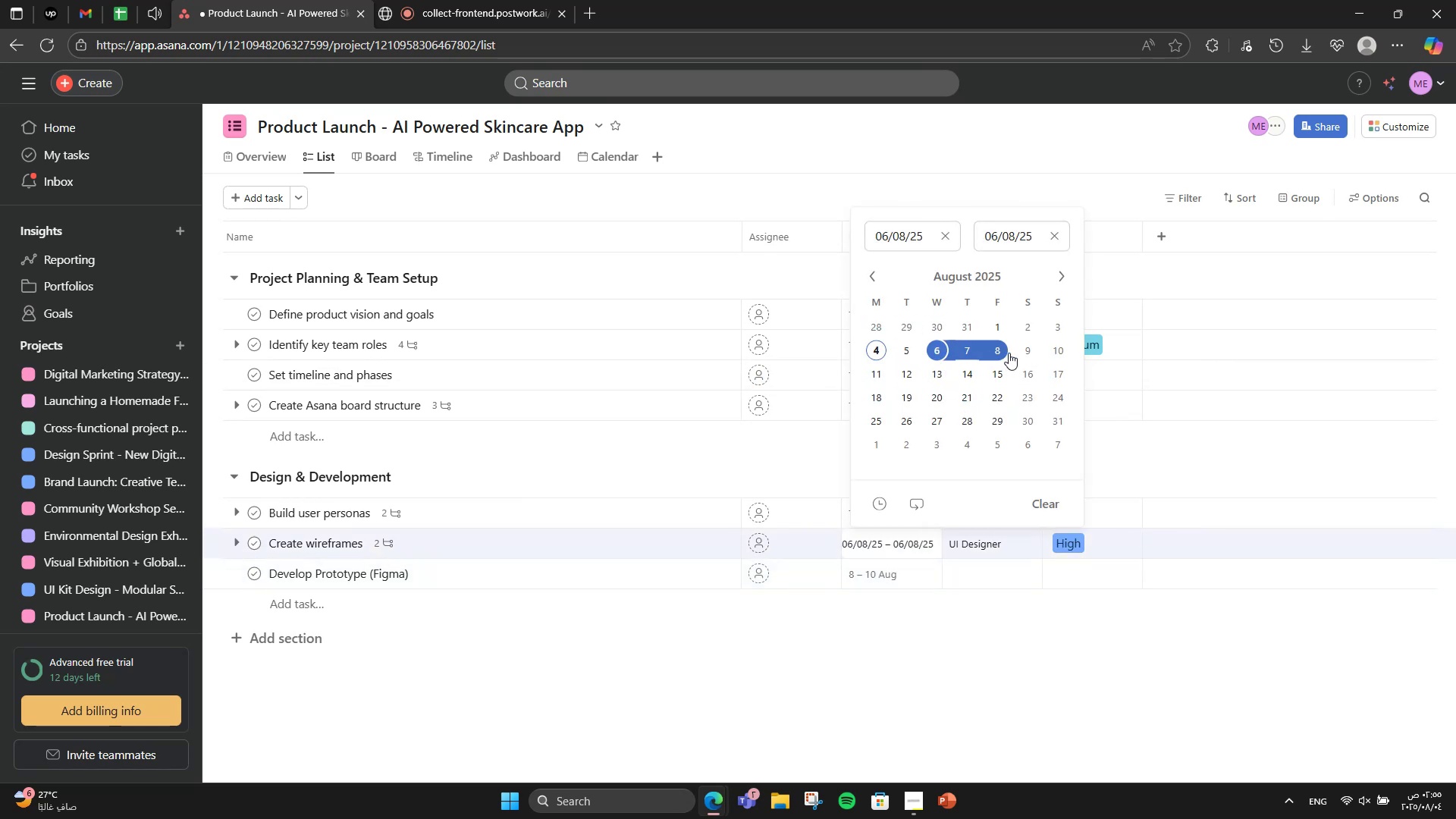 
left_click([999, 348])
 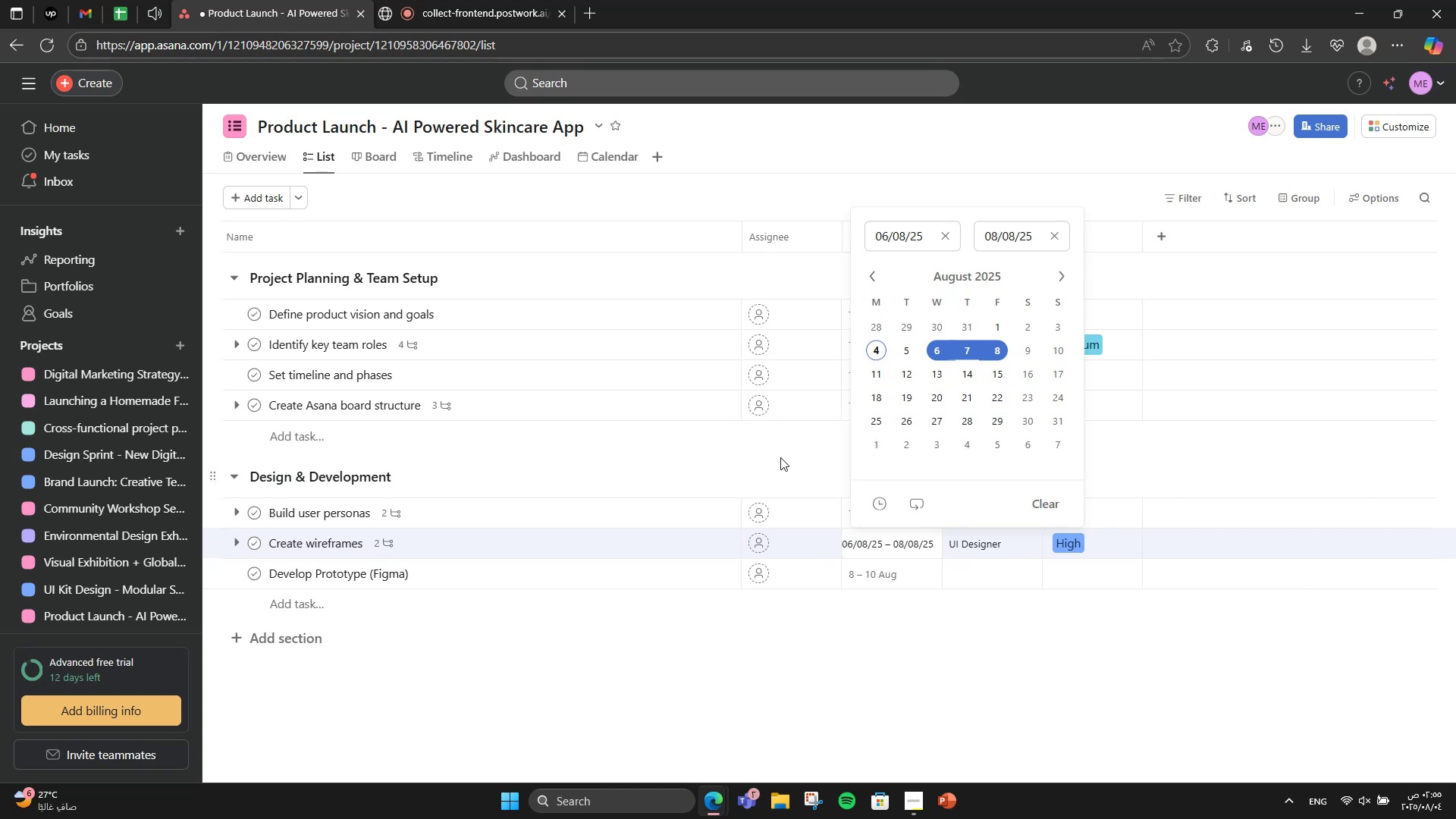 
left_click([792, 463])
 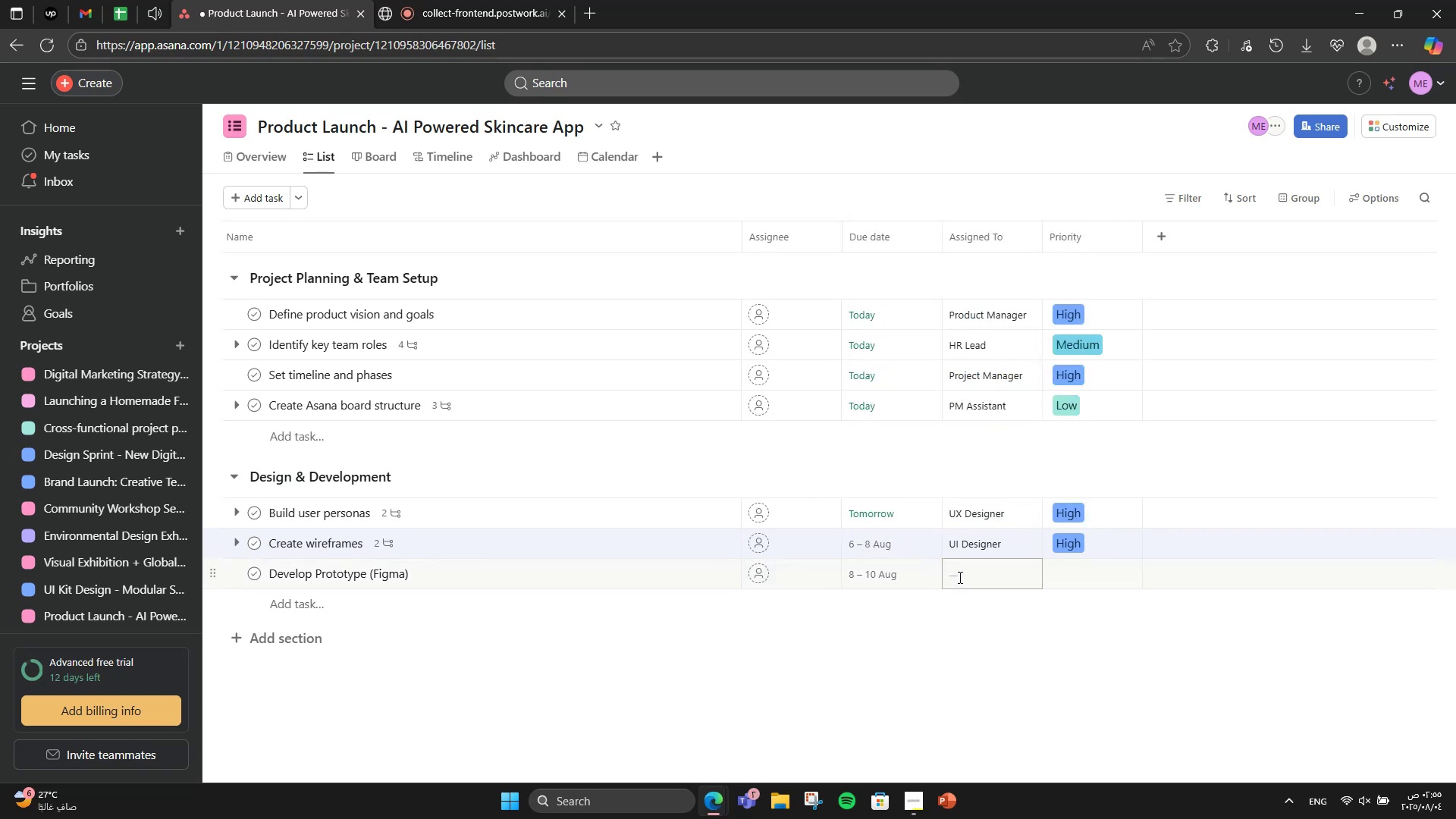 
left_click([971, 572])
 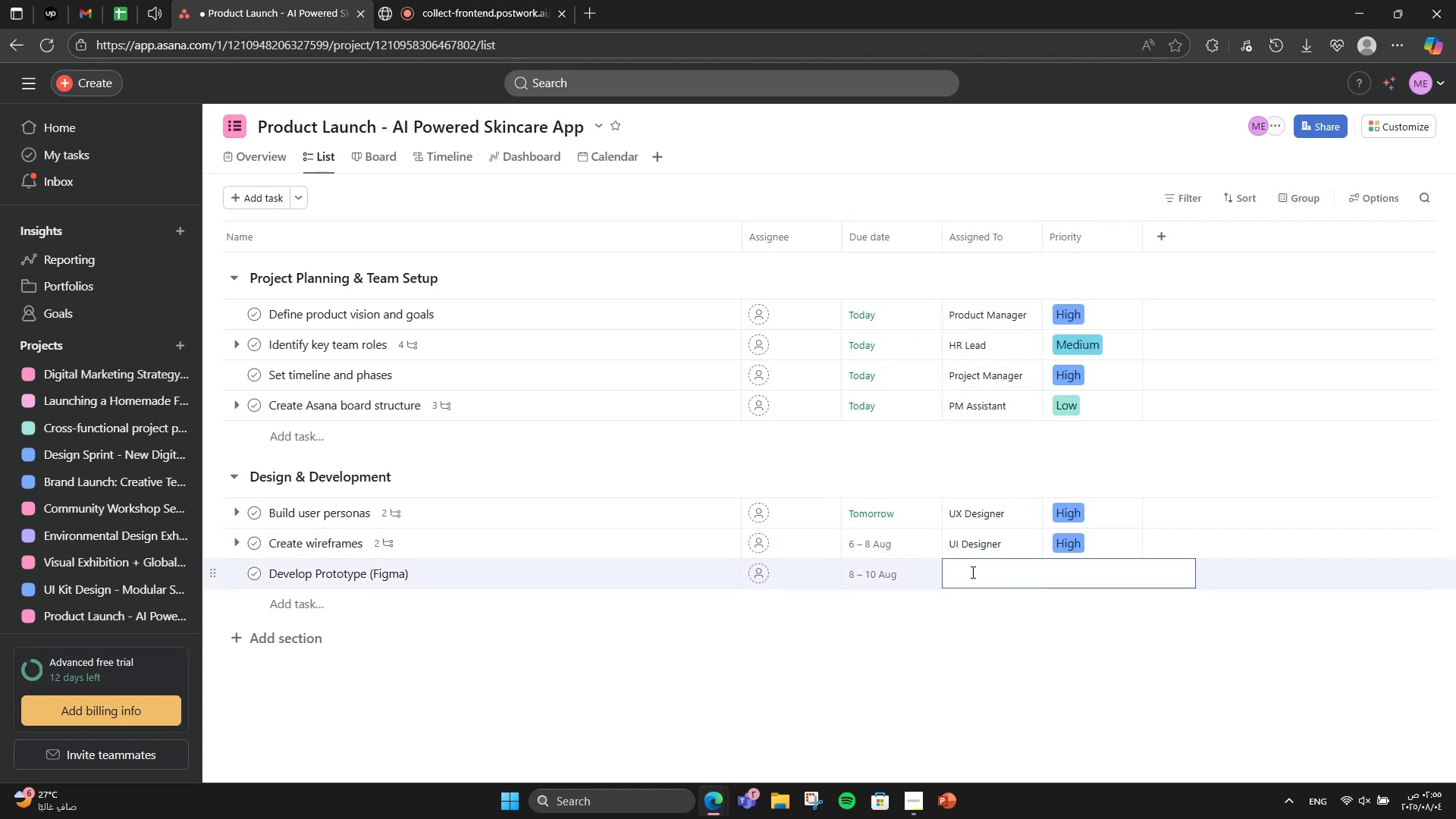 
wait(7.72)
 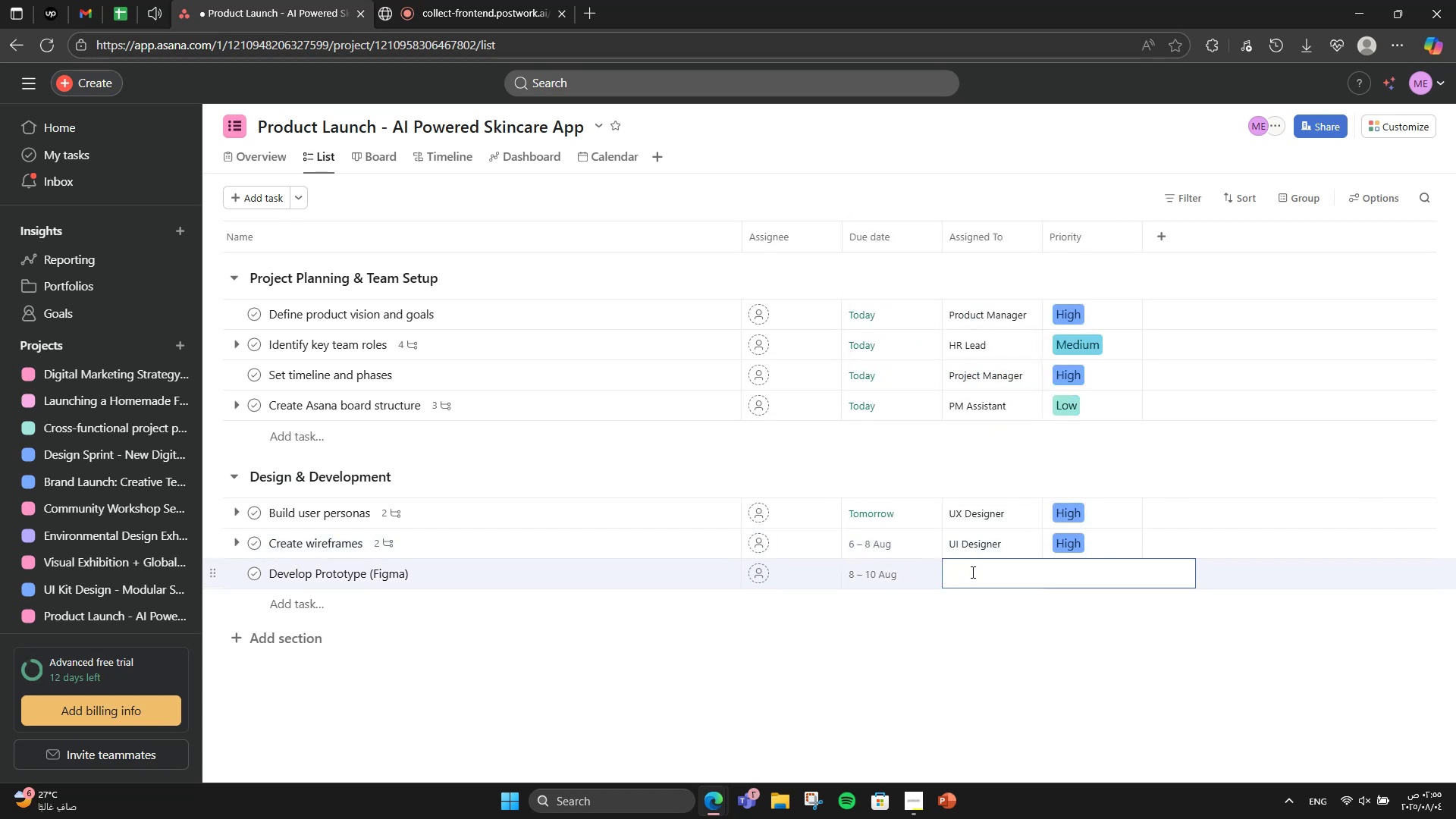 
type(UI Designer)
 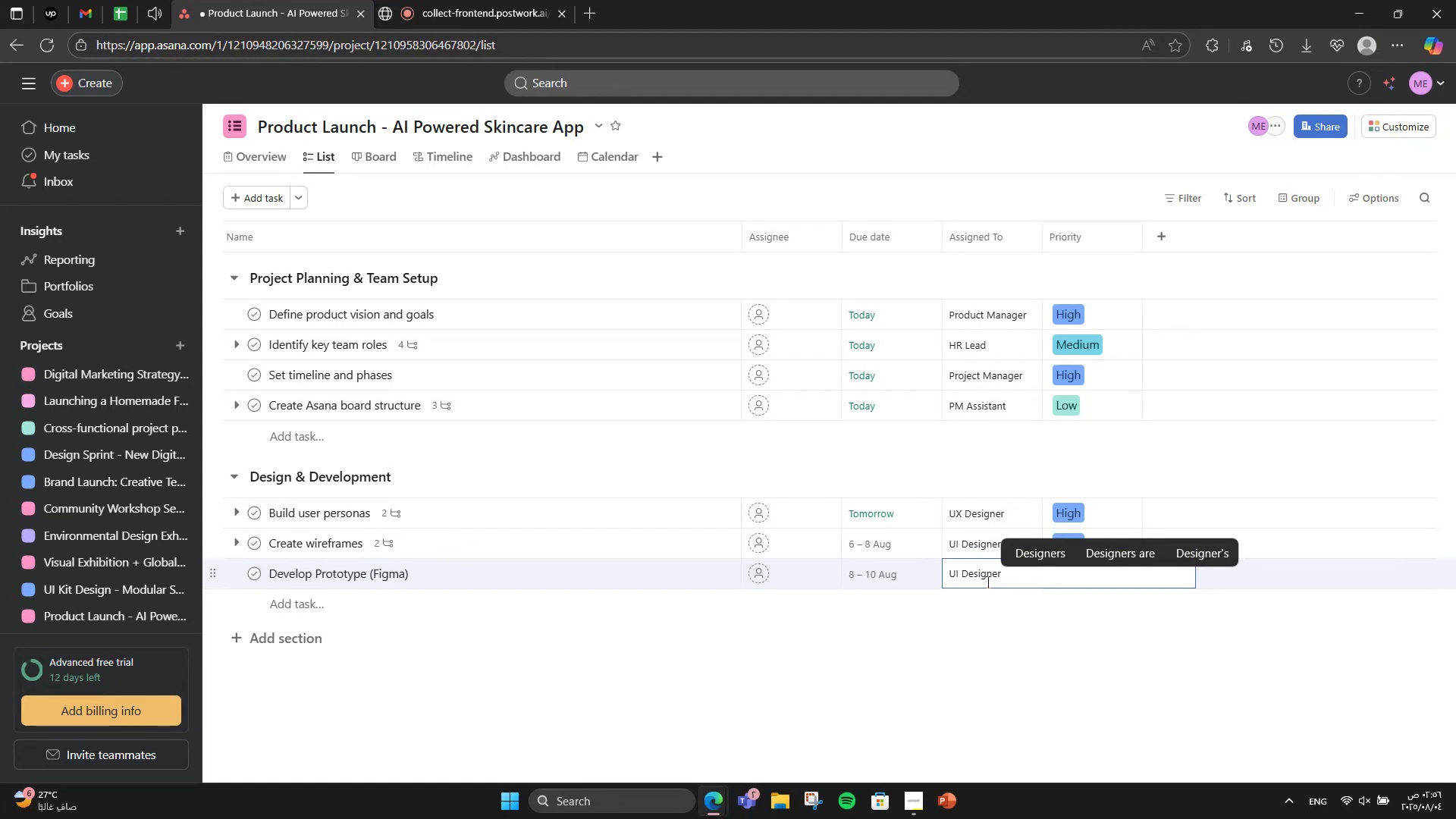 
left_click([1090, 639])
 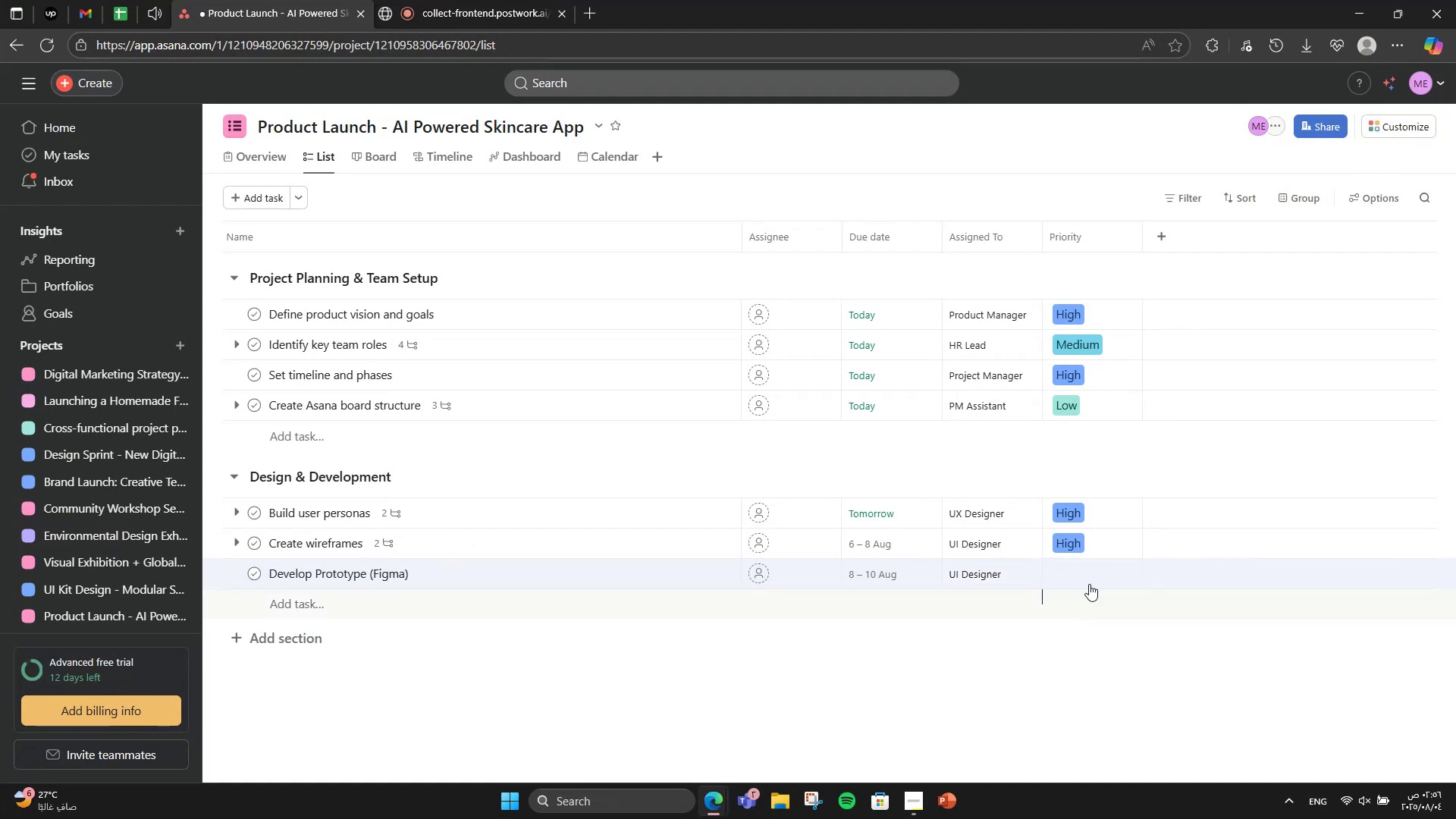 
mouse_move([1090, 579])
 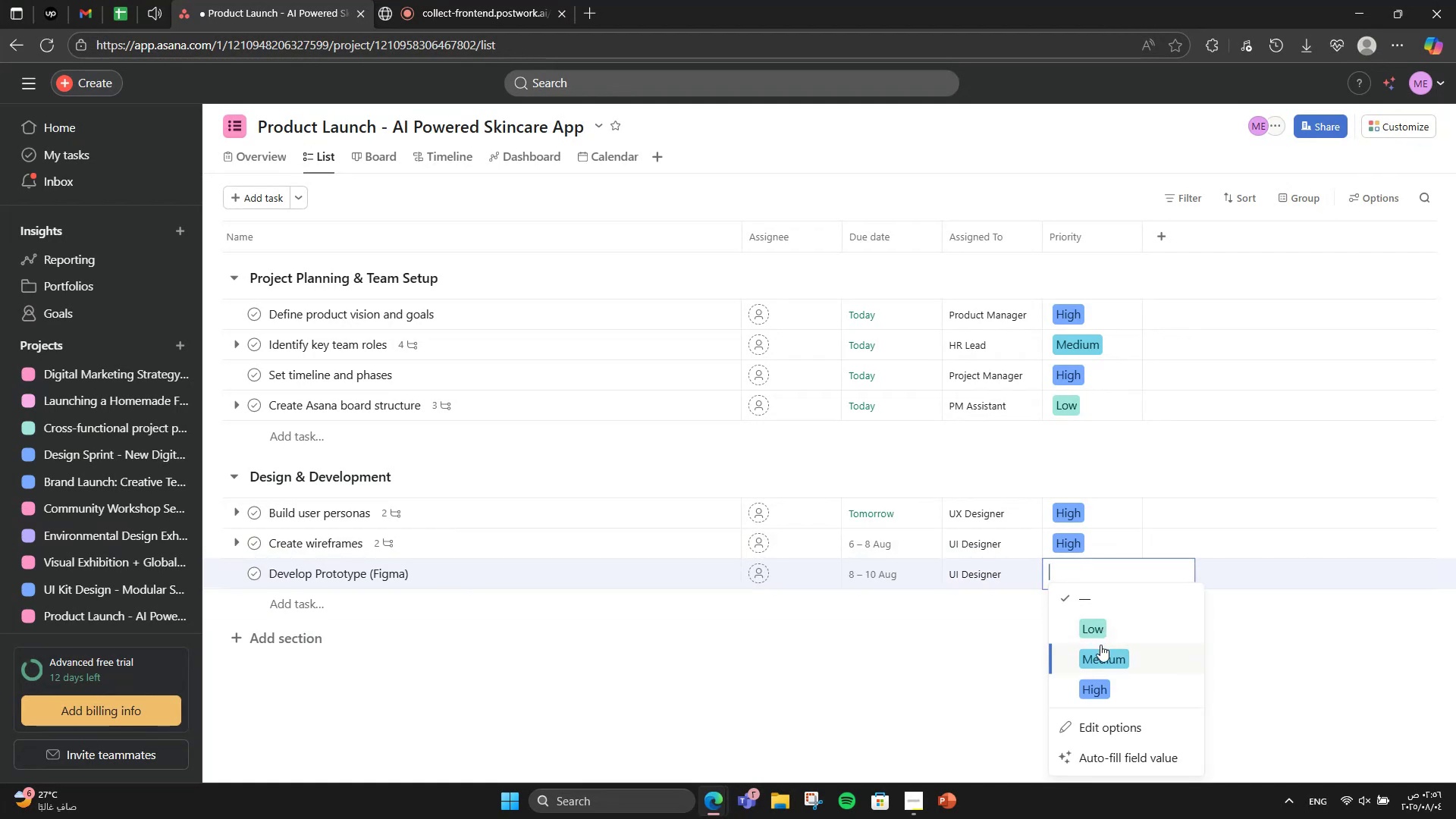 
left_click([1100, 645])
 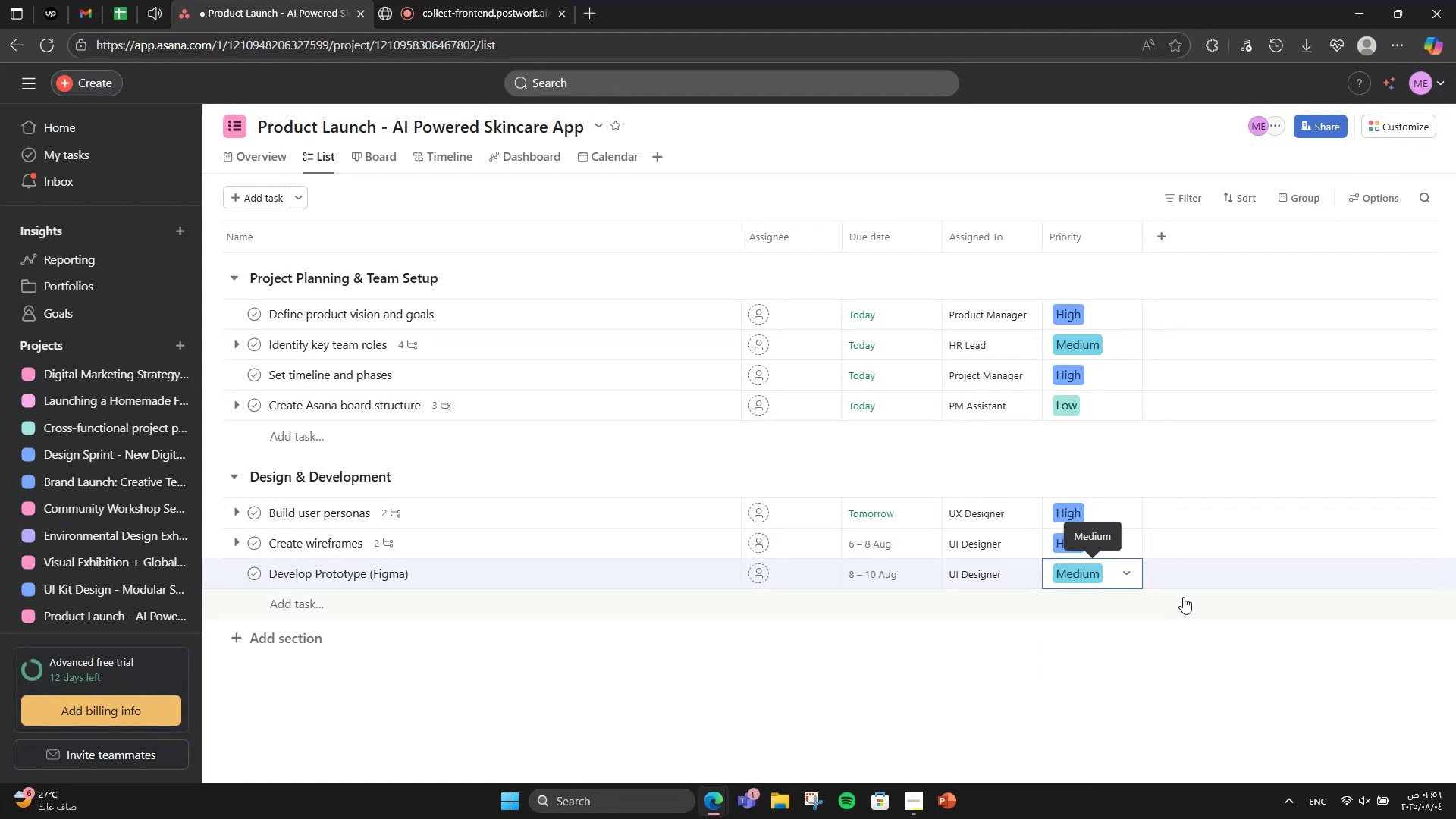 
left_click([1129, 460])
 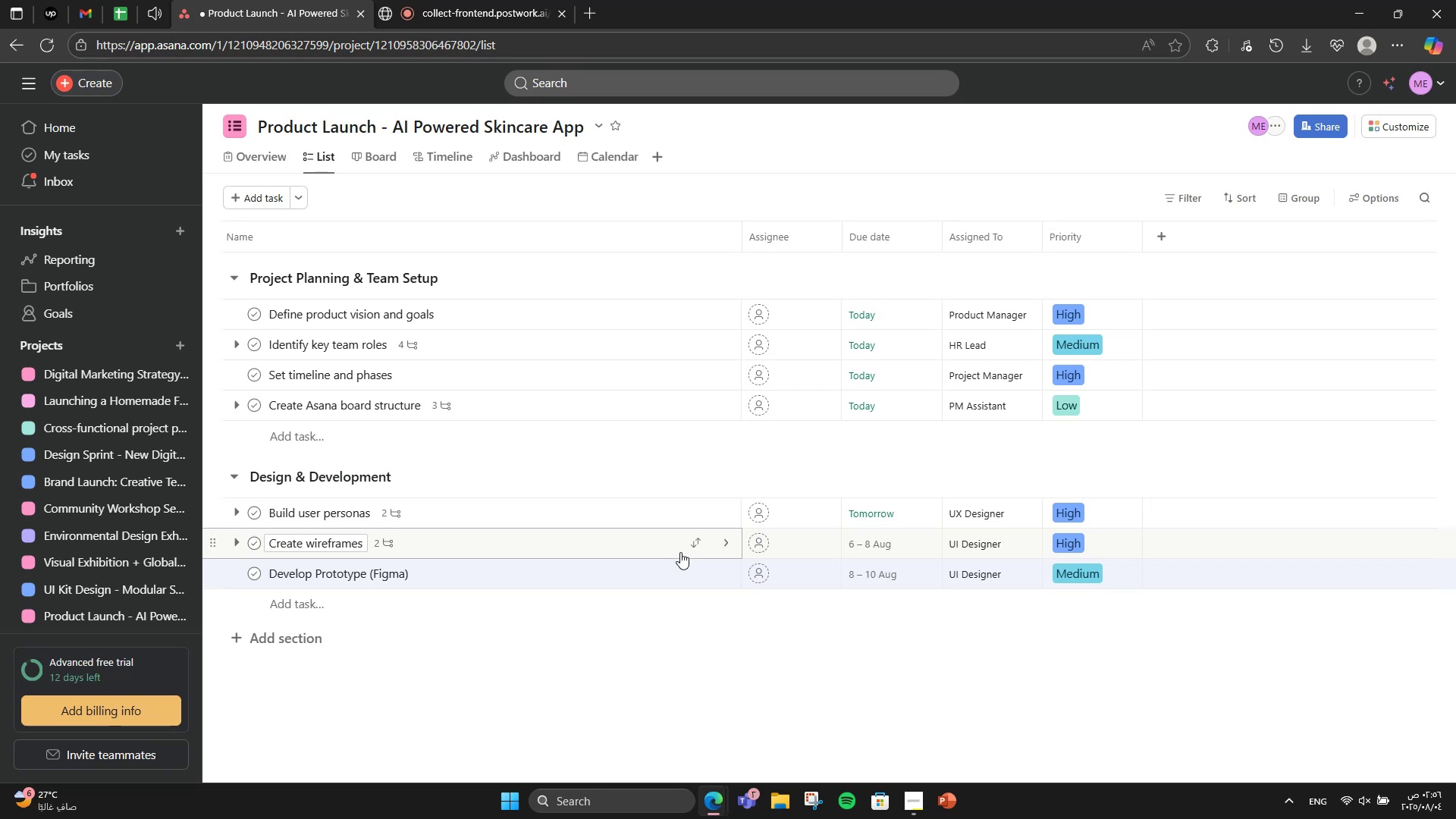 
wait(5.66)
 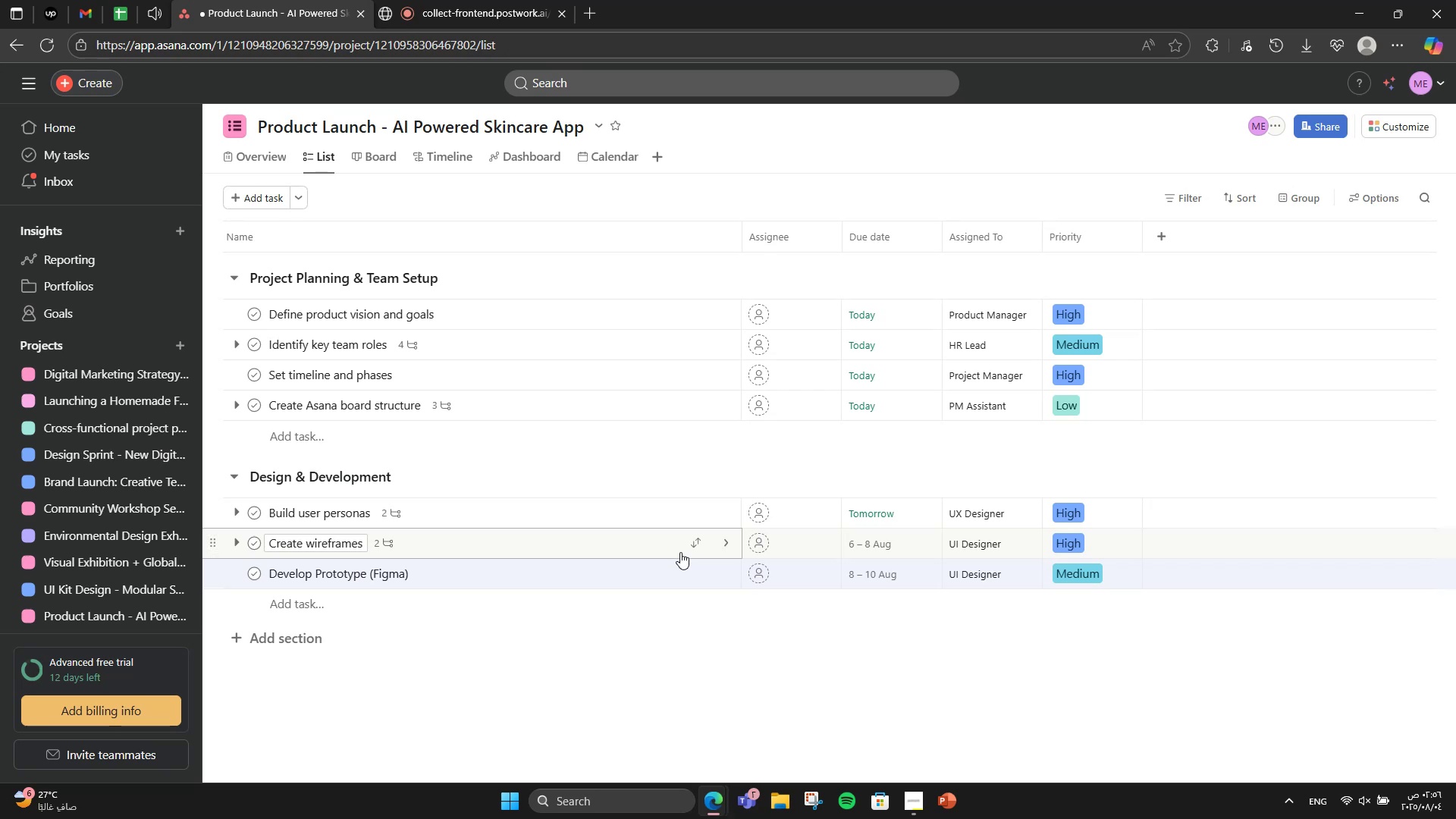 
left_click([699, 539])
 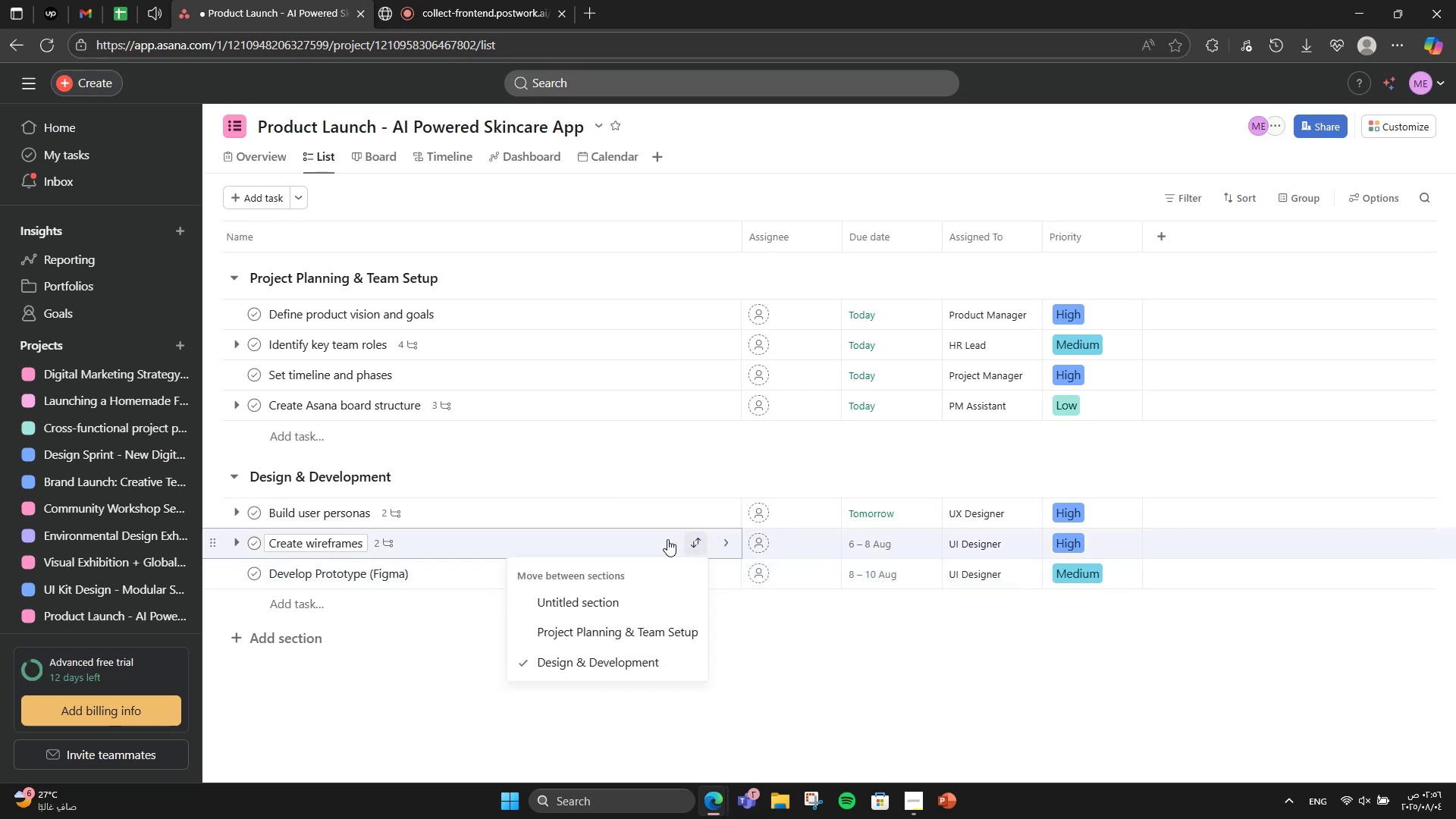 
left_click([654, 541])
 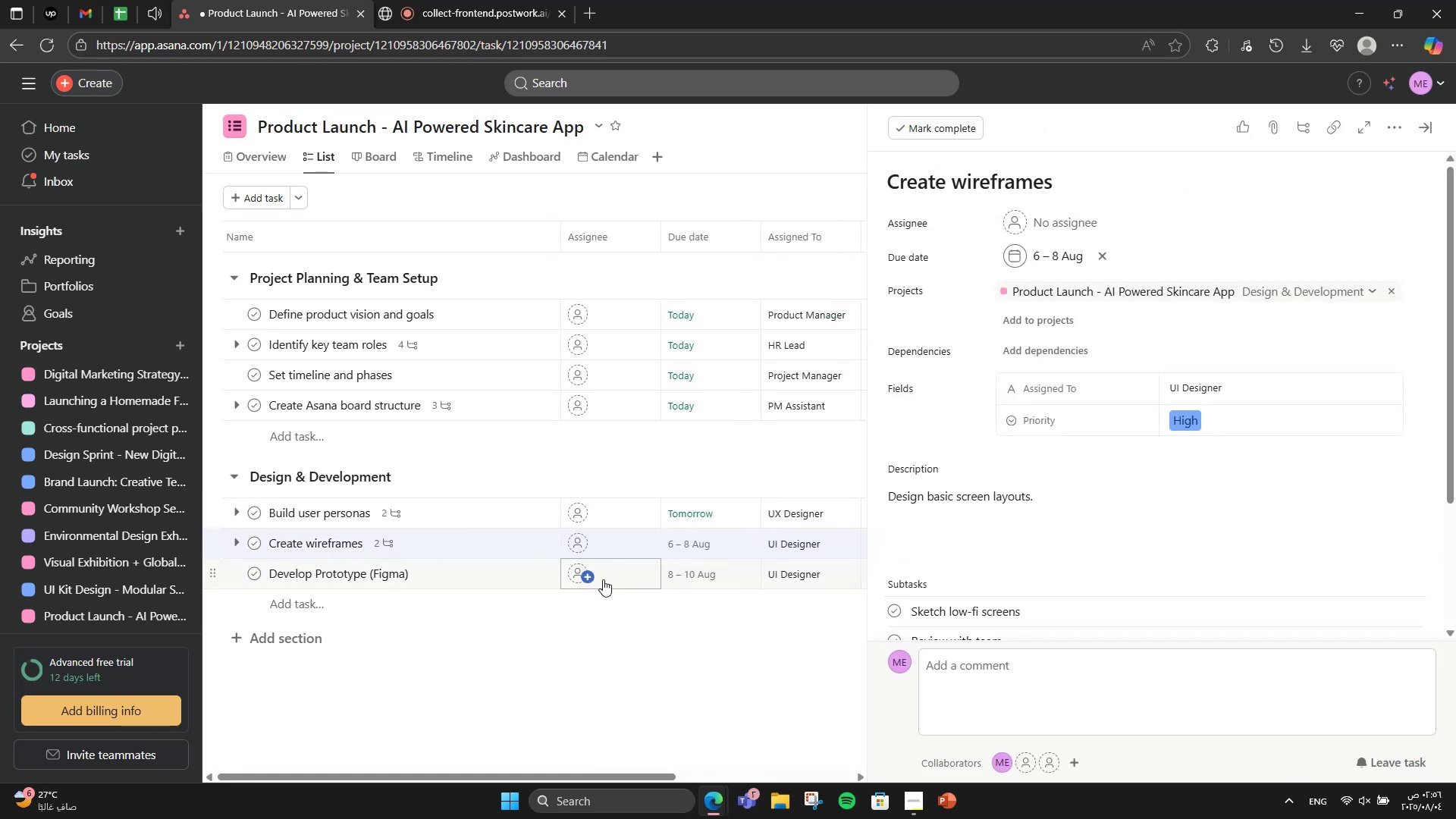 
left_click([482, 568])
 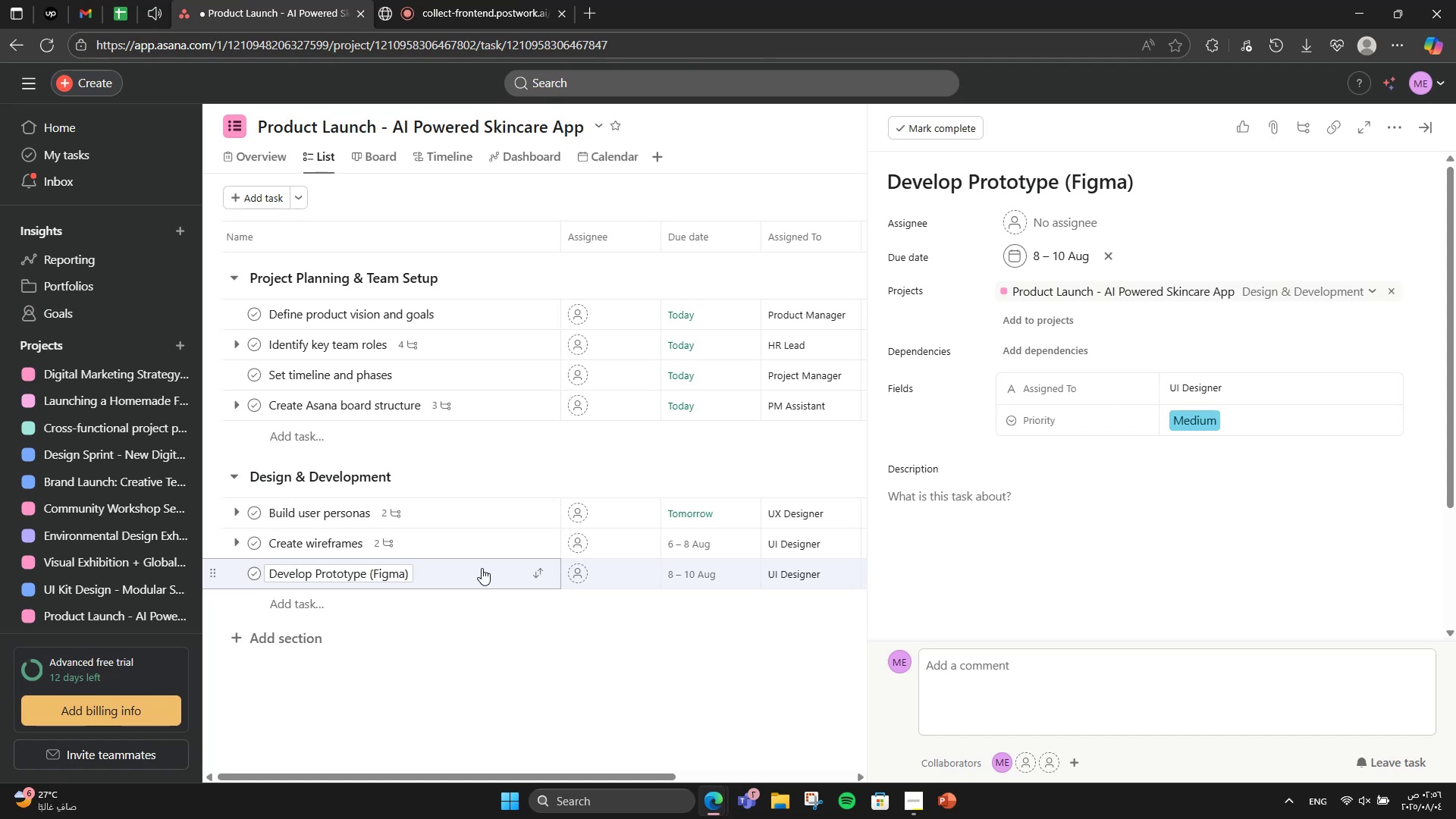 
wait(5.64)
 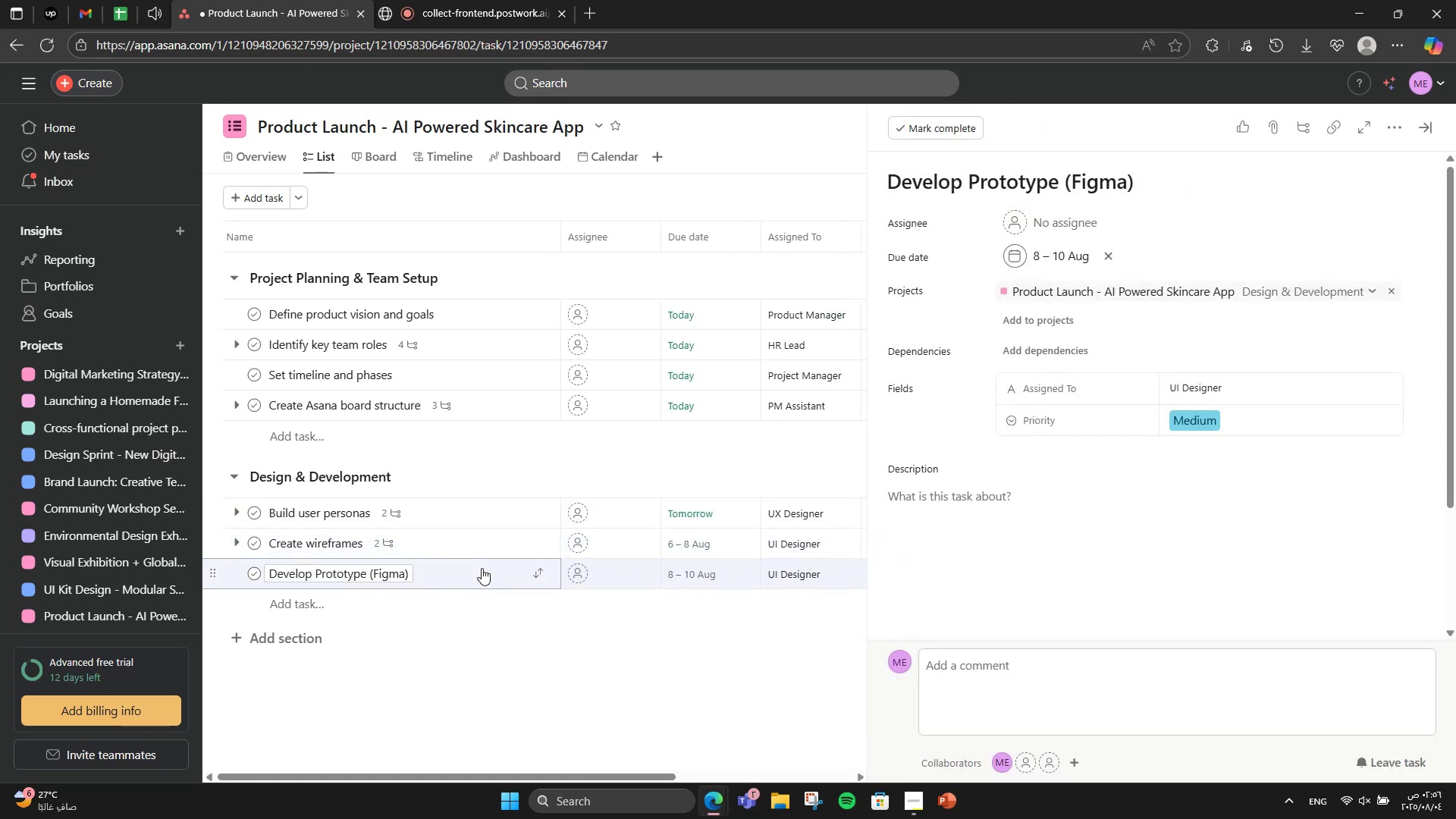 
left_click([912, 540])
 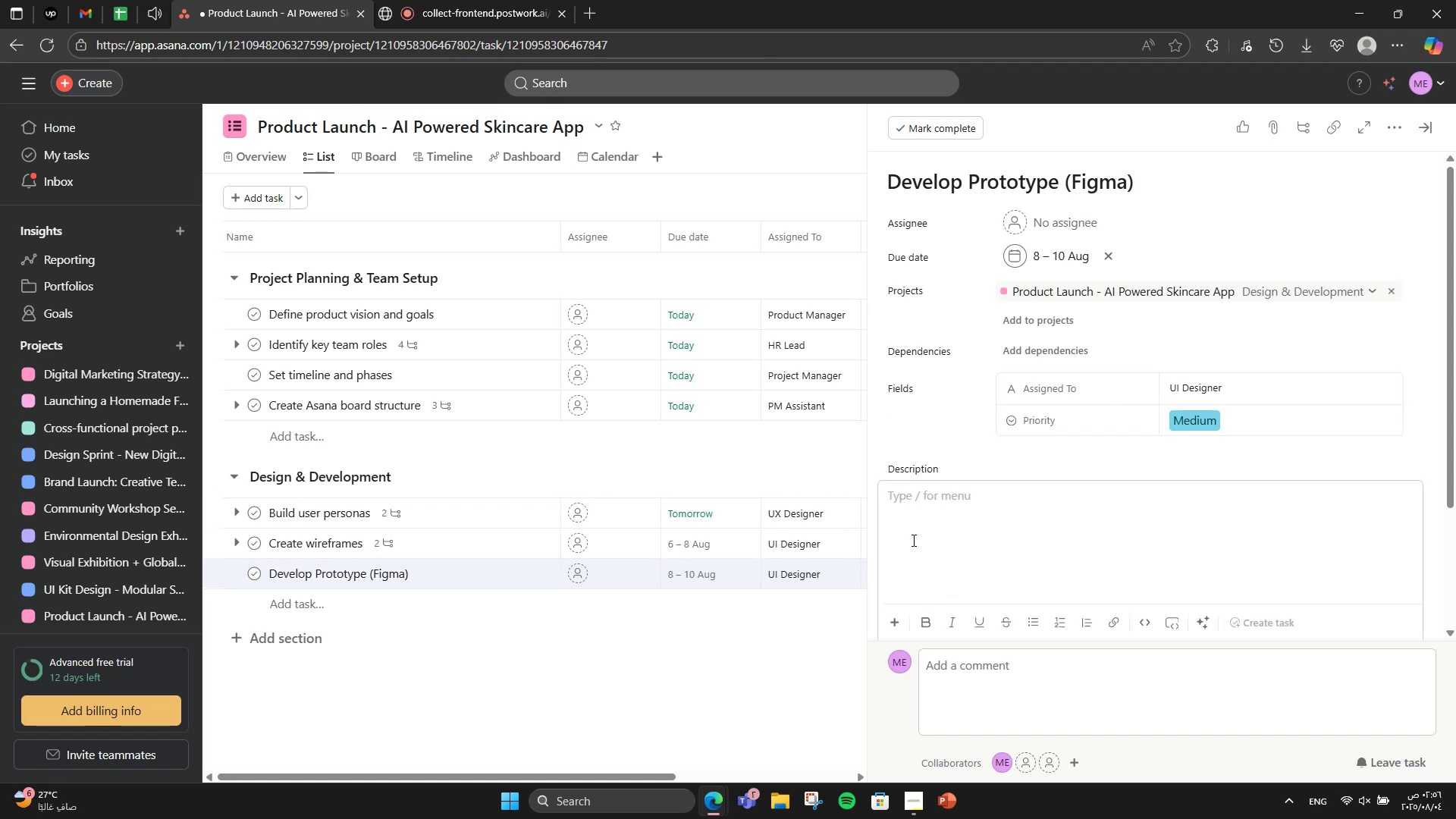 
type(Create a clickable prototype.)
 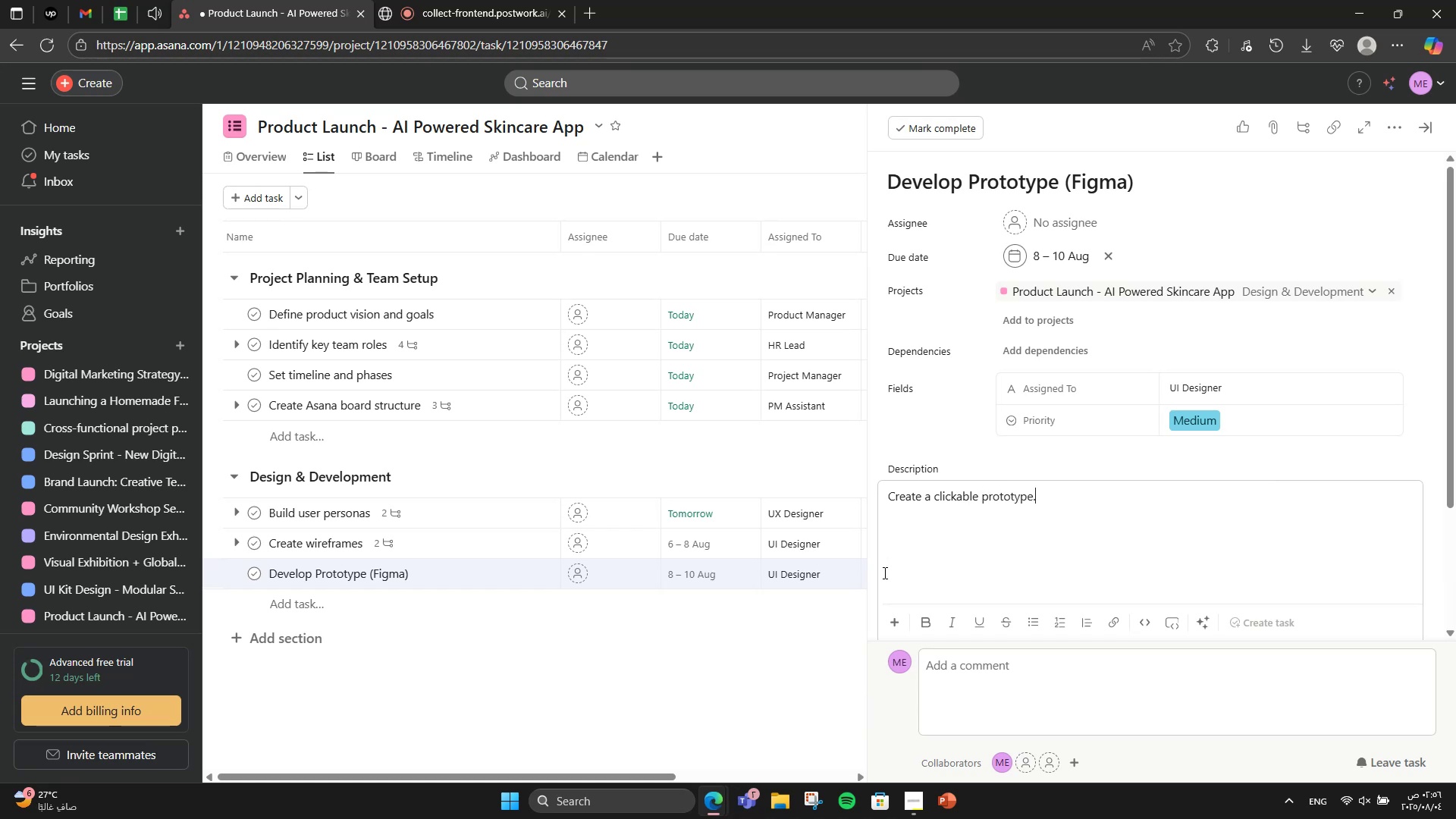 
scroll: coordinate [1141, 470], scroll_direction: down, amount: 3.0
 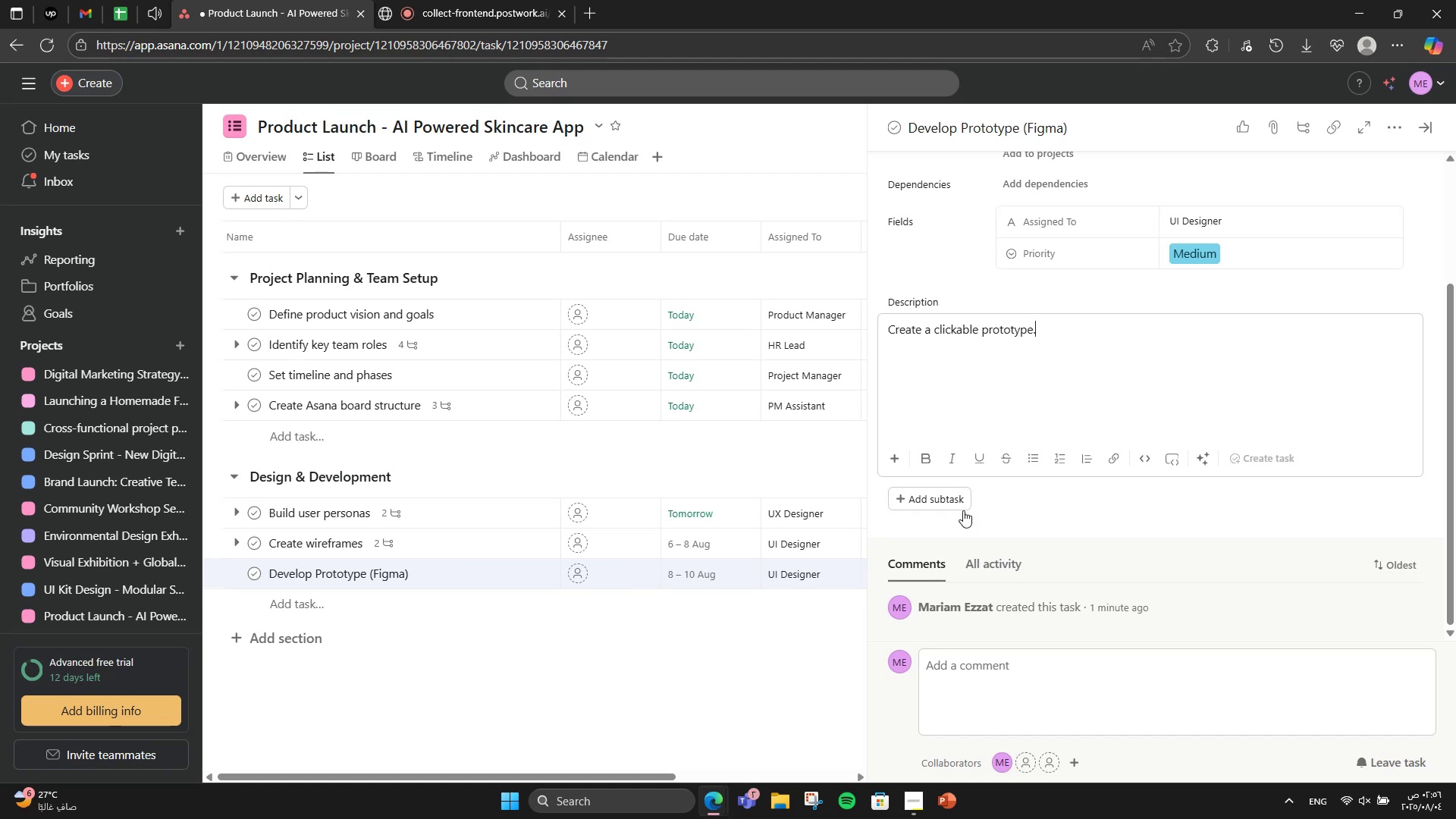 
left_click([957, 501])
 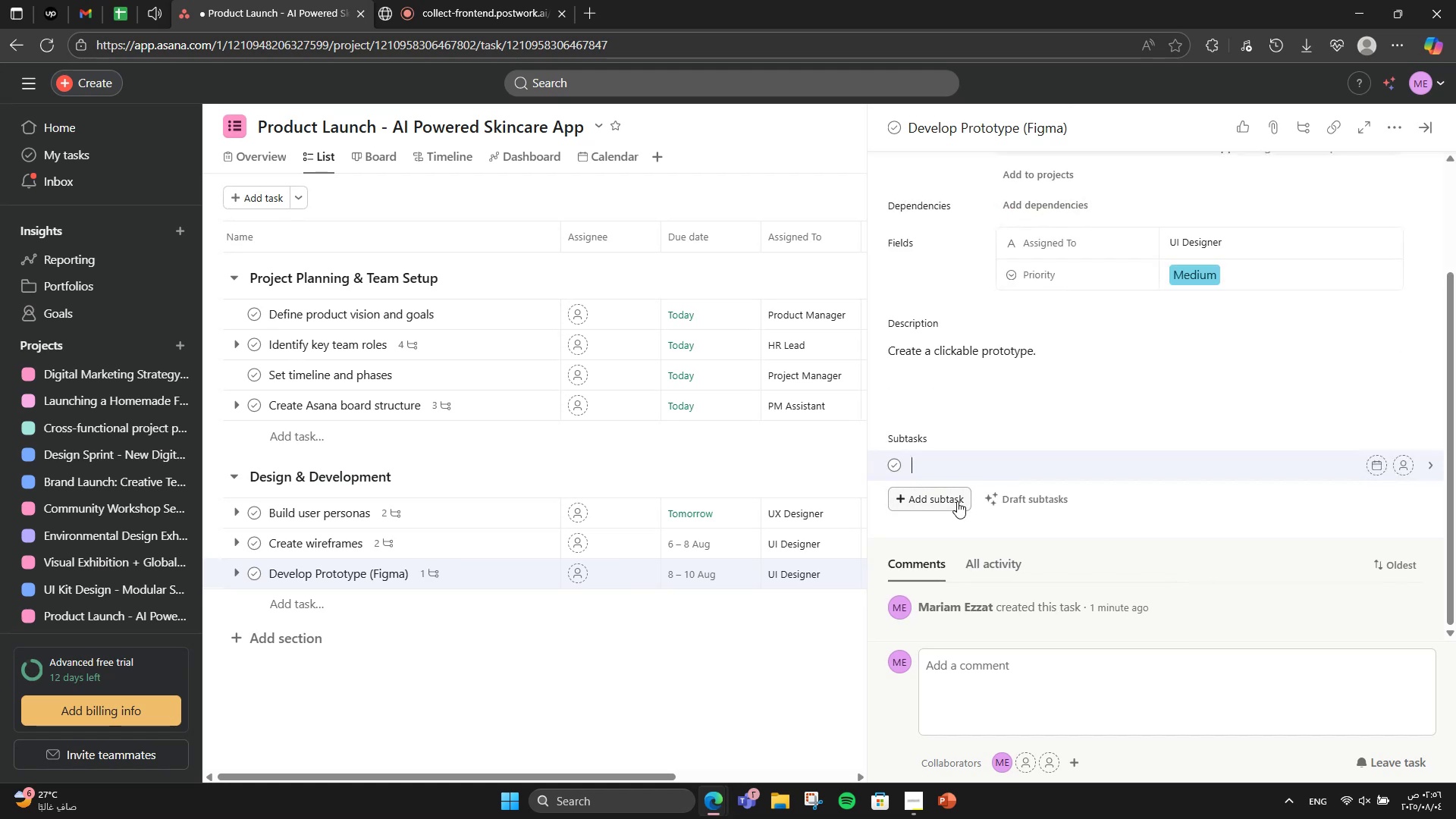 
type(Add interactions )
key(Backspace)
 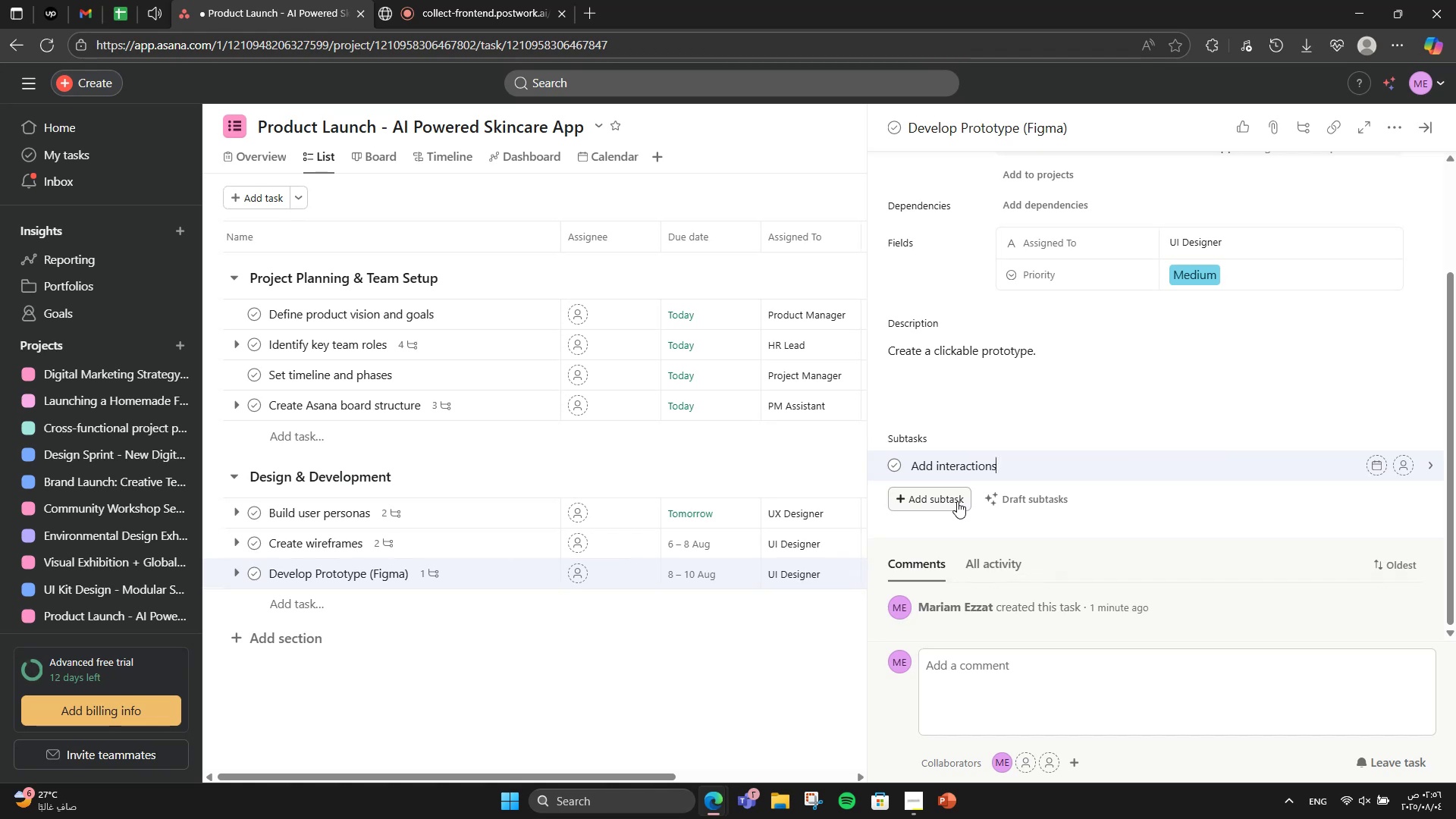 
key(Enter)
 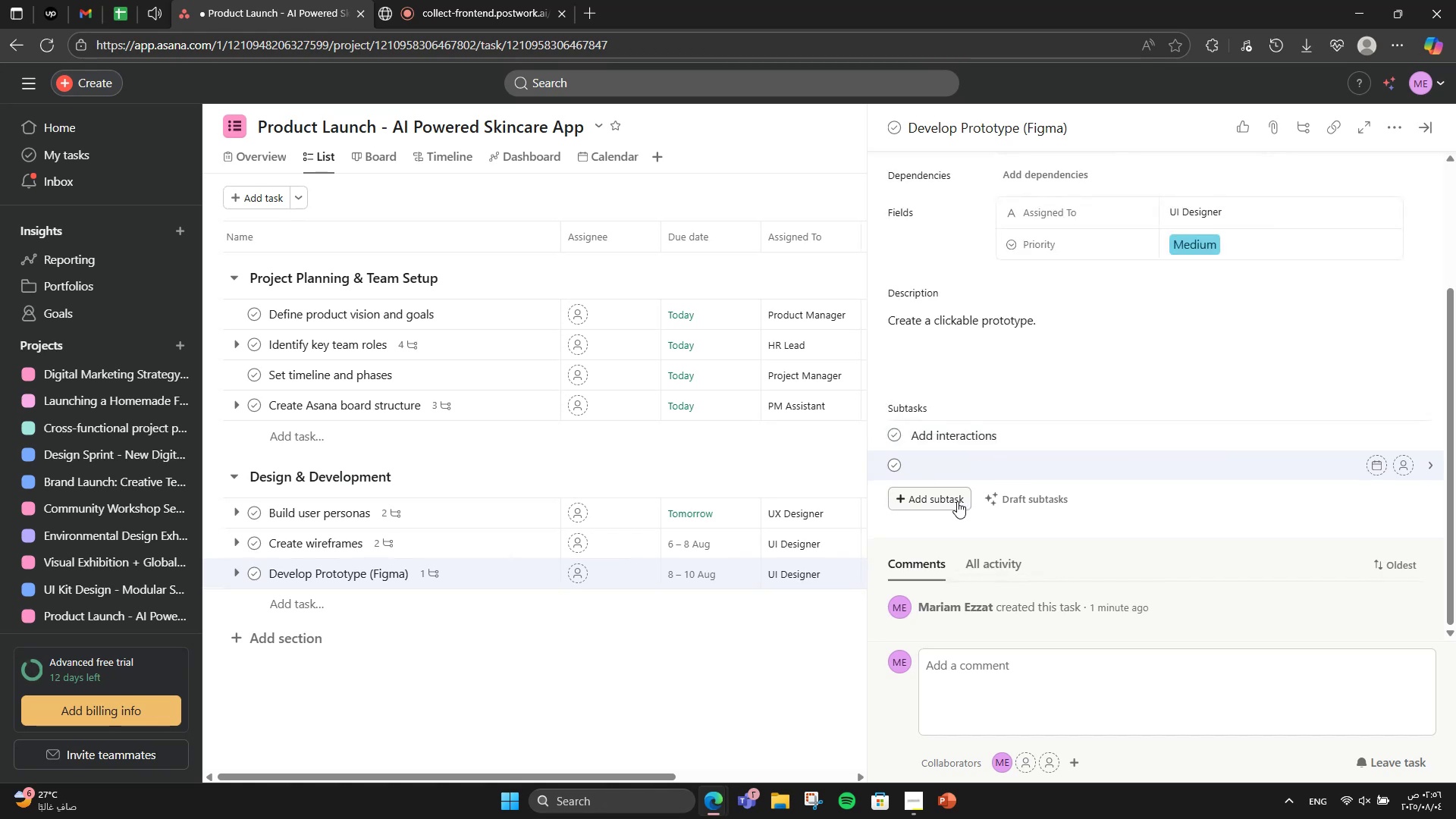 
type(Link screens)
 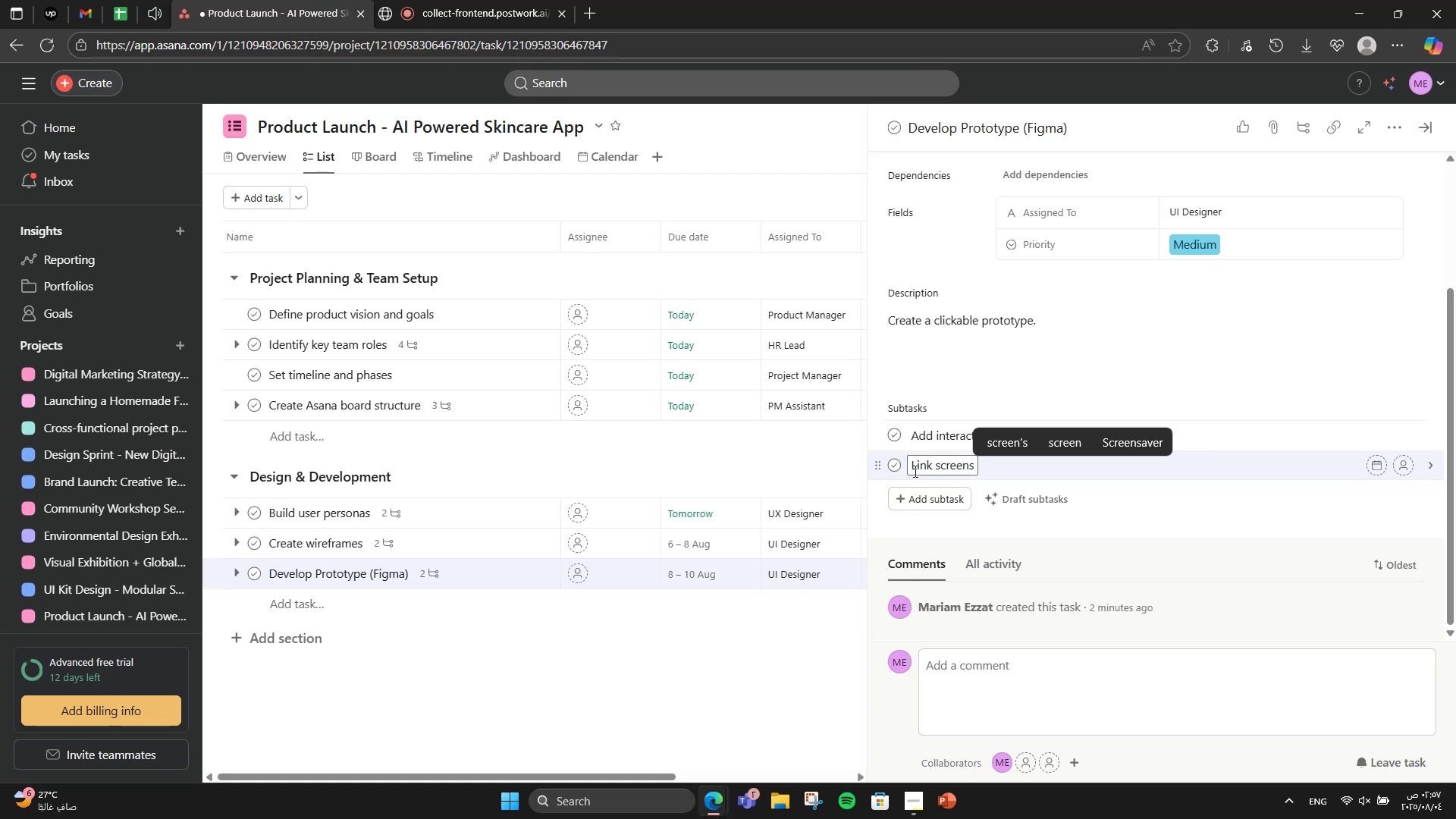 
scroll: coordinate [1038, 500], scroll_direction: up, amount: 4.0
 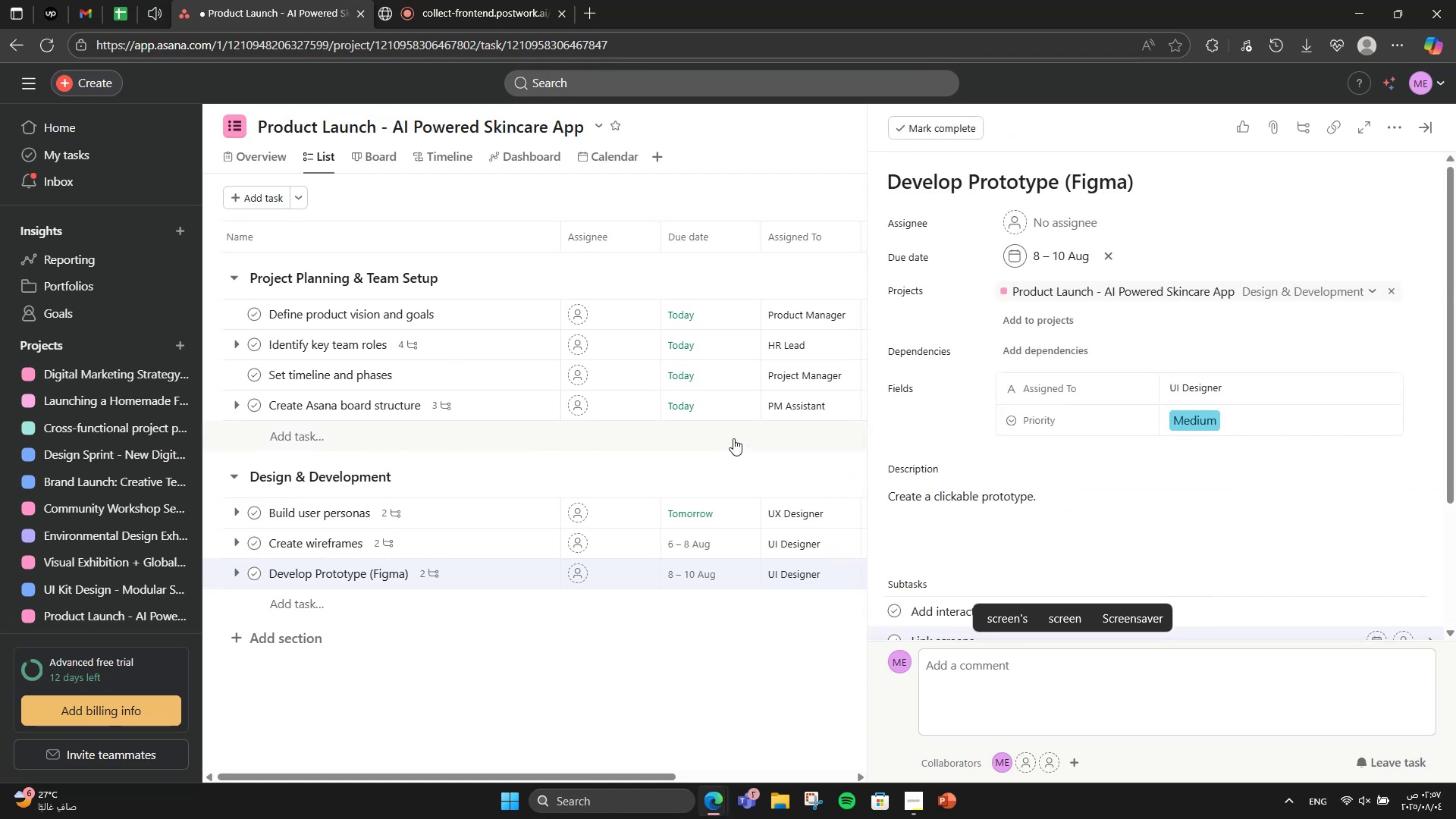 
left_click([733, 438])
 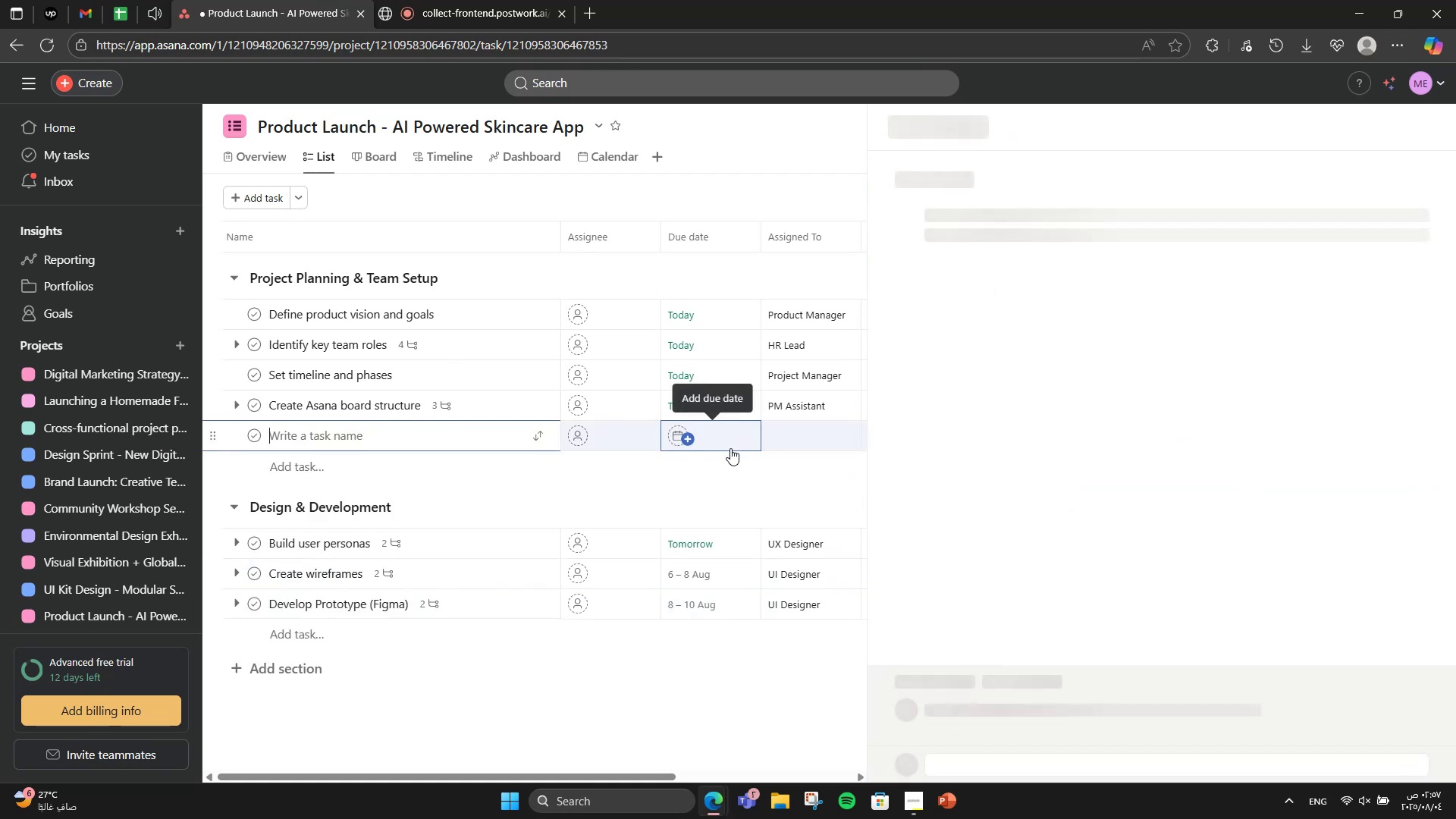 
left_click([727, 479])
 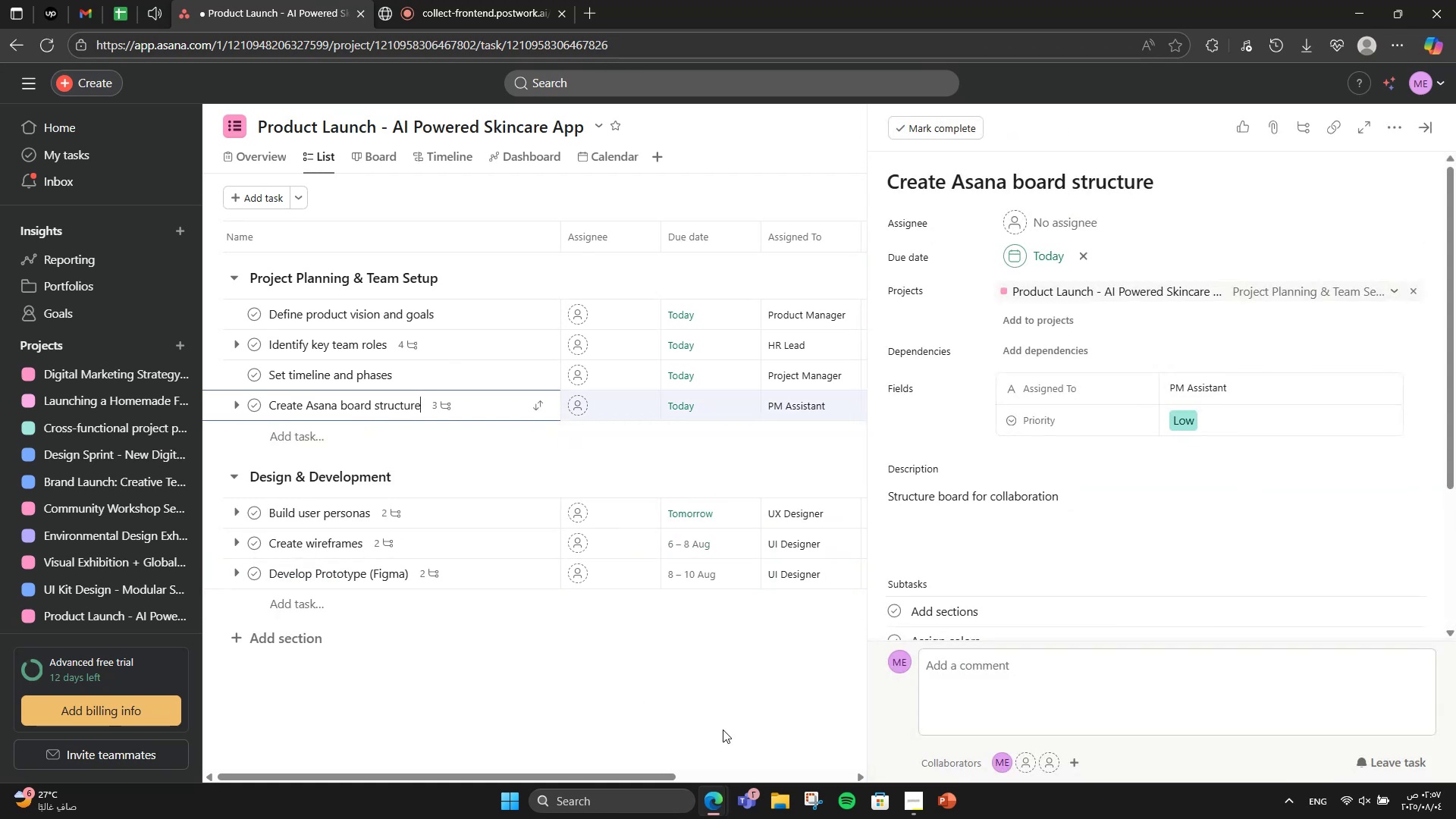 
scroll: coordinate [1353, 510], scroll_direction: down, amount: 3.0
 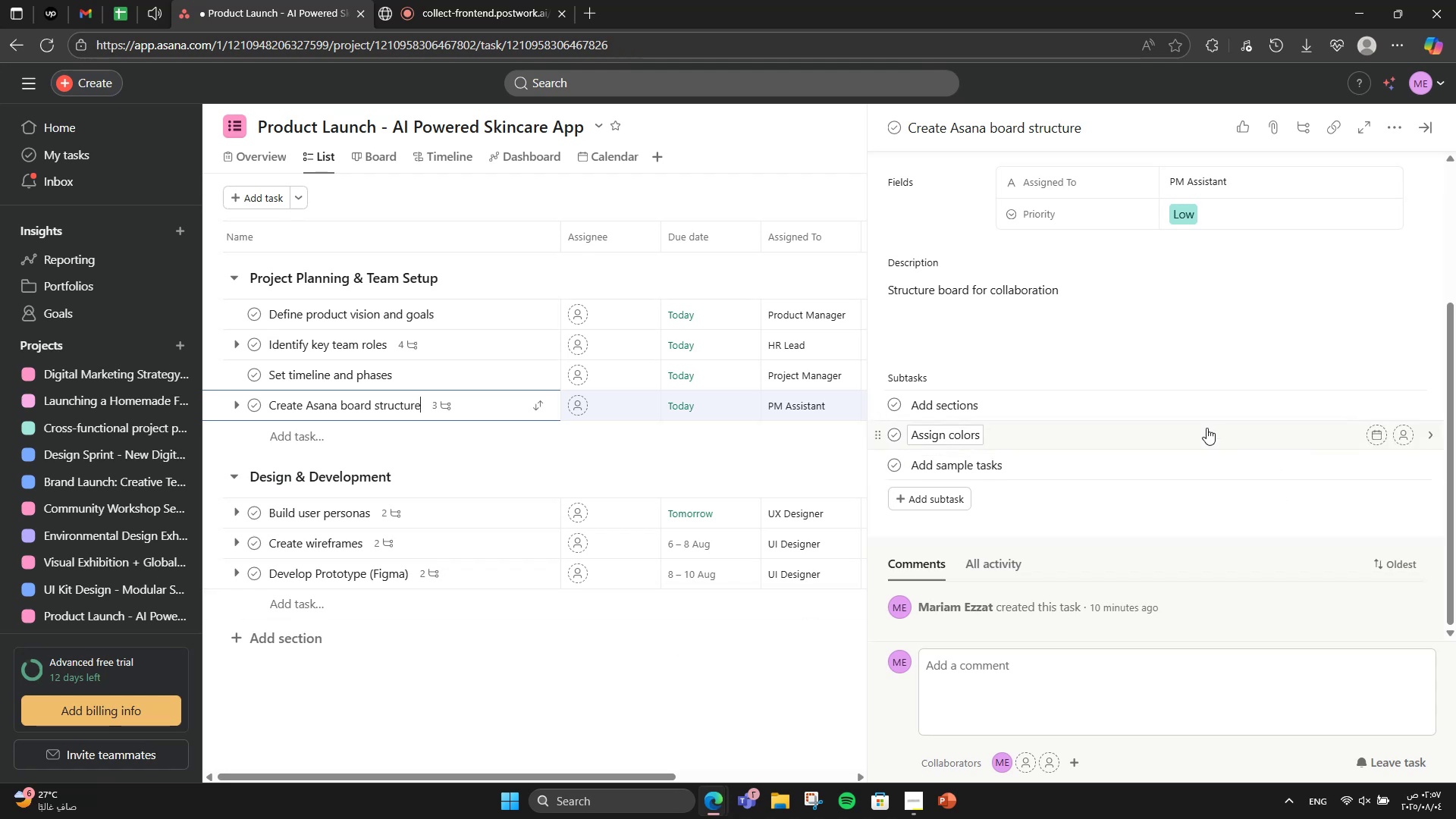 
wait(12.18)
 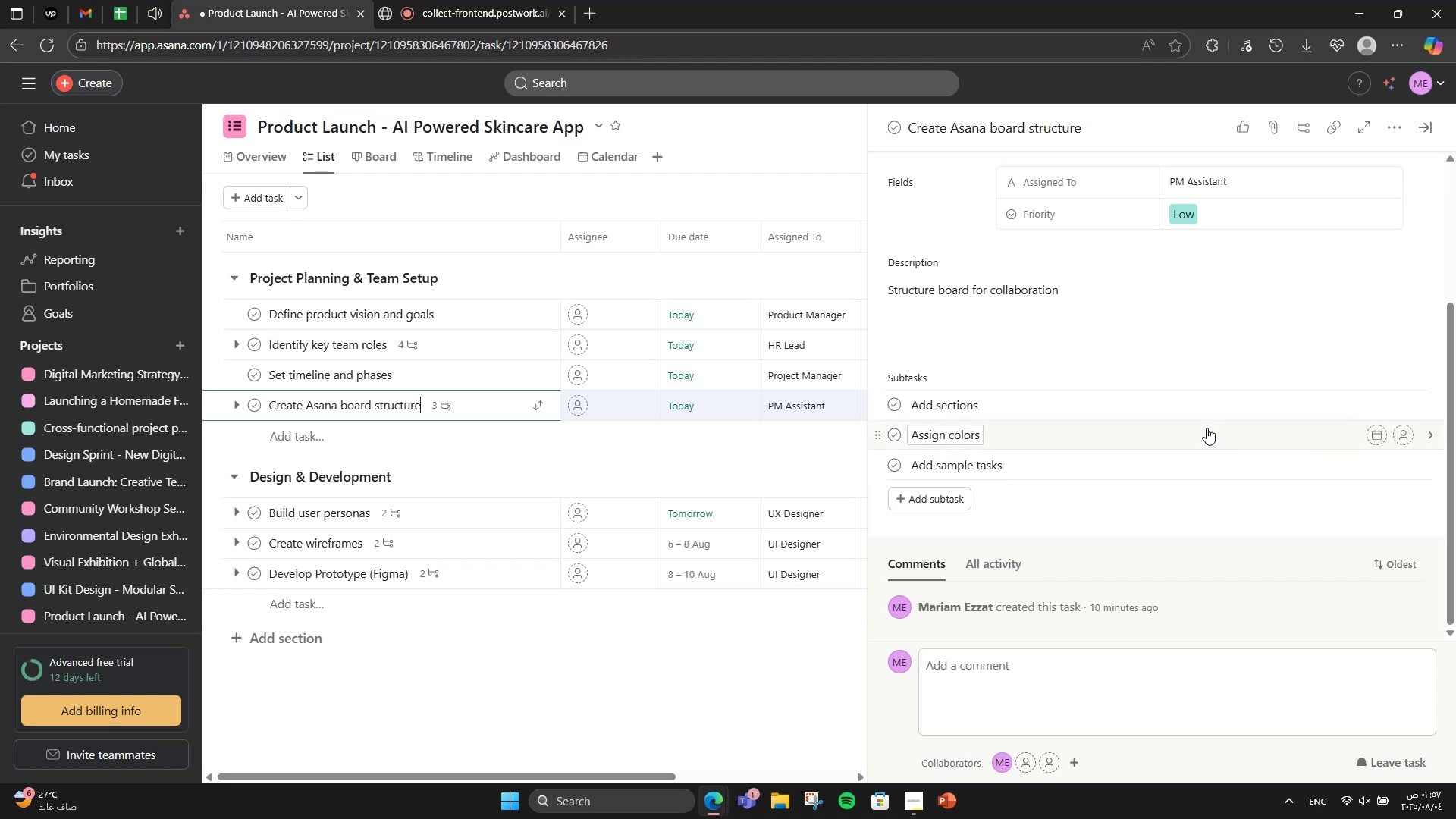 
left_click([497, 563])
 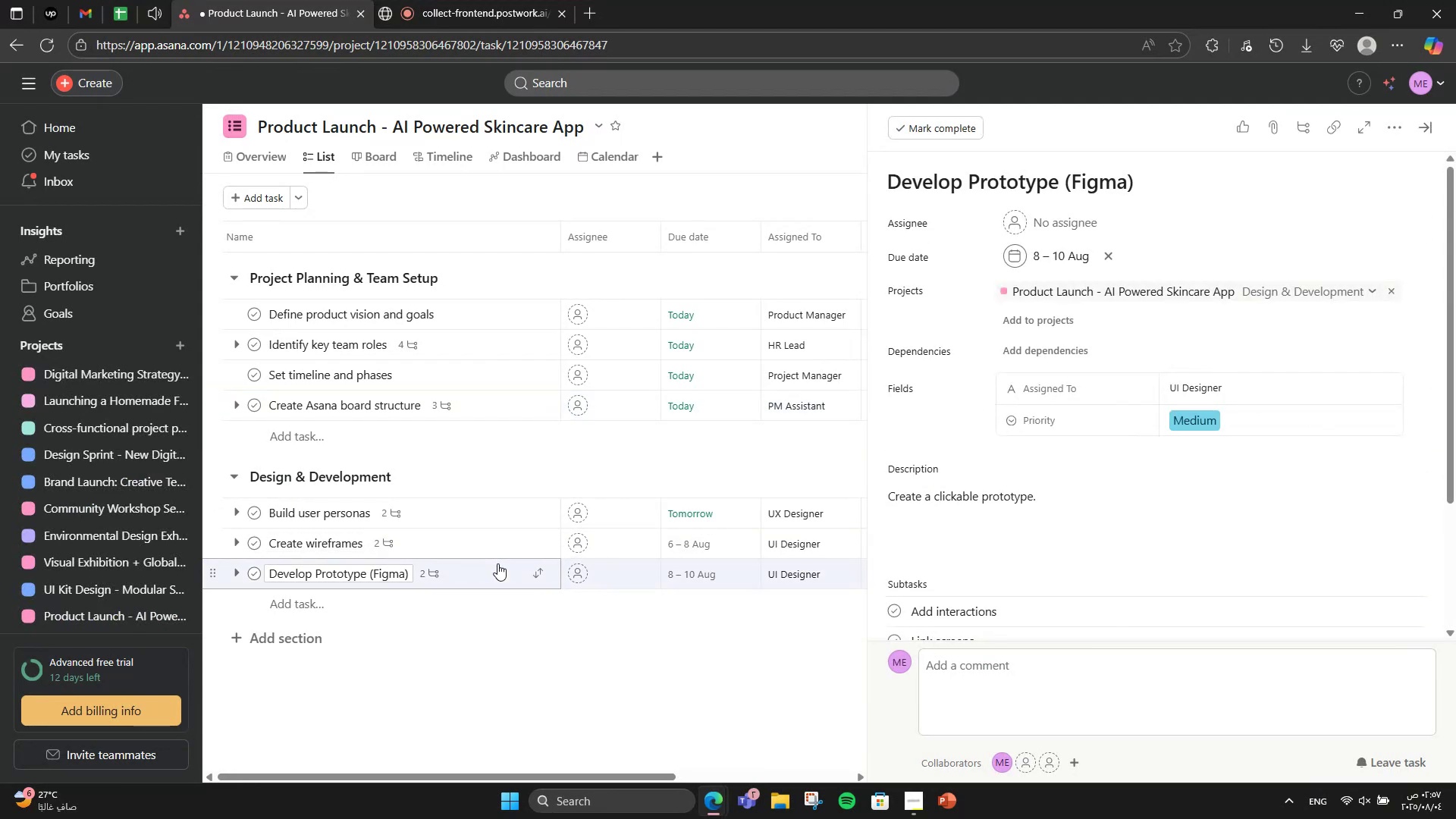 
scroll: coordinate [701, 560], scroll_direction: down, amount: 6.0
 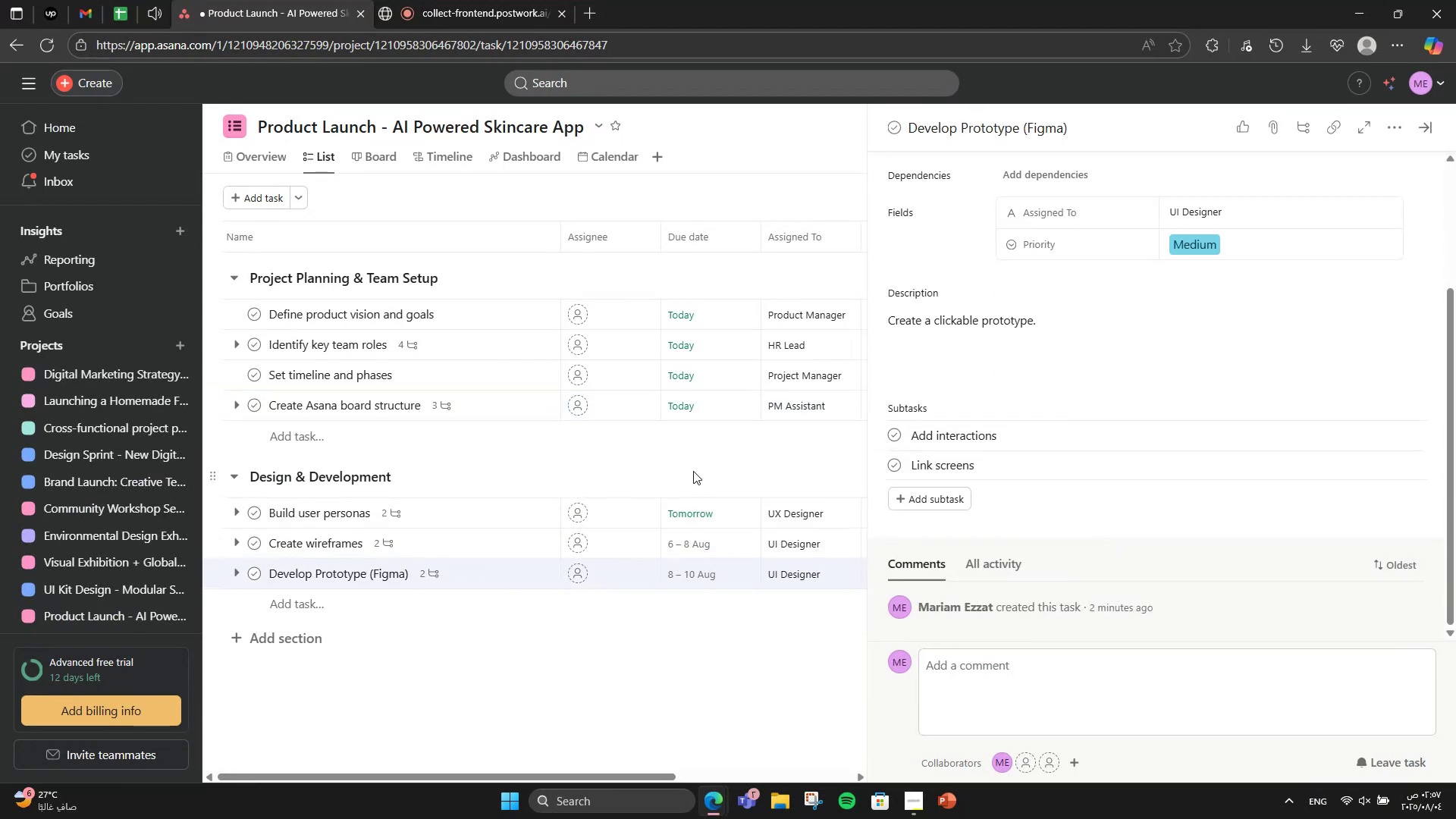 
left_click([693, 471])
 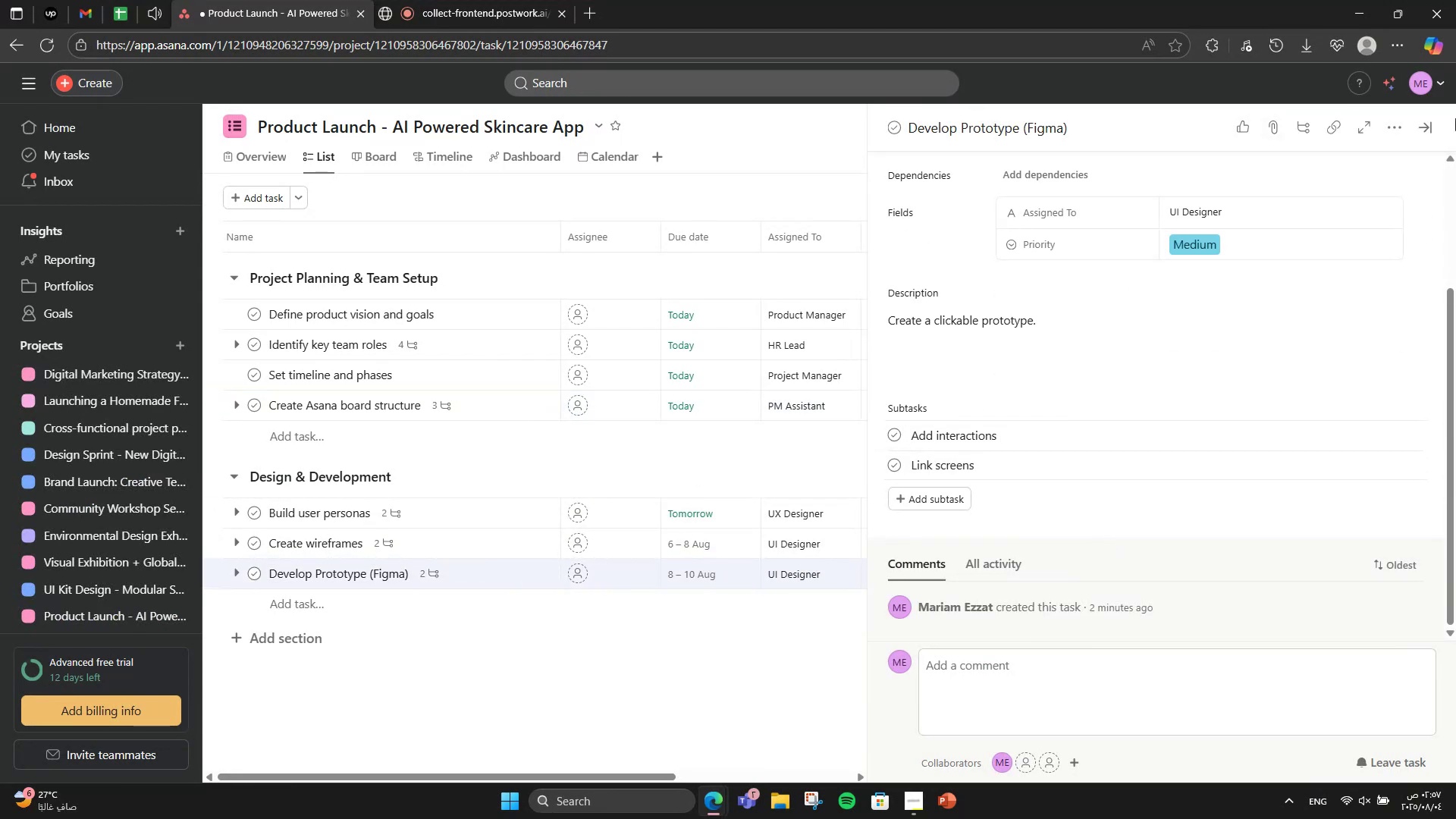 
left_click([1436, 122])
 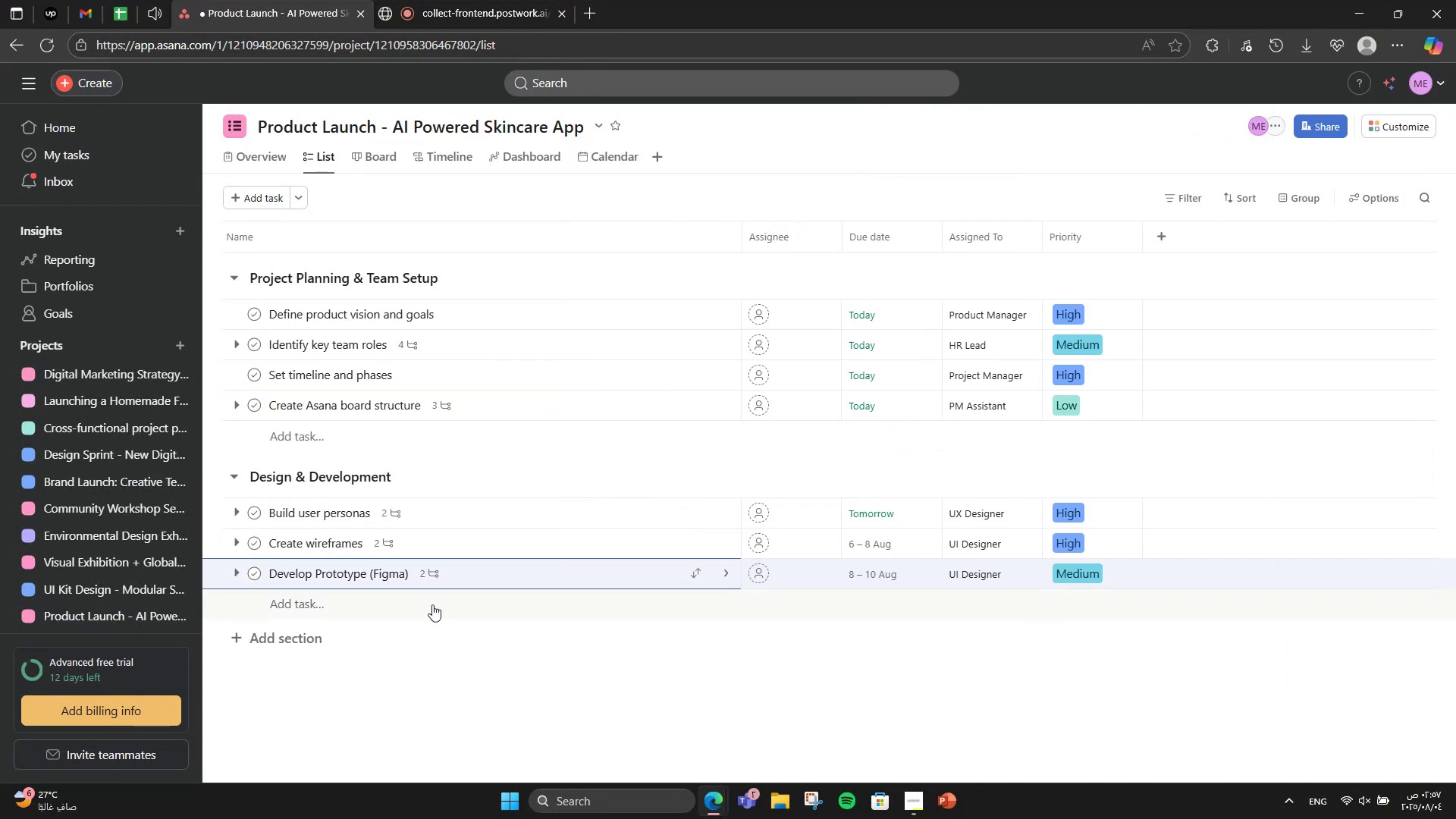 
left_click([428, 604])
 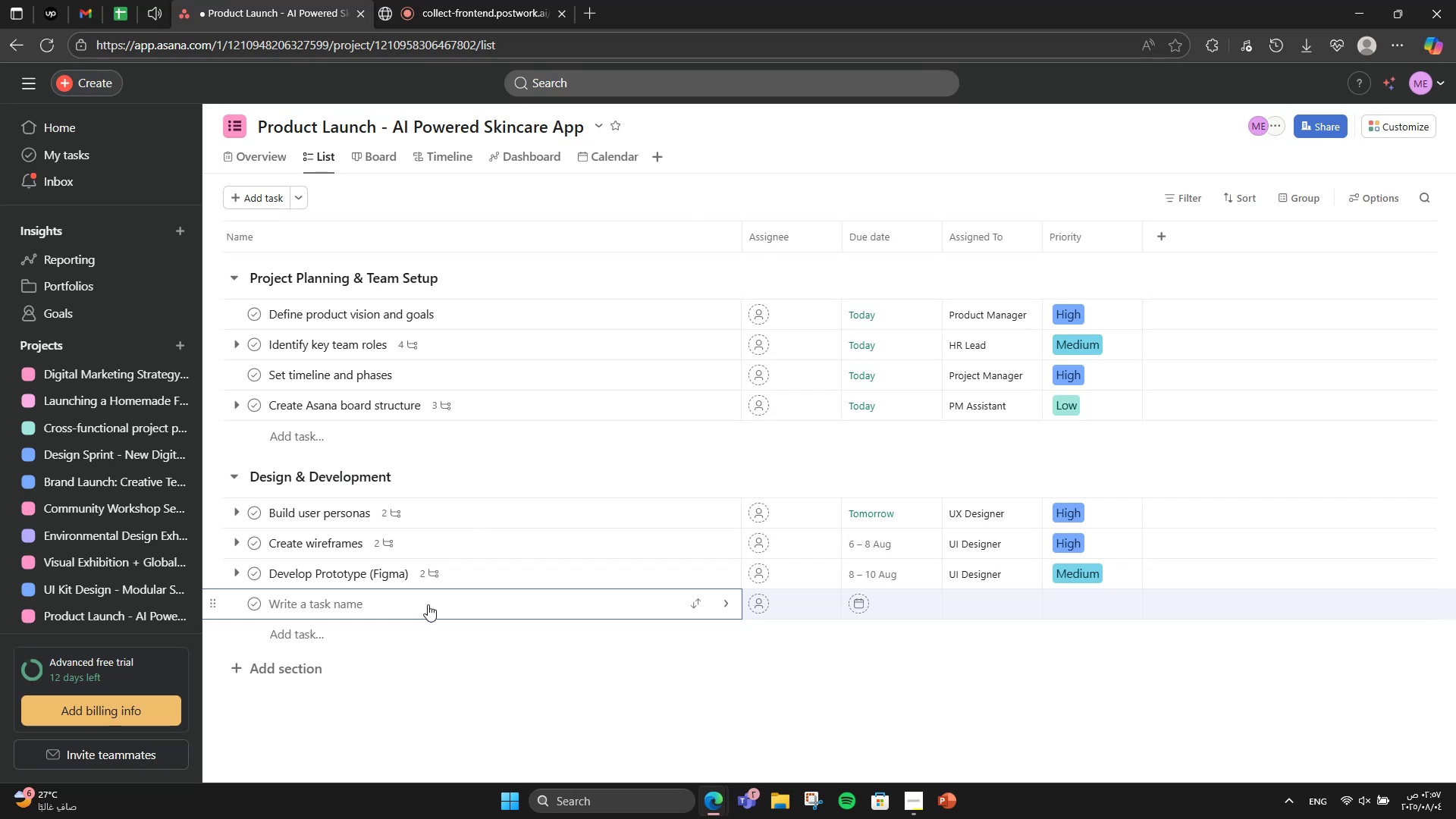 
type(Setup development enviroment)
 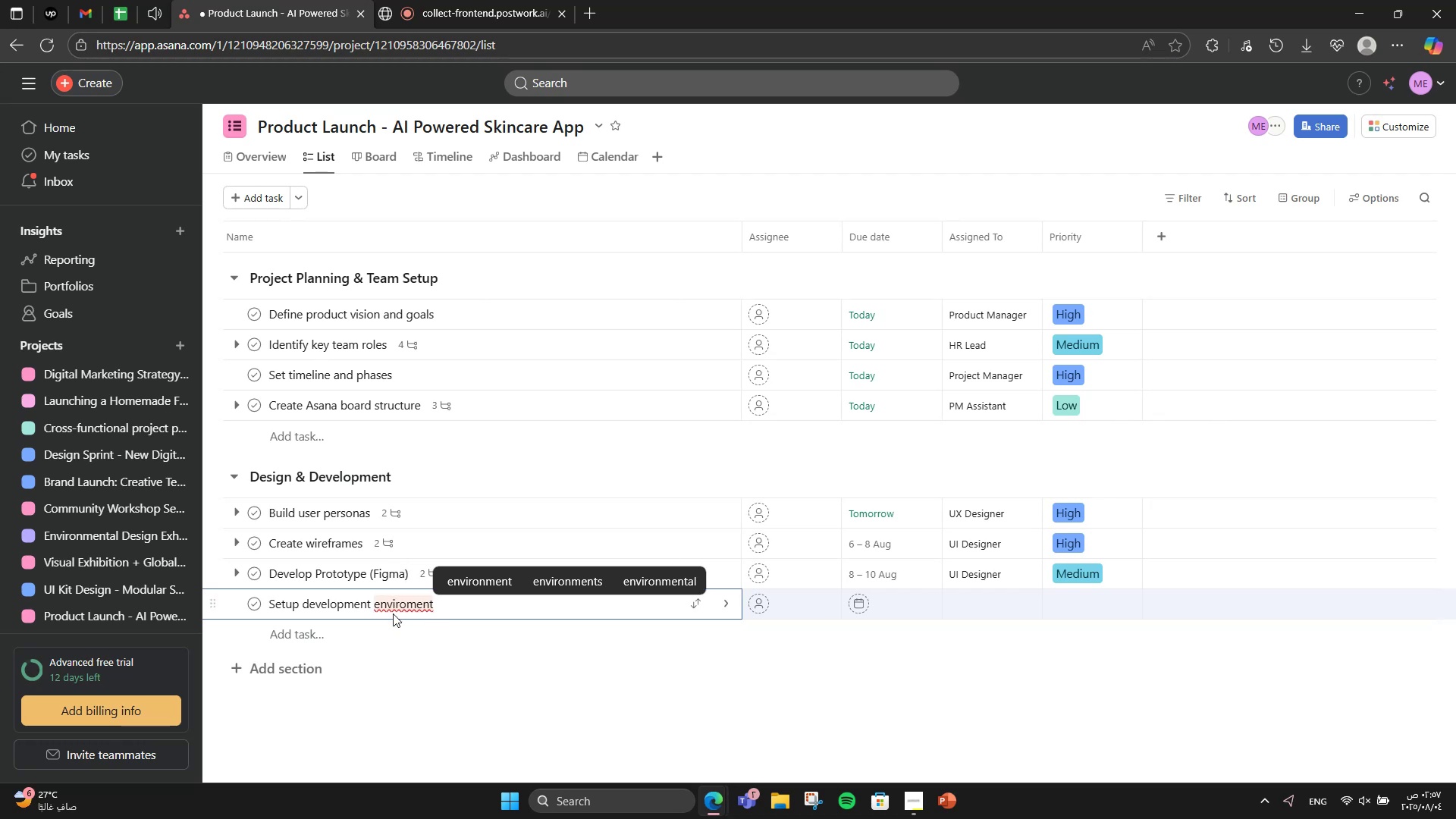 
left_click([395, 607])
 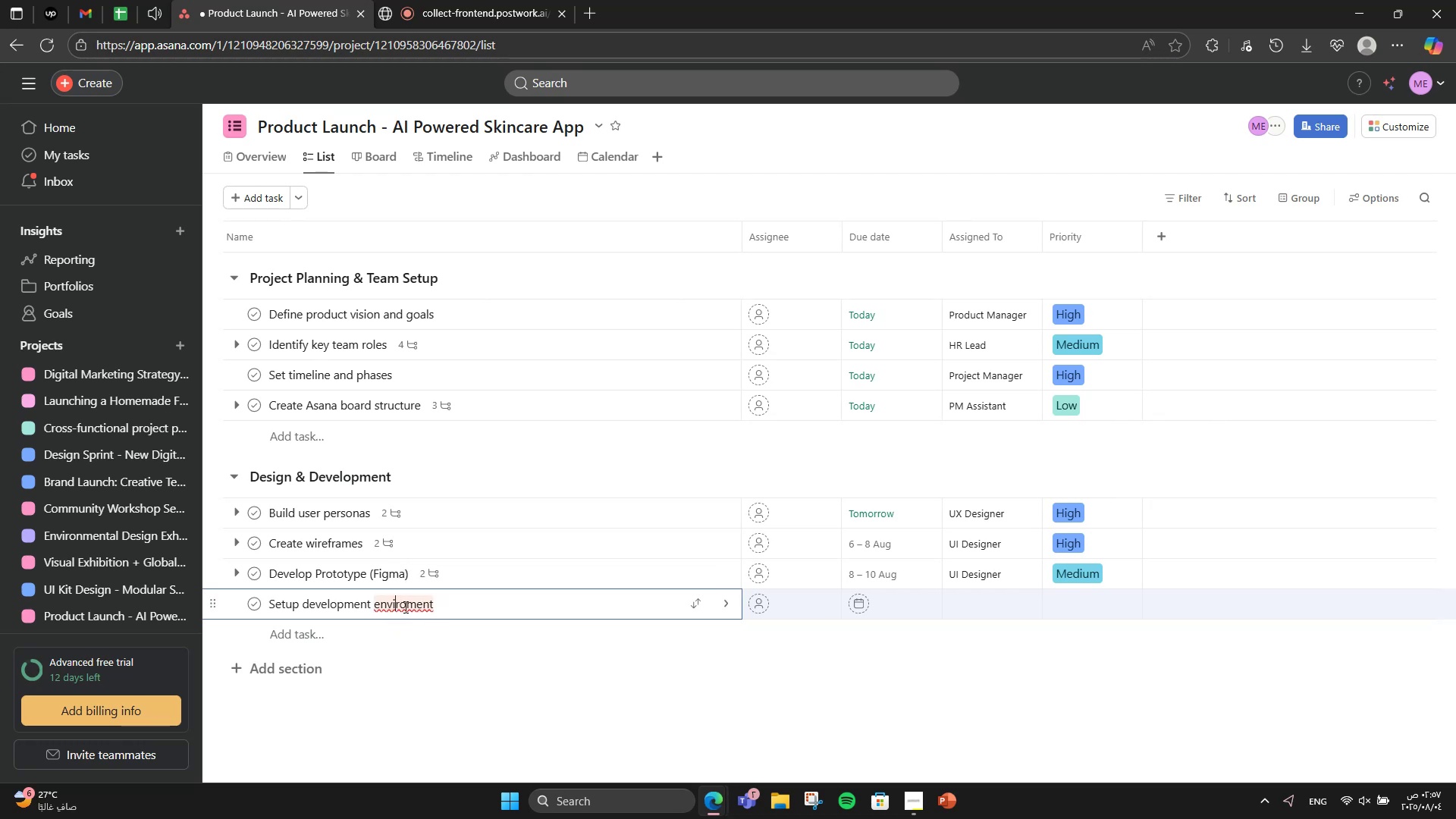 
right_click([406, 607])
 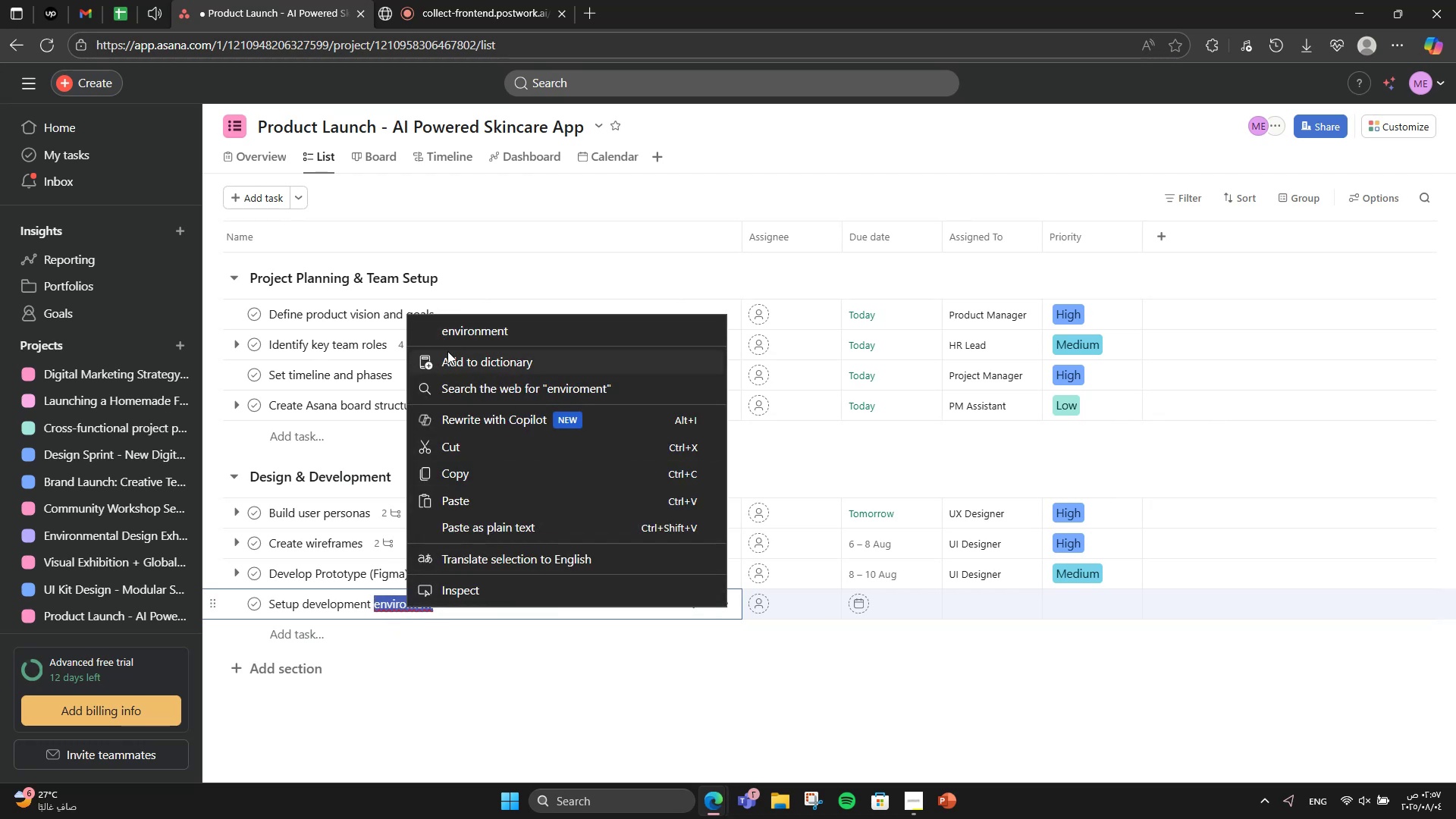 
left_click([448, 334])
 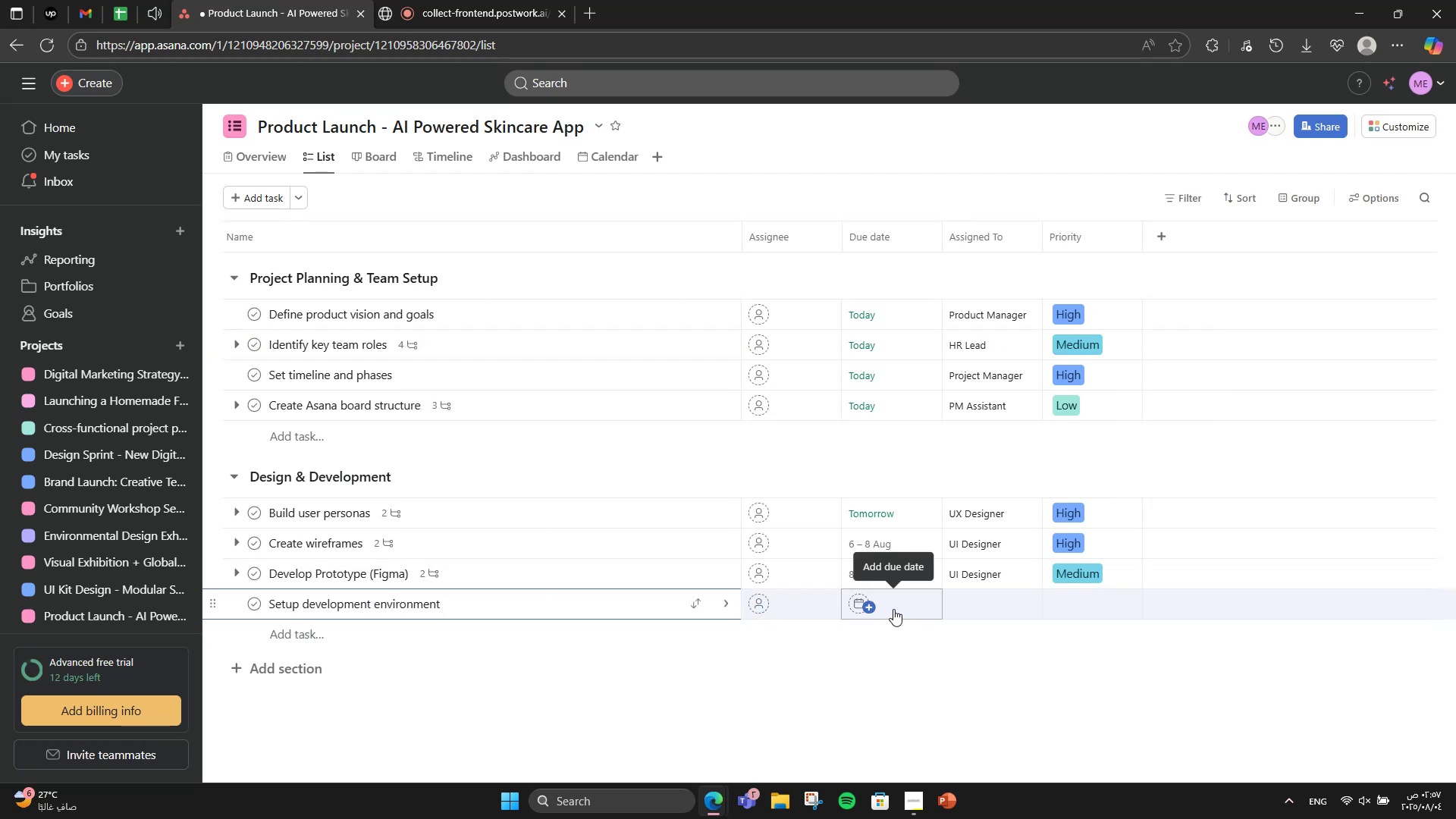 
left_click([893, 609])
 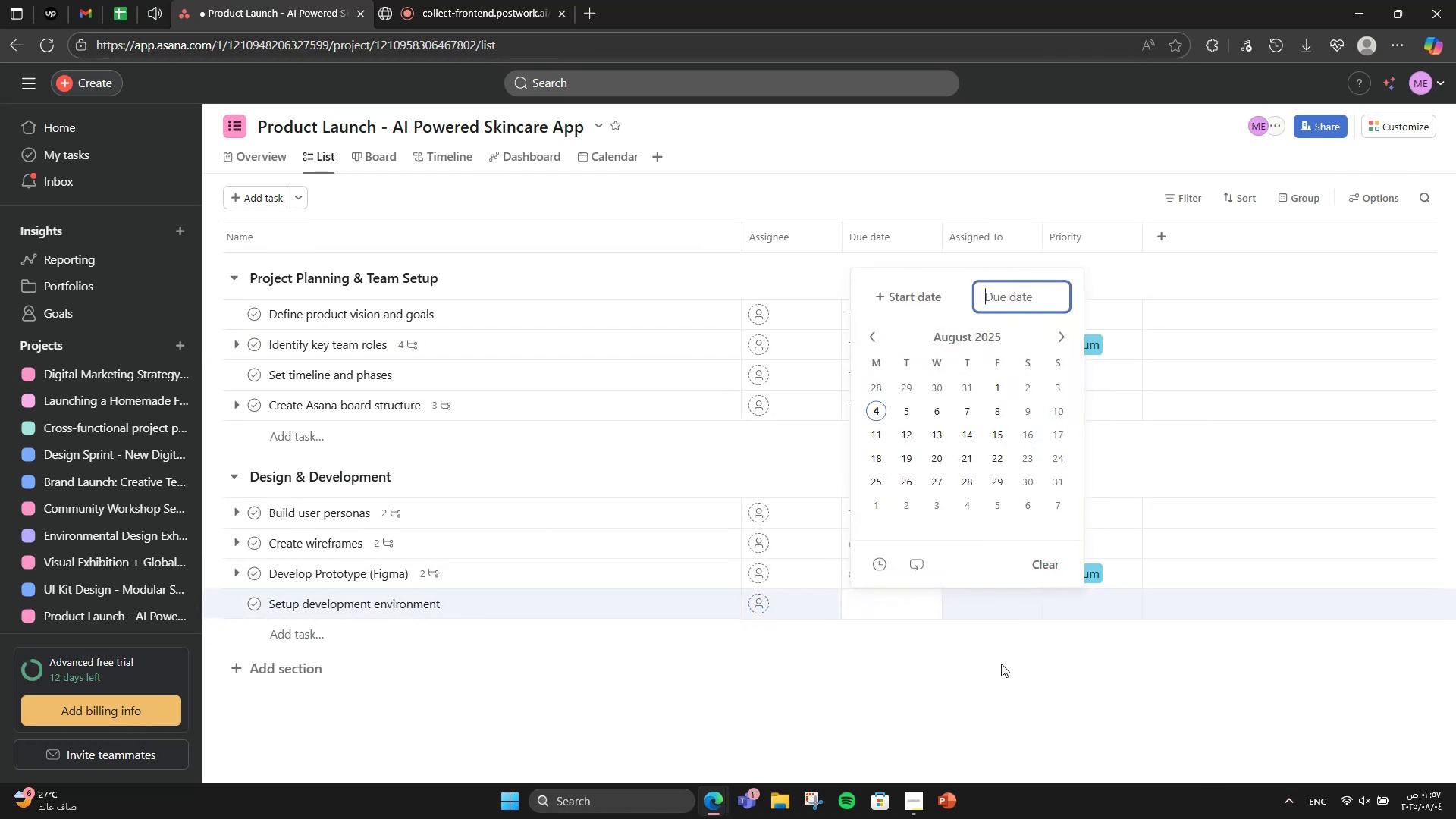 
left_click([972, 659])
 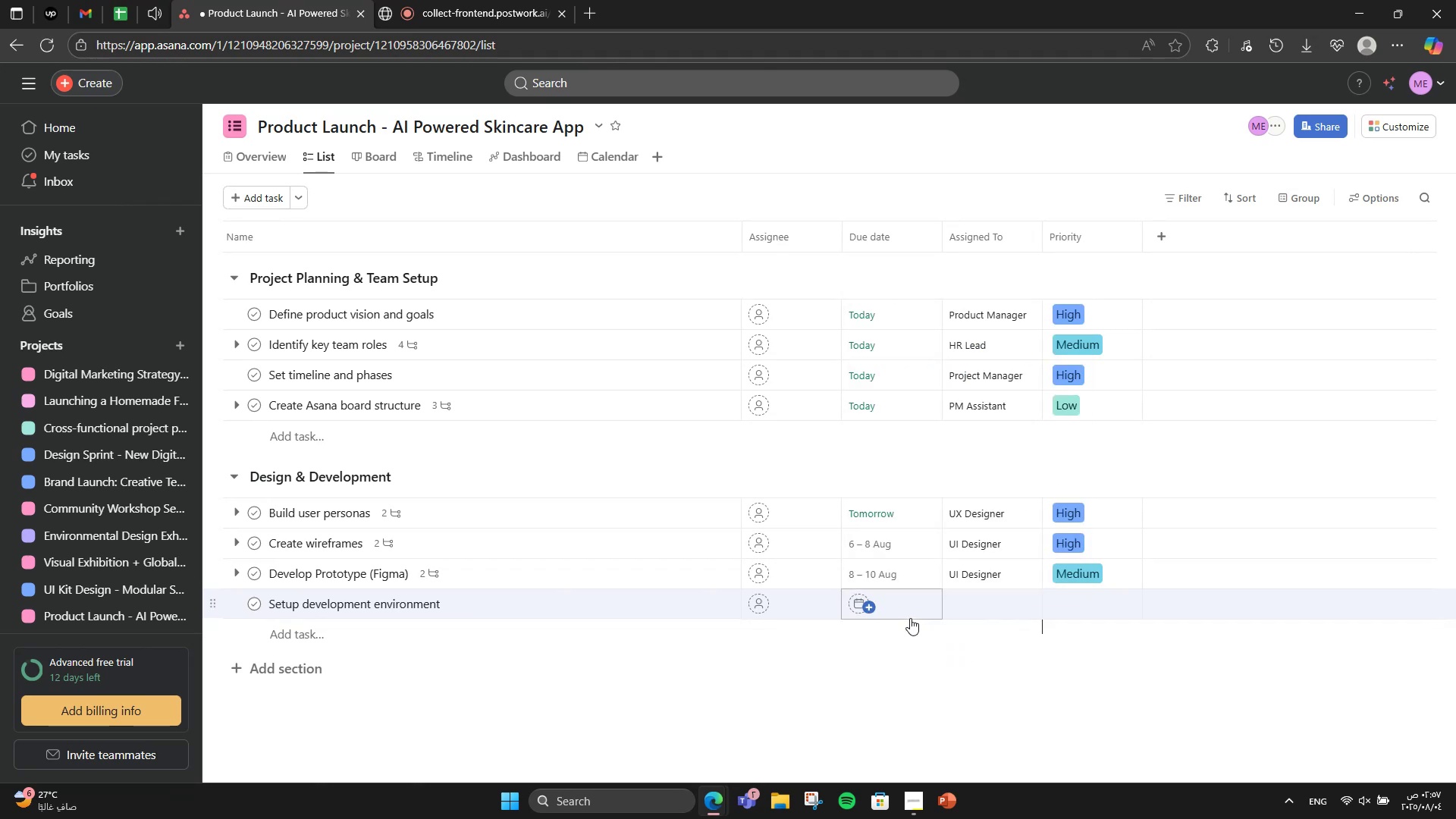 
left_click([900, 612])
 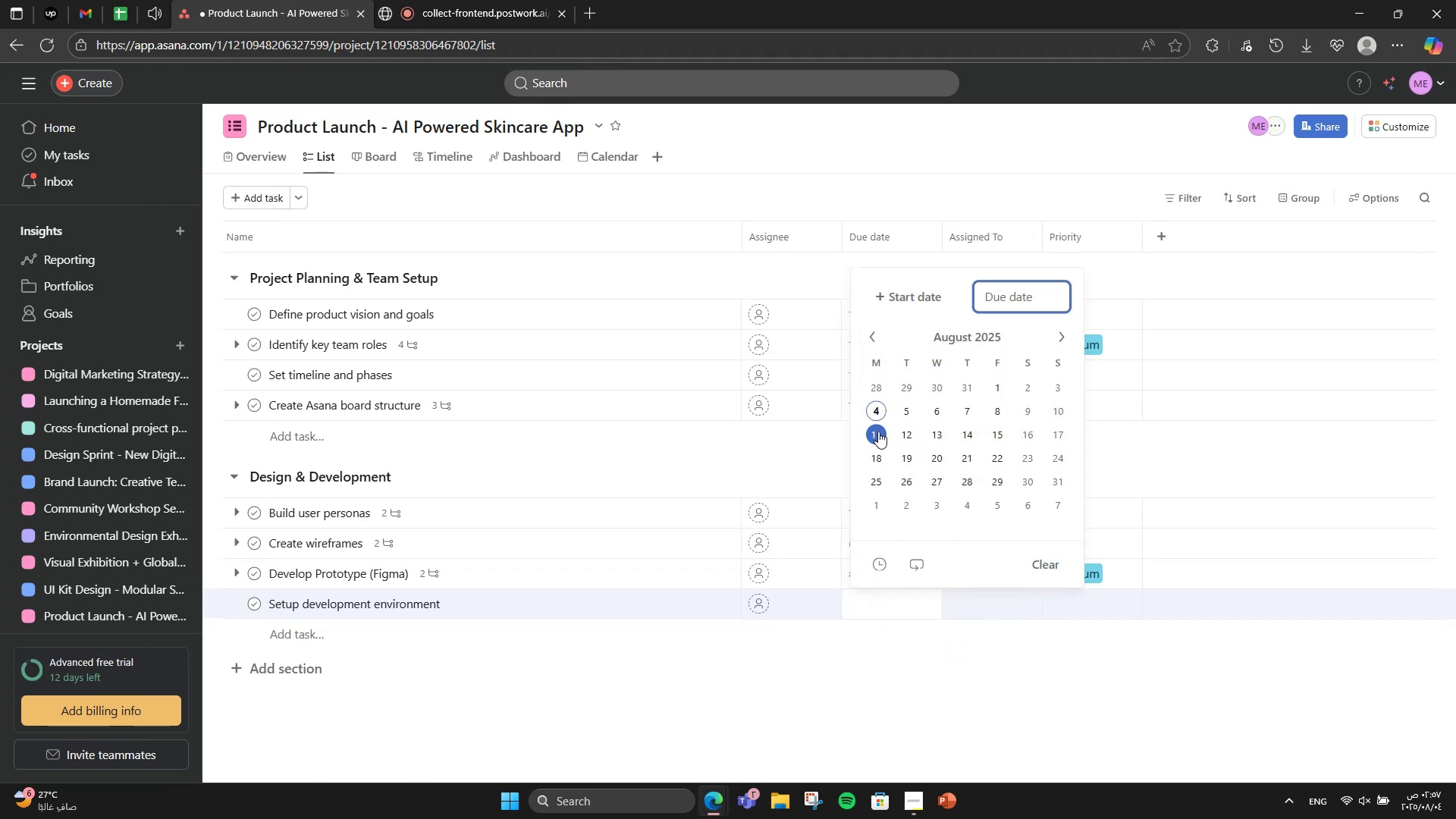 
left_click([878, 431])
 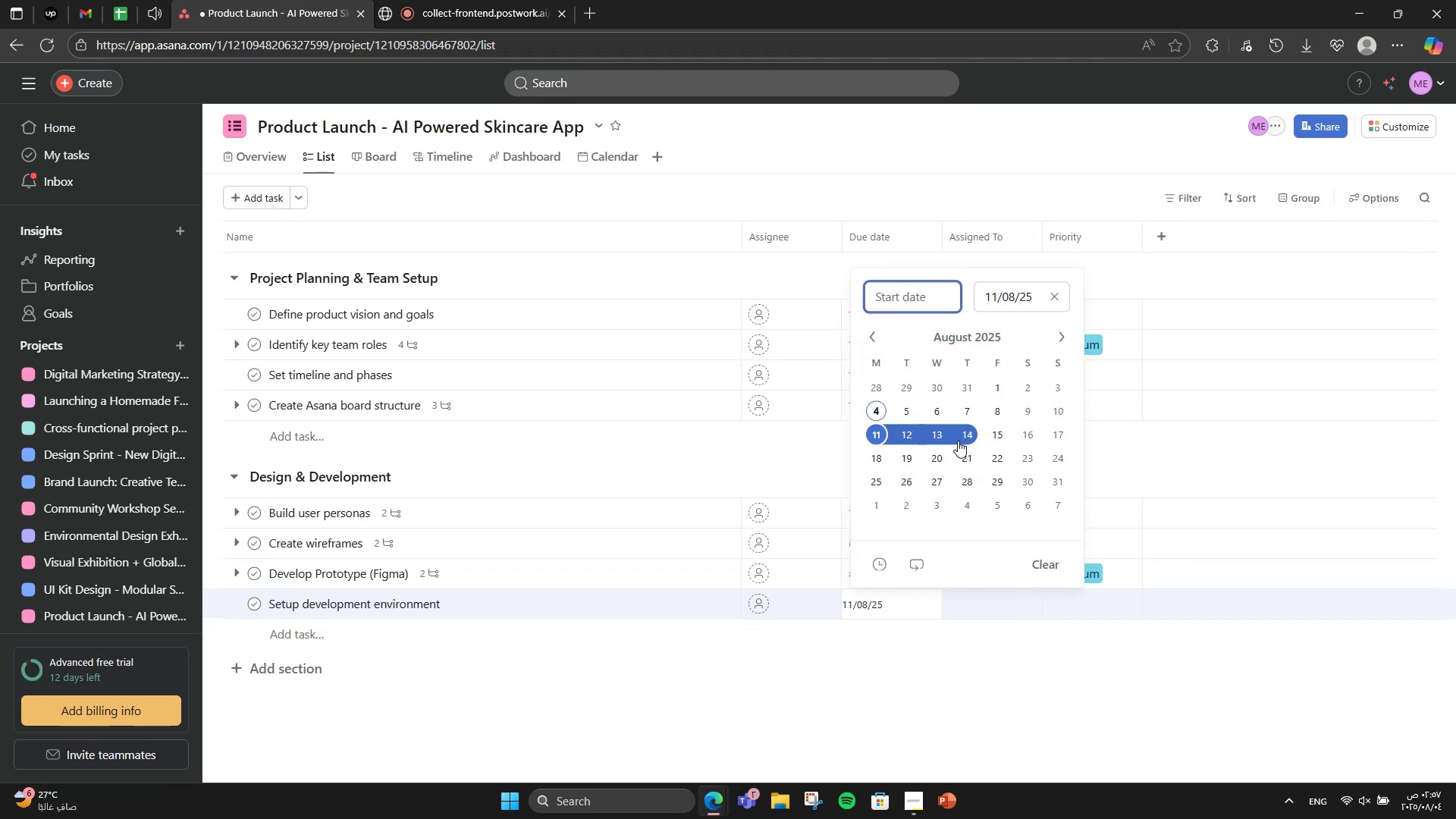 
left_click([958, 441])
 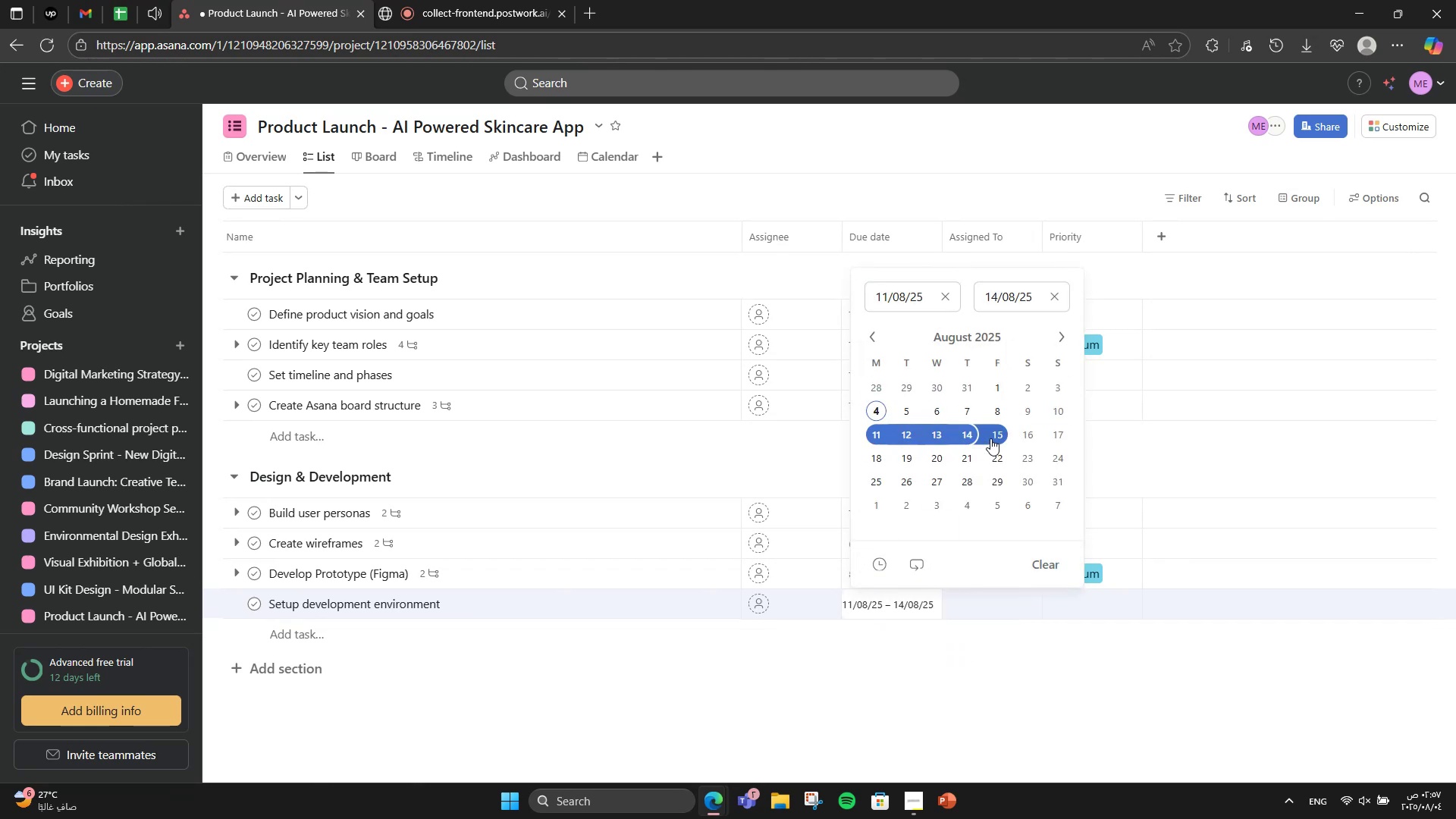 
left_click([990, 438])
 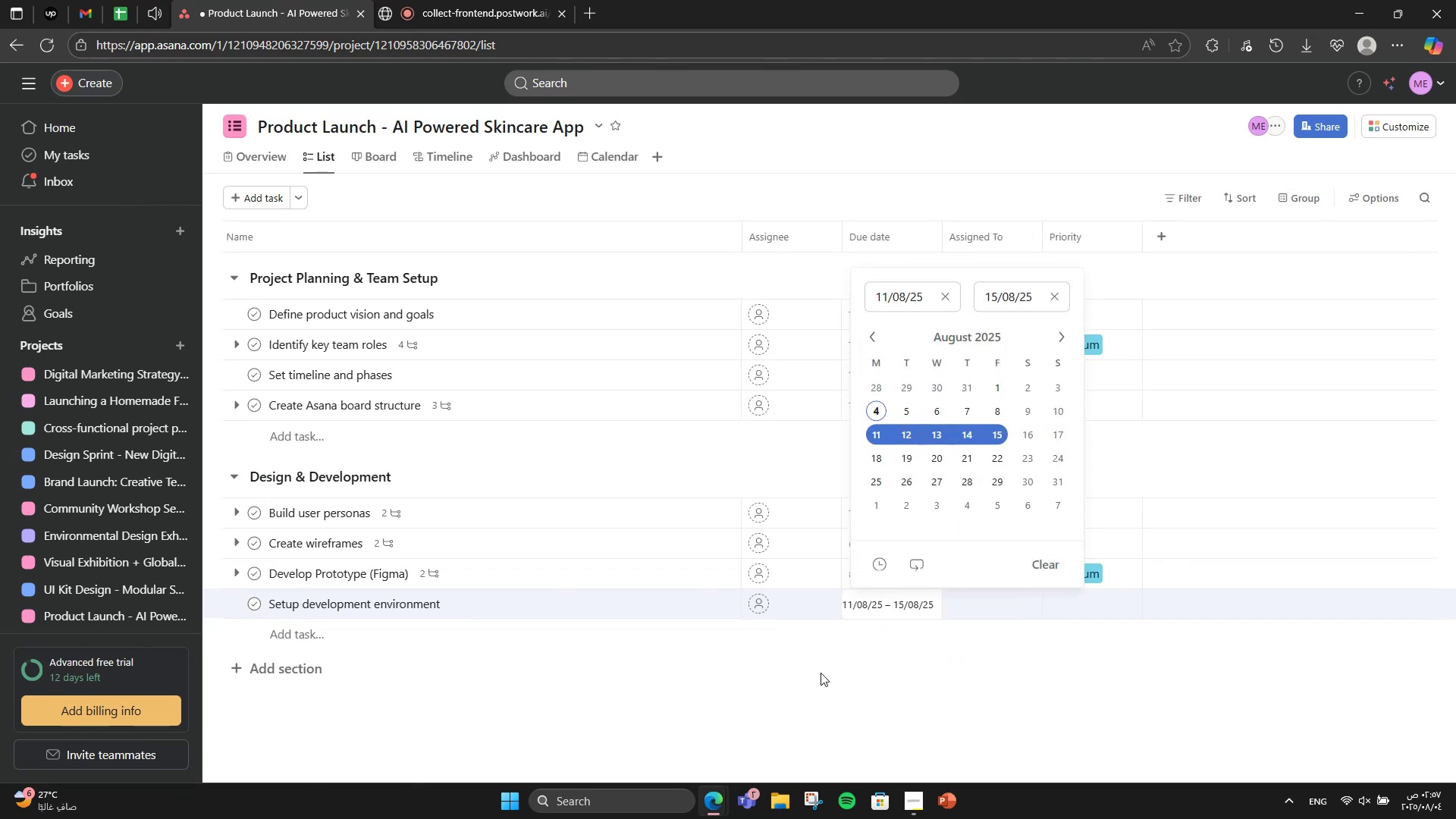 
left_click([821, 673])
 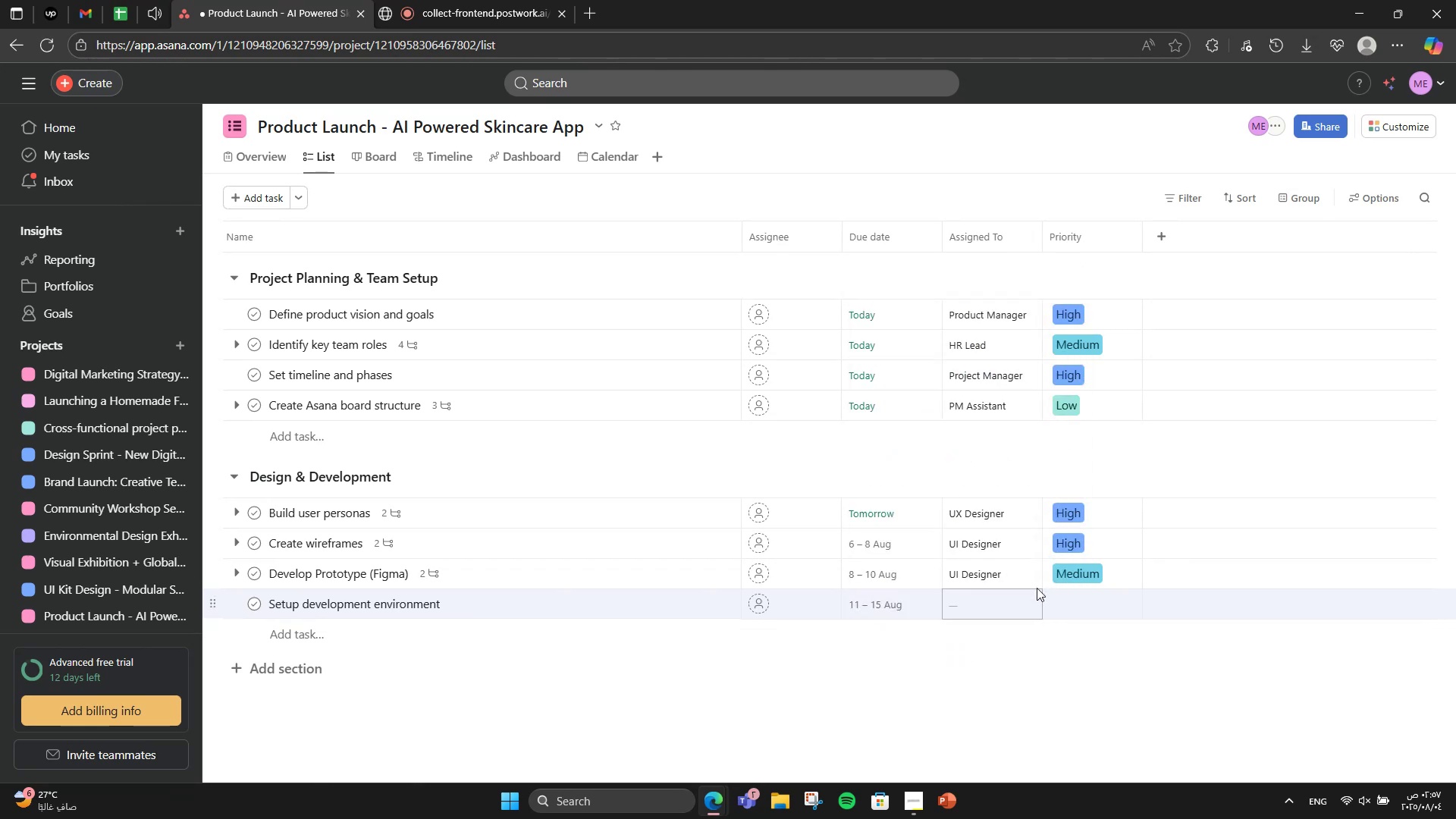 
left_click([1002, 606])
 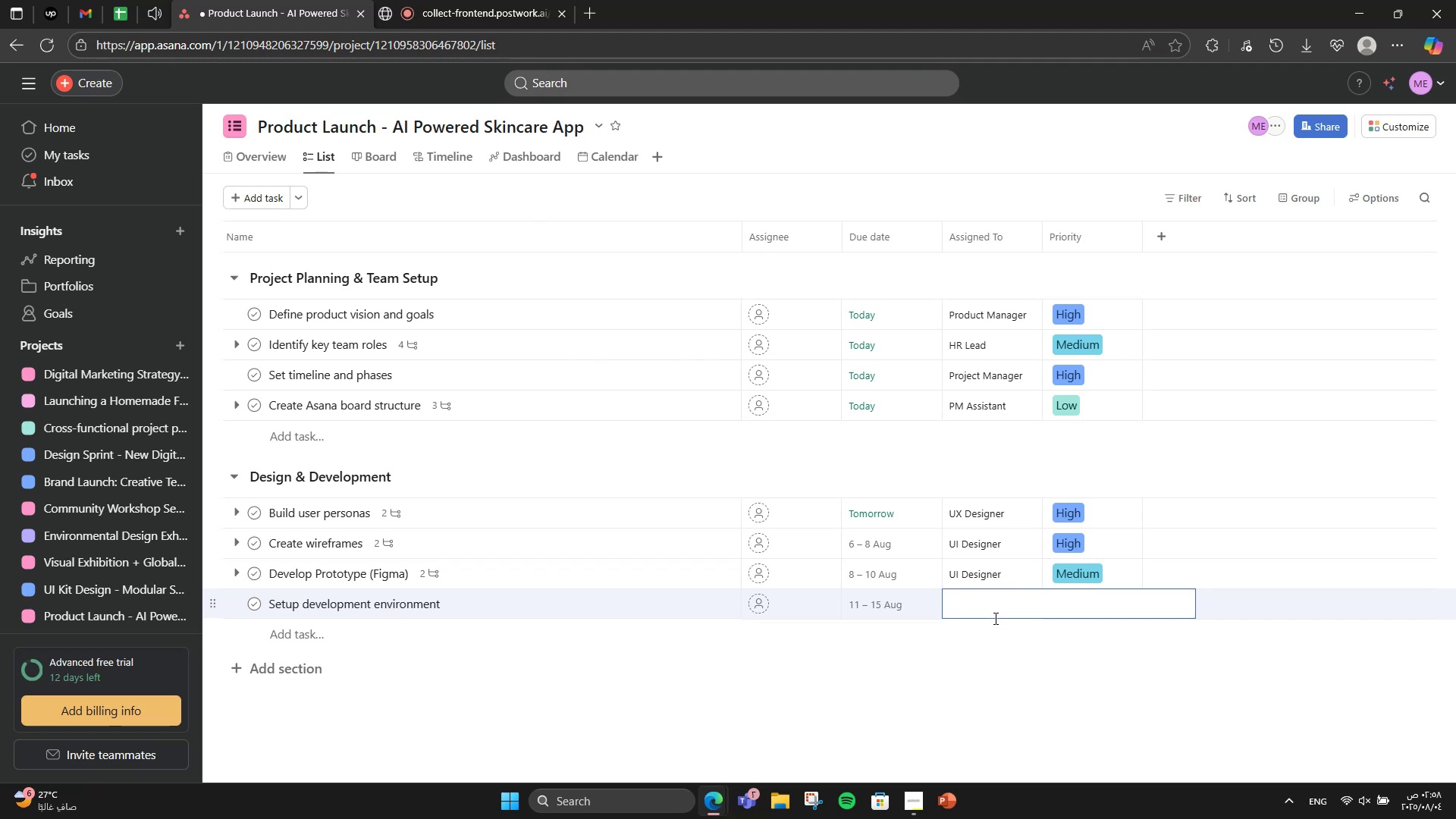 
wait(7.94)
 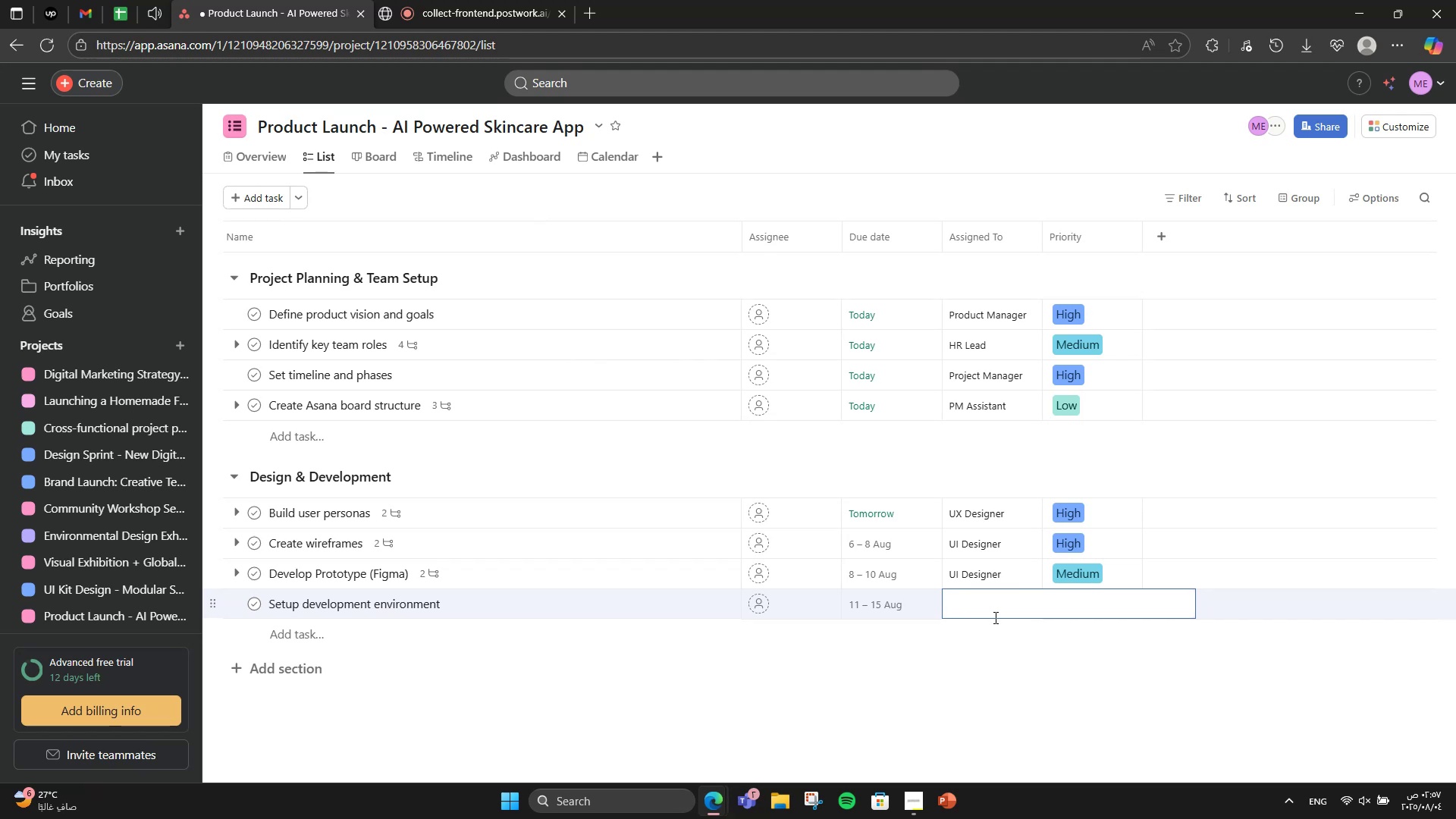 
type(Backend Developer)
 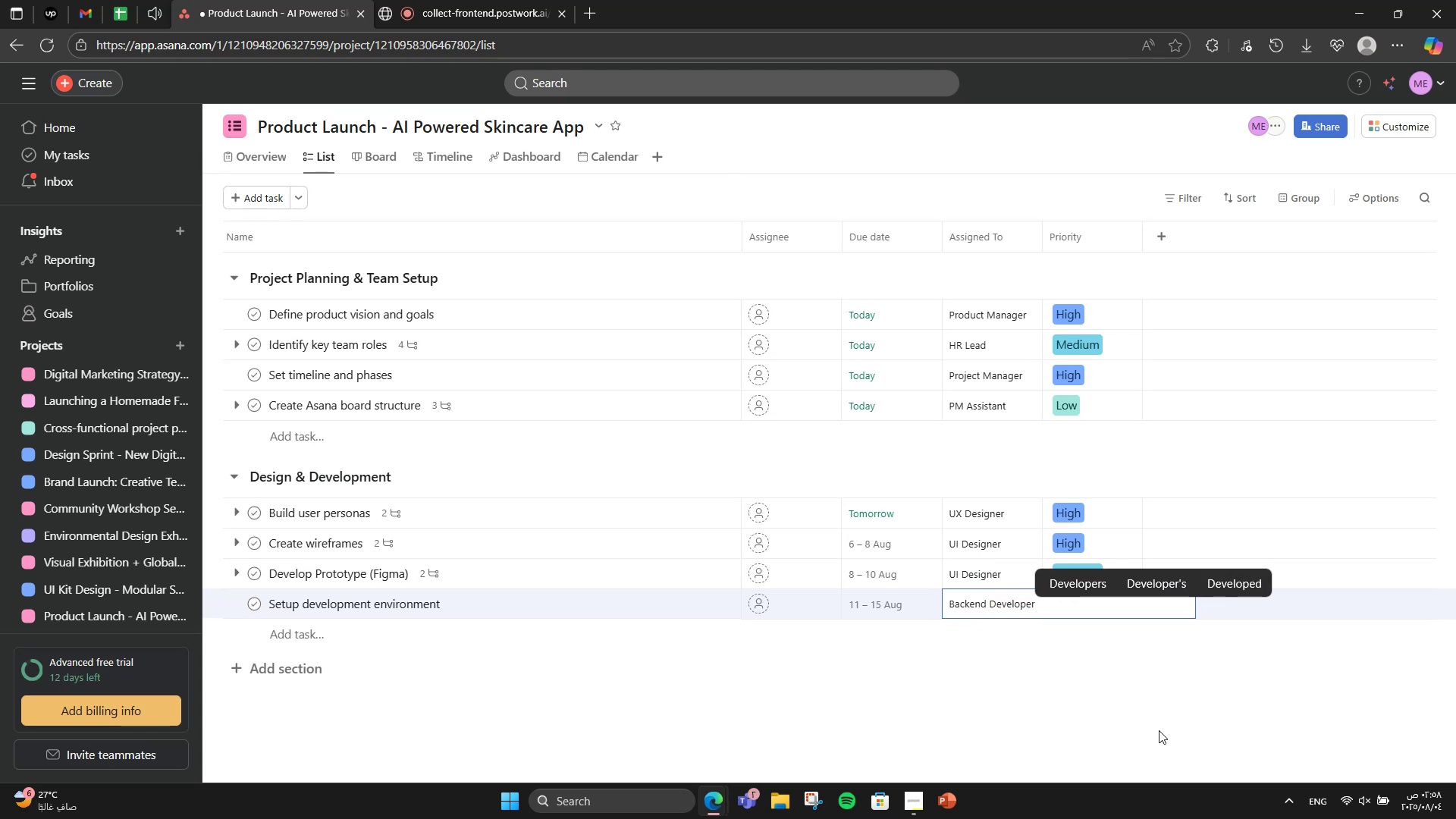 
left_click([1159, 730])
 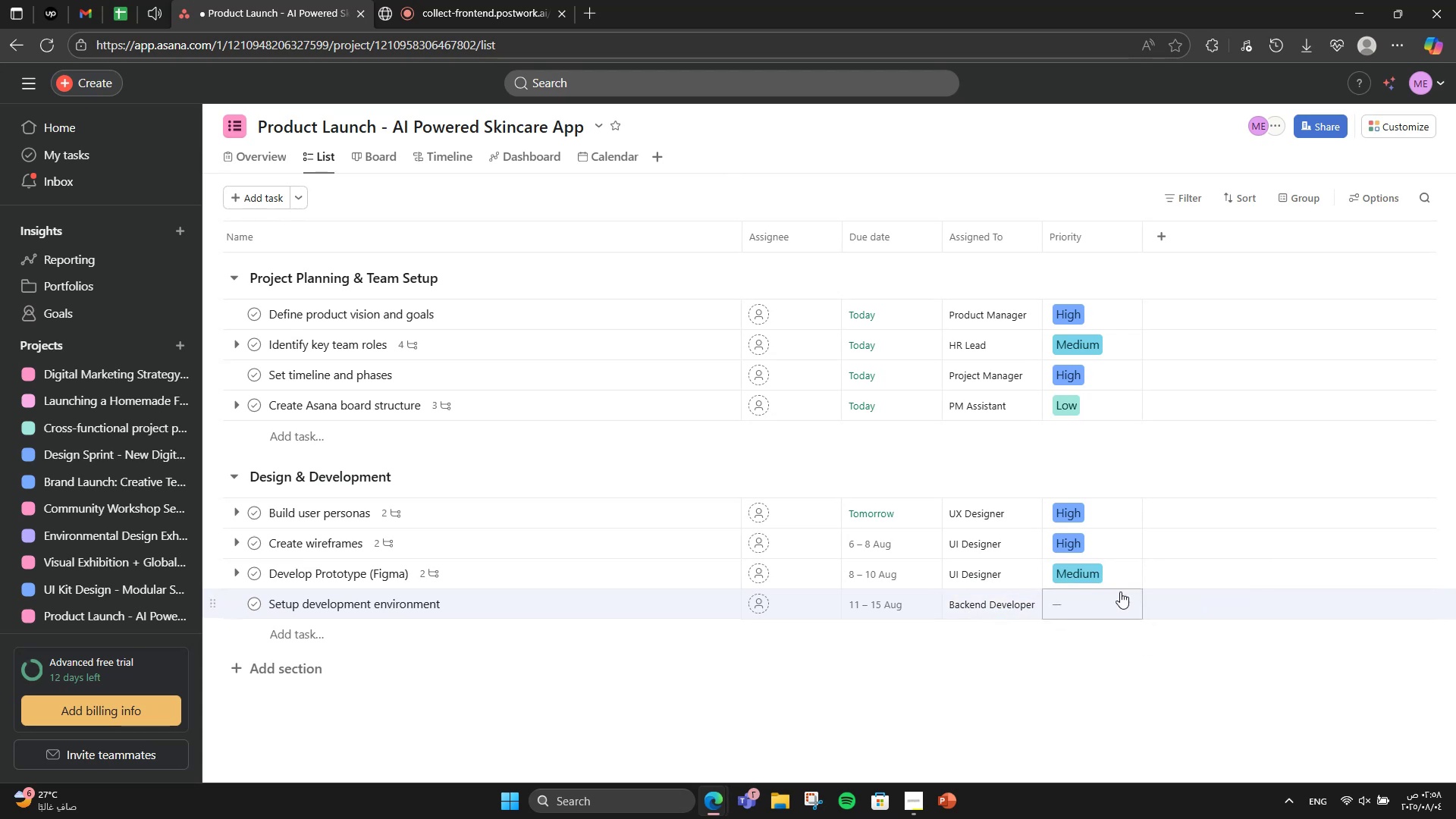 
left_click([1119, 591])
 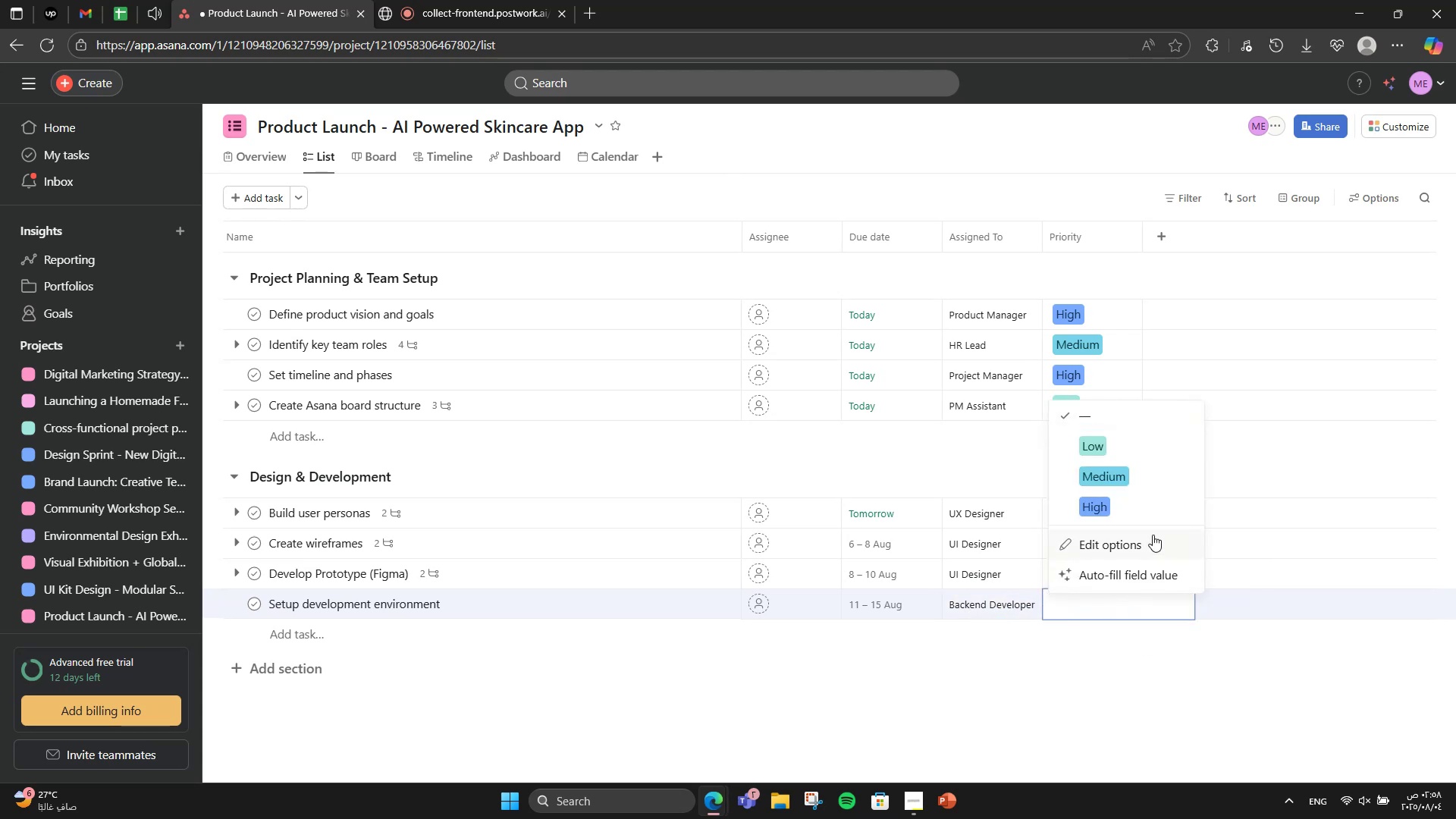 
left_click_drag(start_coordinate=[1138, 460], to_coordinate=[1132, 462])
 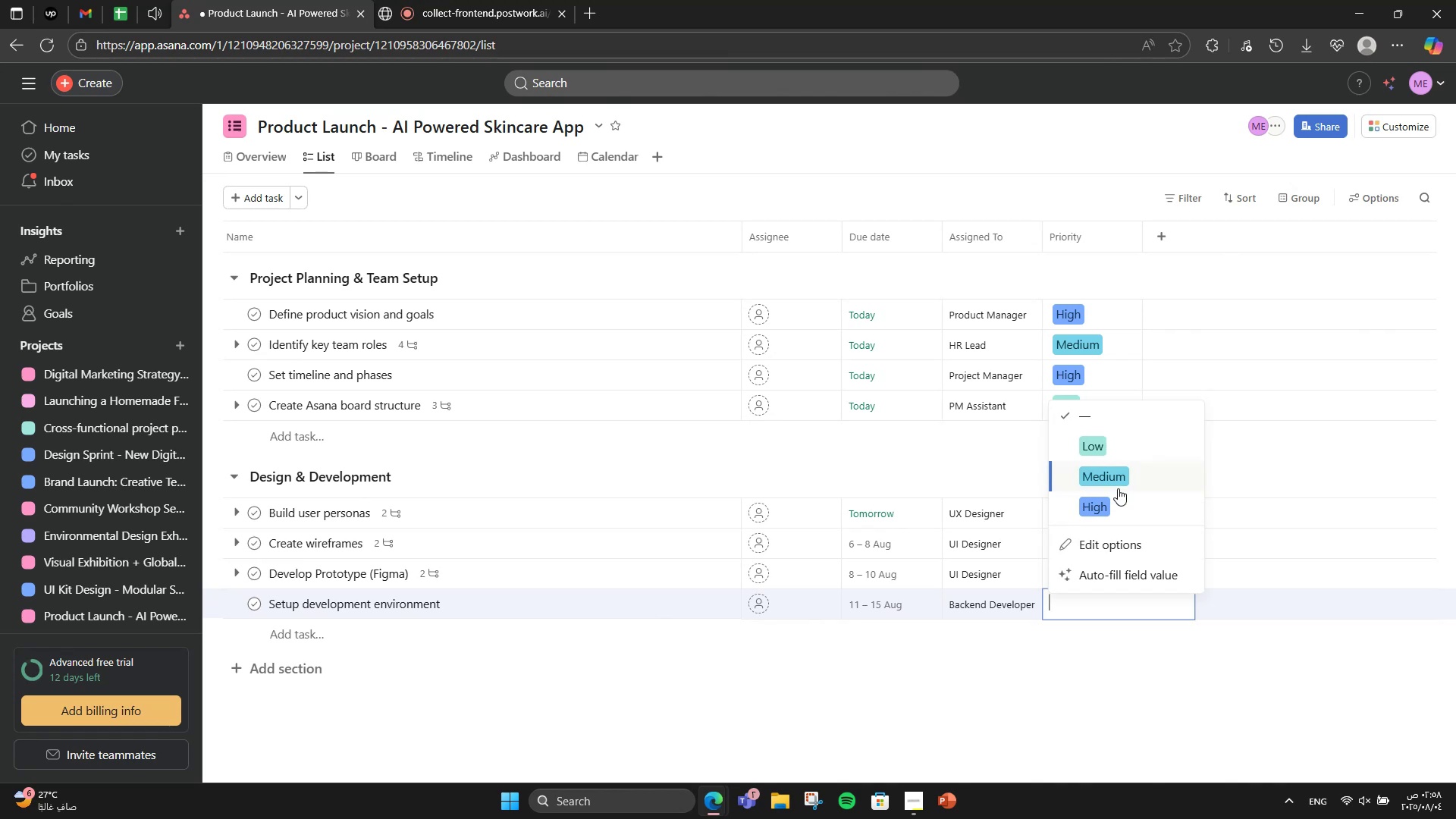 
left_click([1118, 488])
 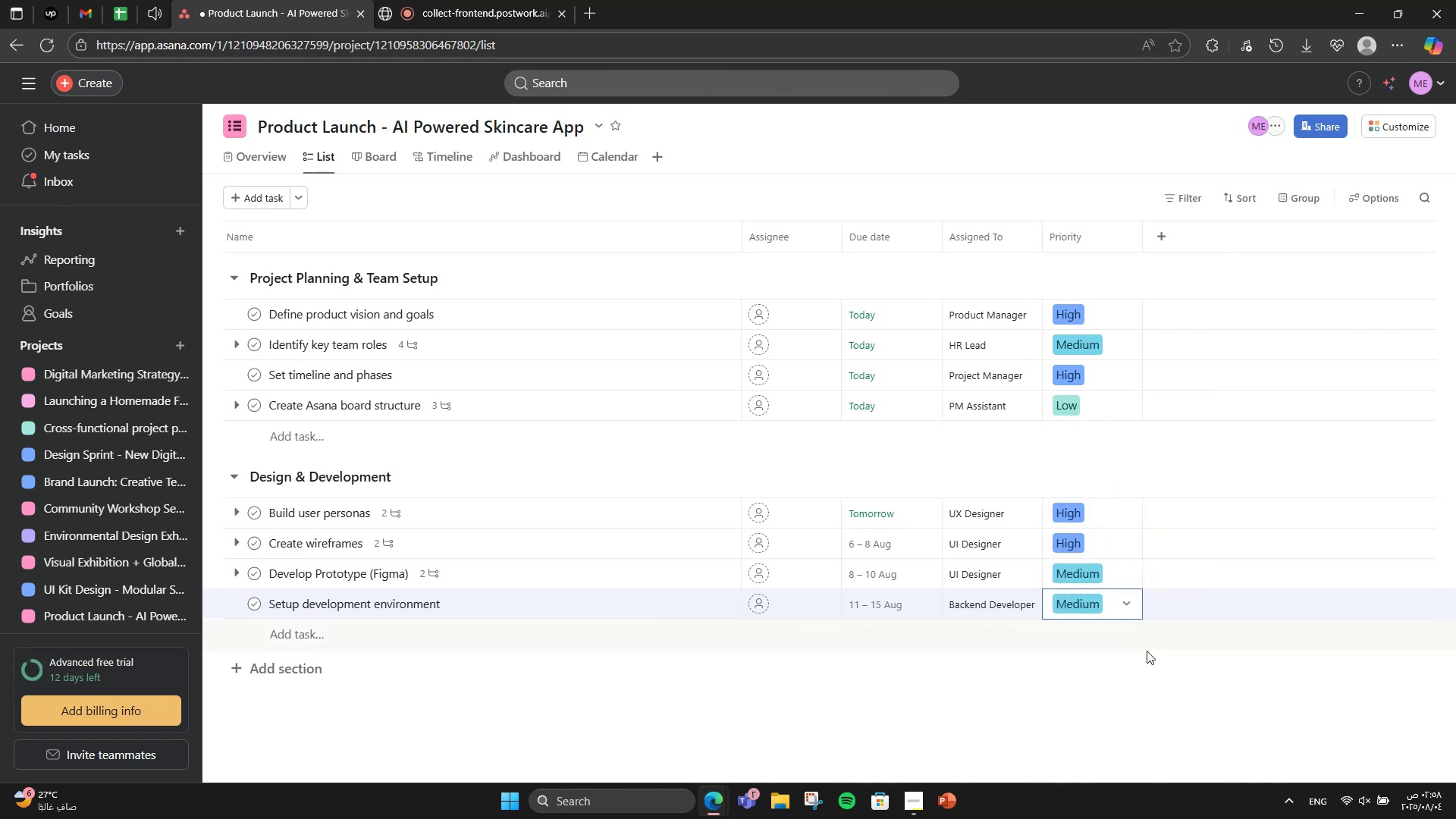 
left_click([1147, 654])
 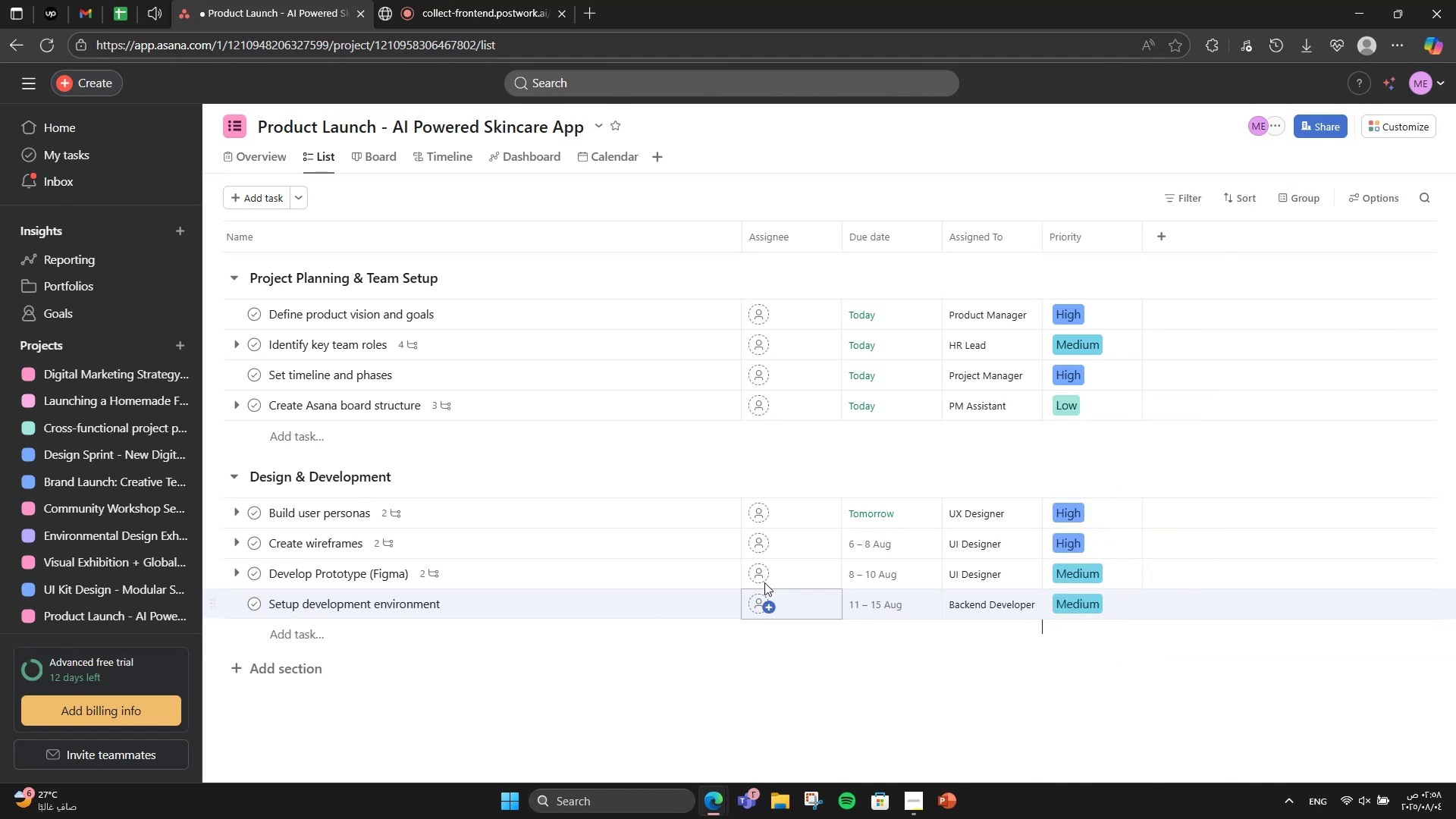 
left_click([679, 595])
 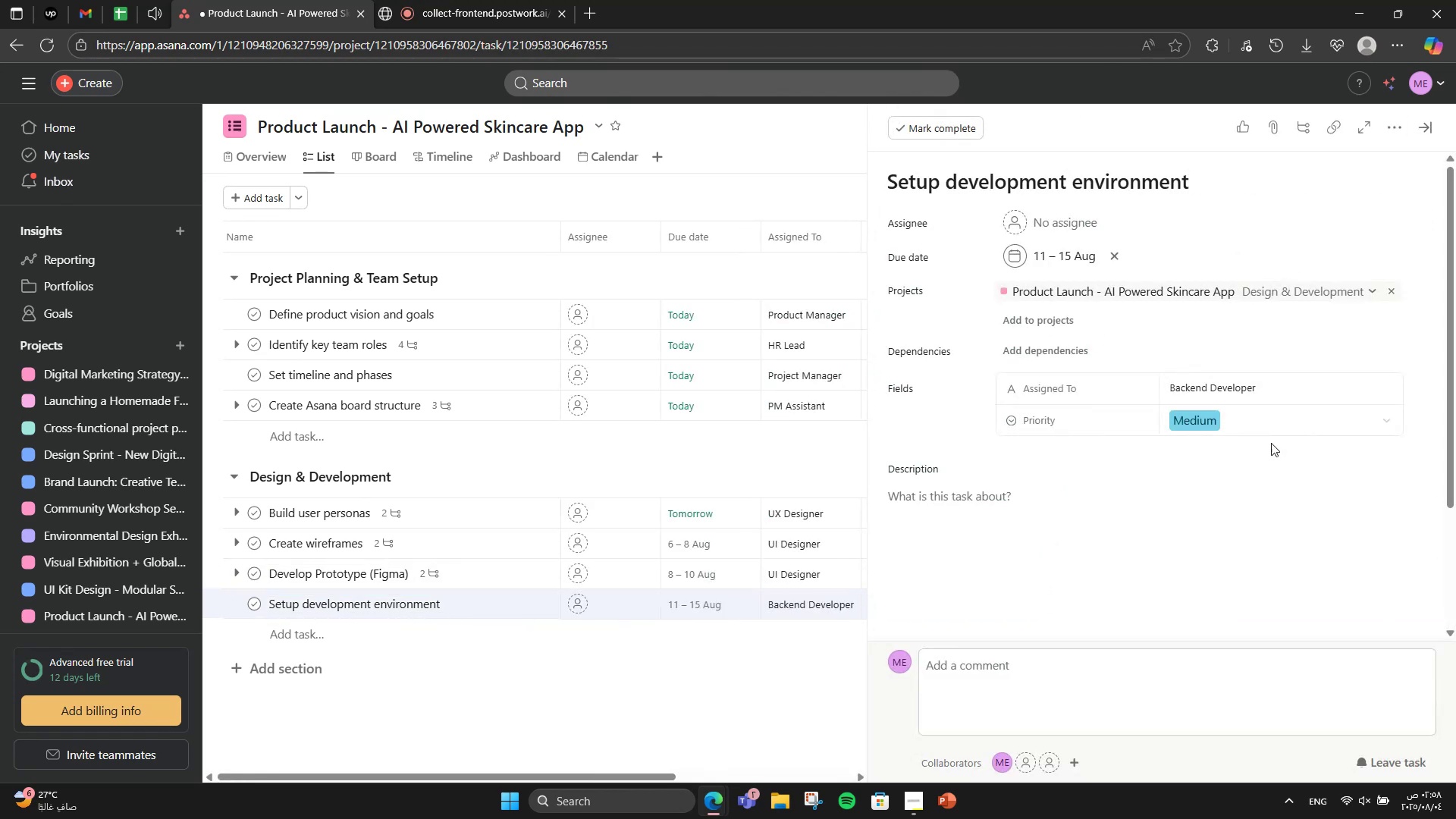 
left_click([1055, 485])
 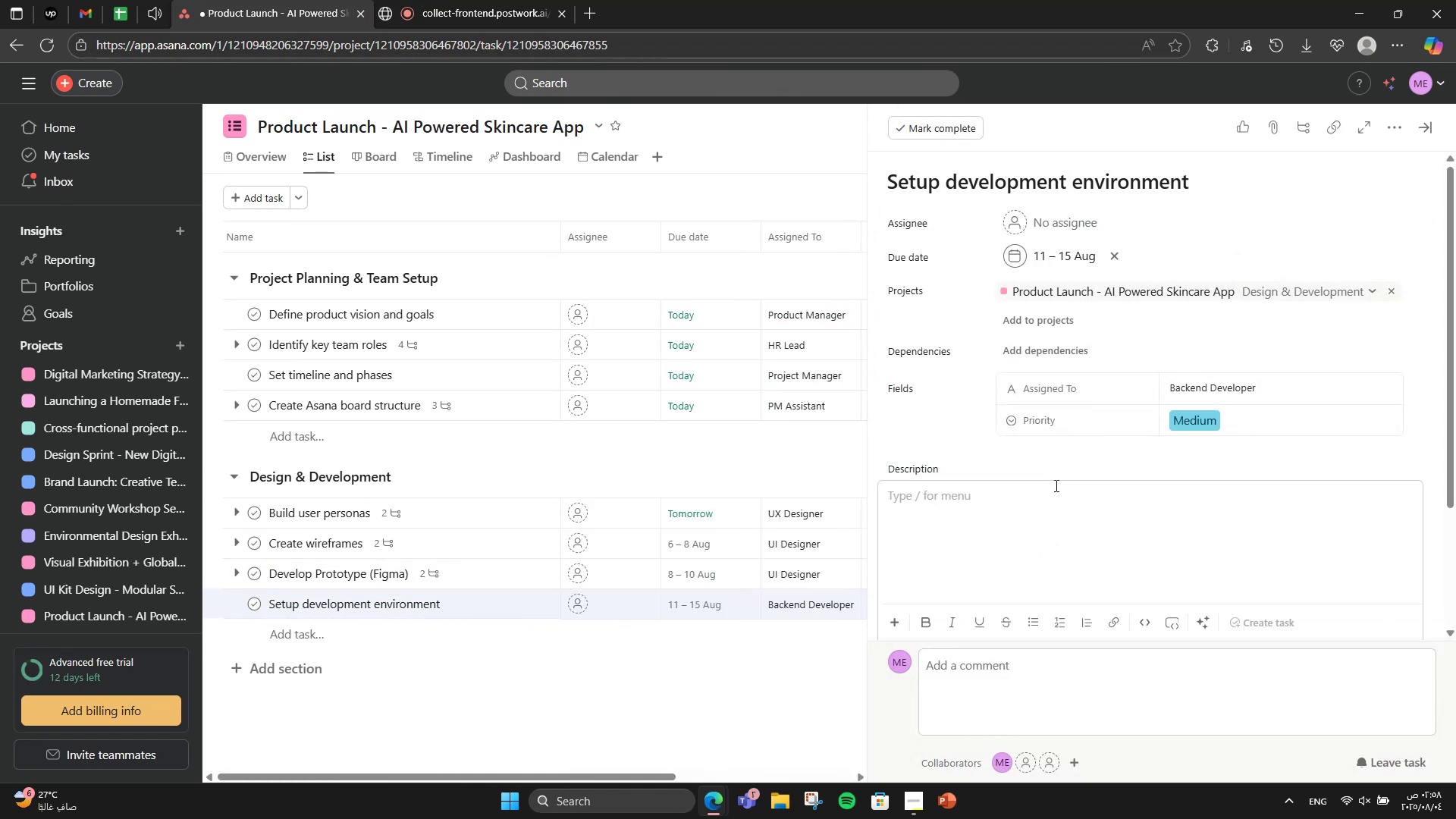 
type(Pe)
key(Backspace)
type(rep codebase and tools.)
 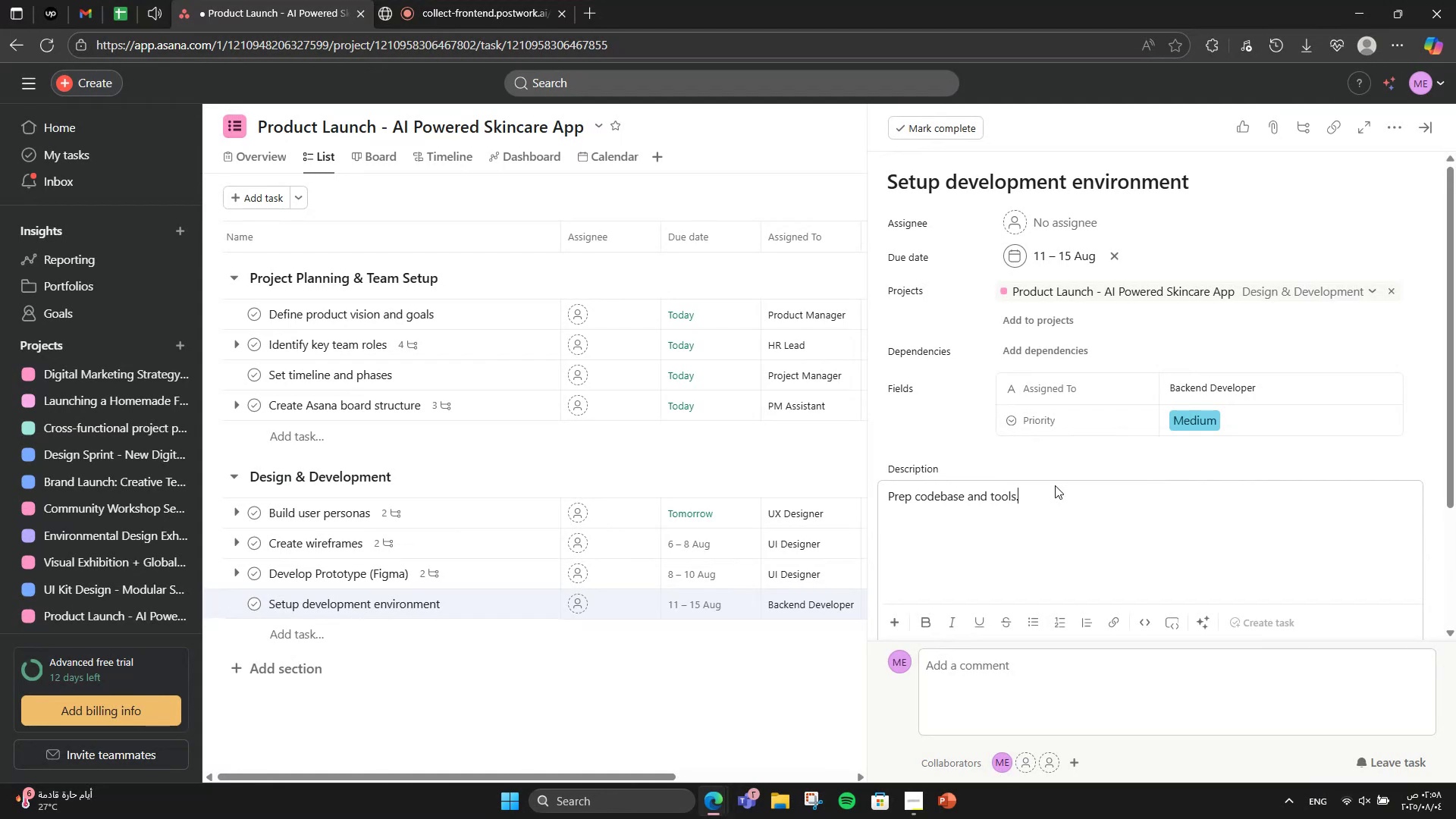 
scroll: coordinate [1046, 494], scroll_direction: down, amount: 5.0
 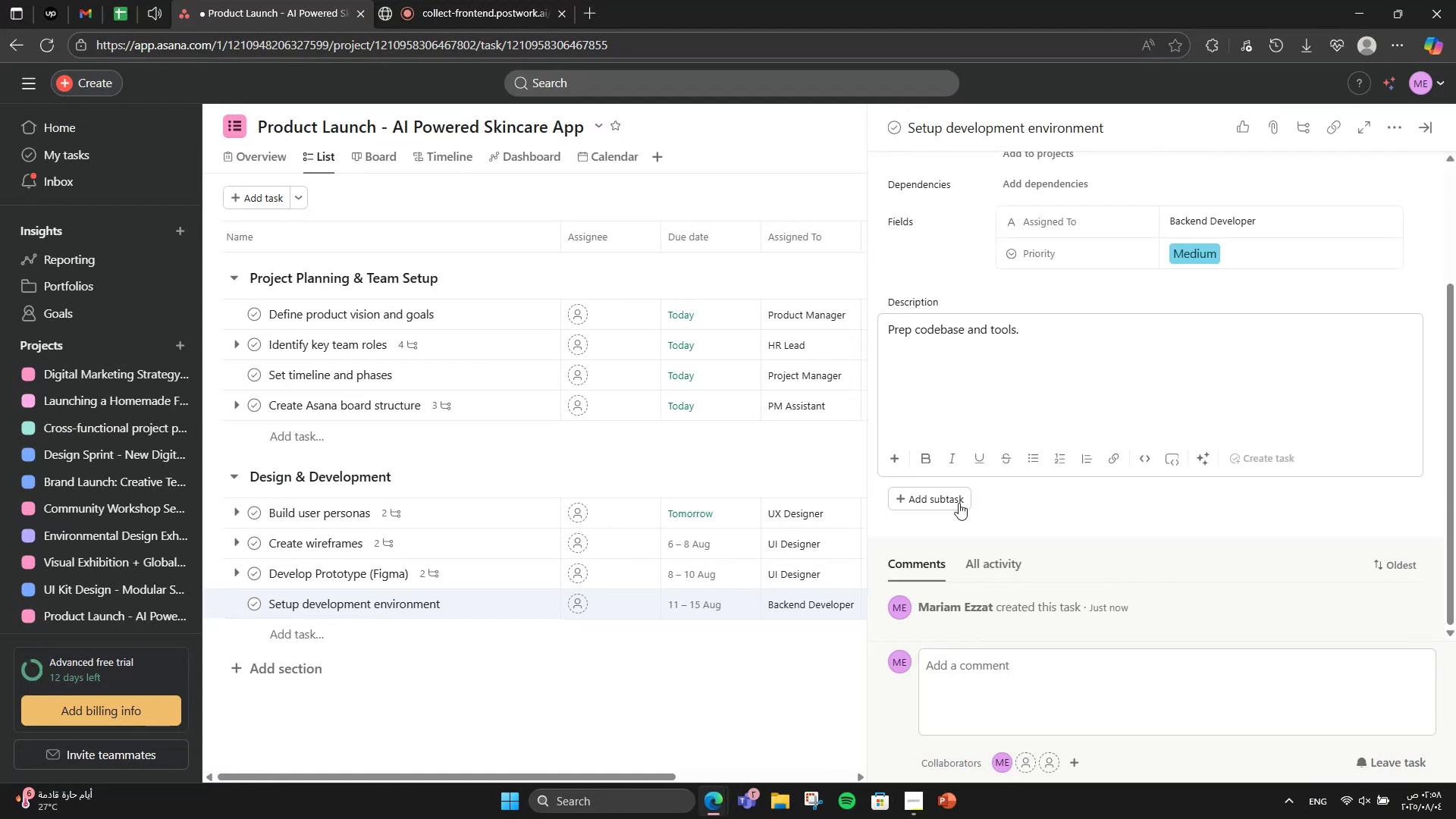 
left_click([956, 497])
 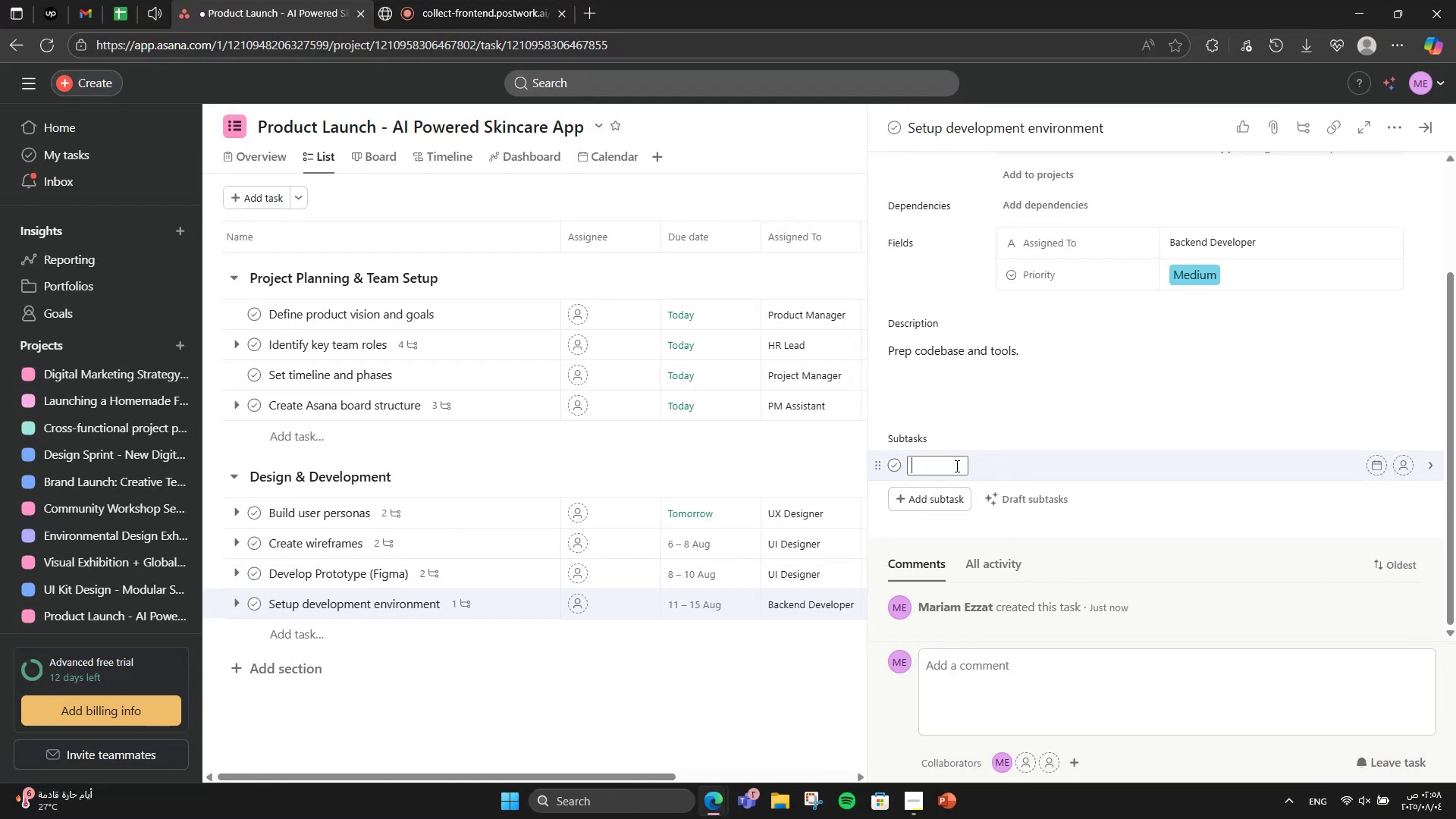 
type(Reoi)
key(Backspace)
key(Backspace)
type(po st)
key(Backspace)
type(etup)
 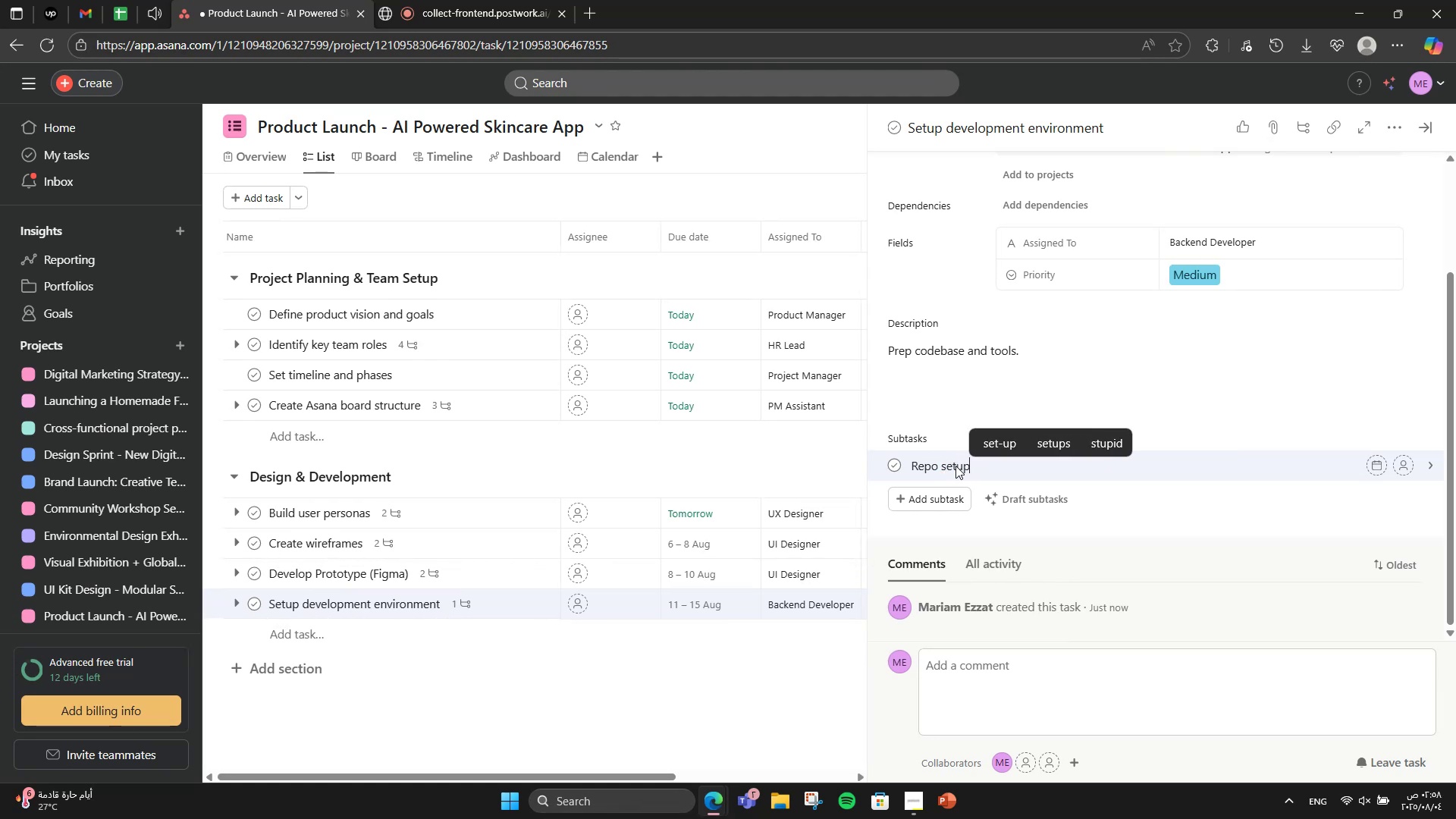 
key(Enter)
 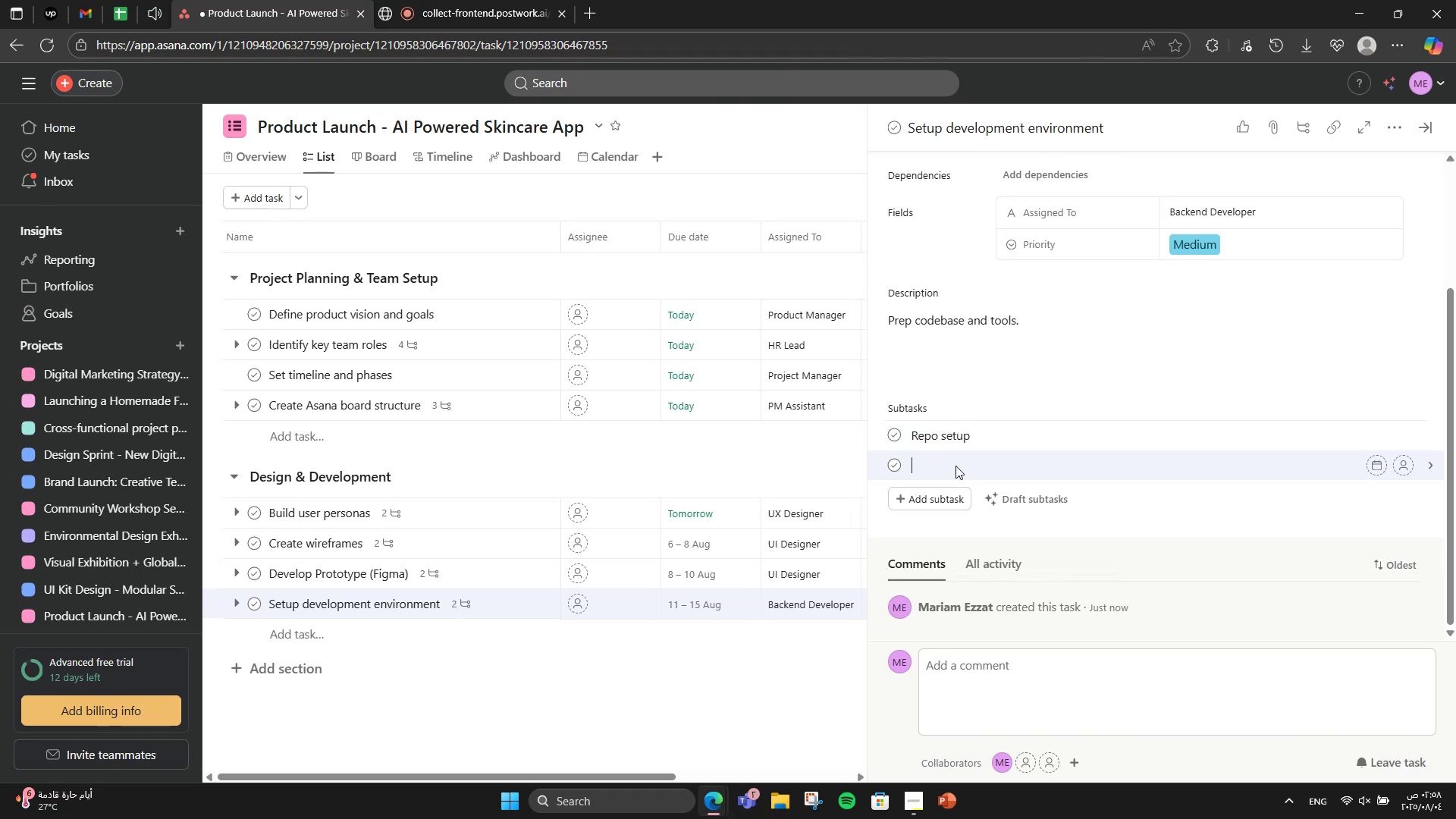 
type(Framework install)
 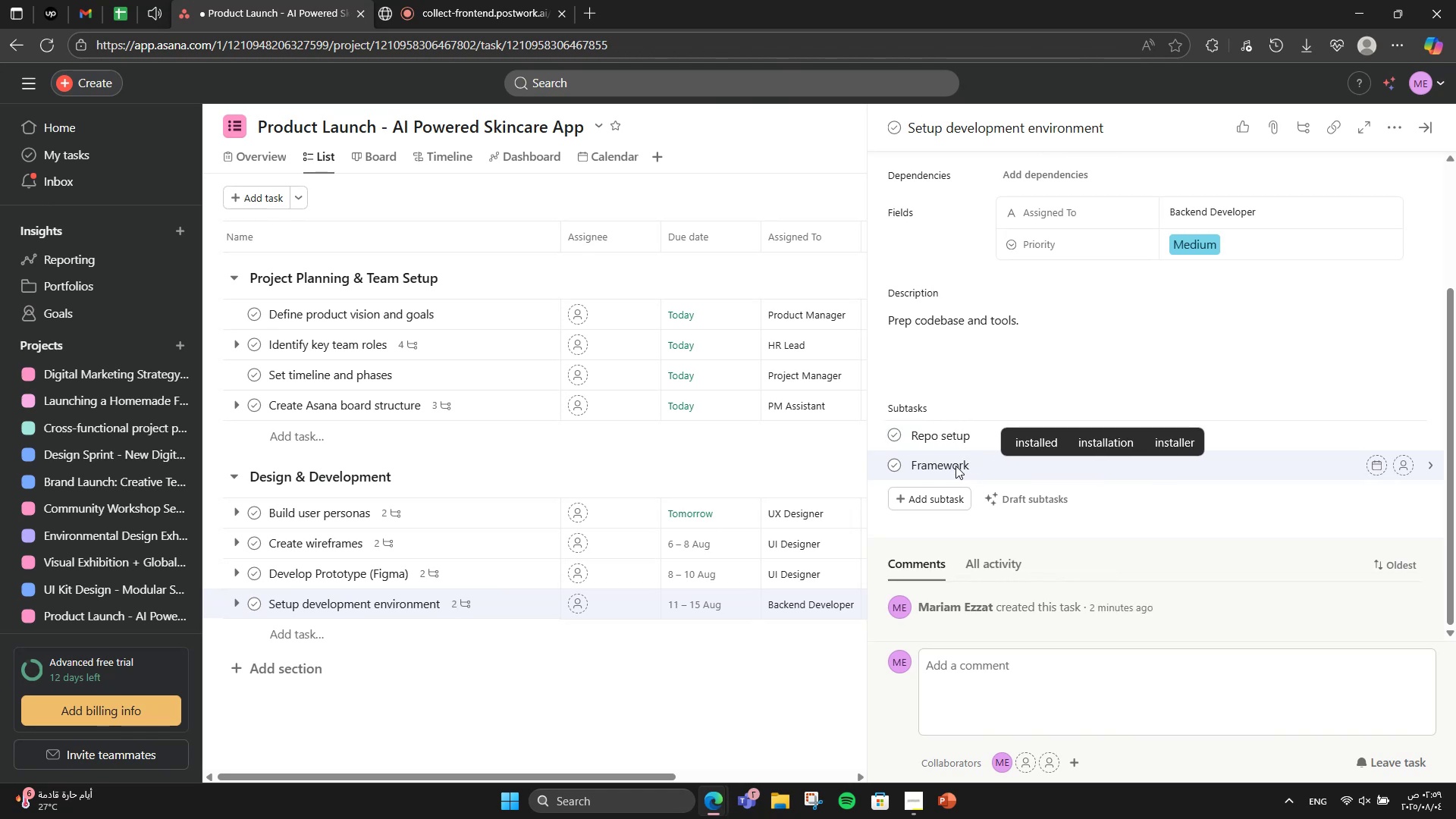 
left_click([966, 460])
 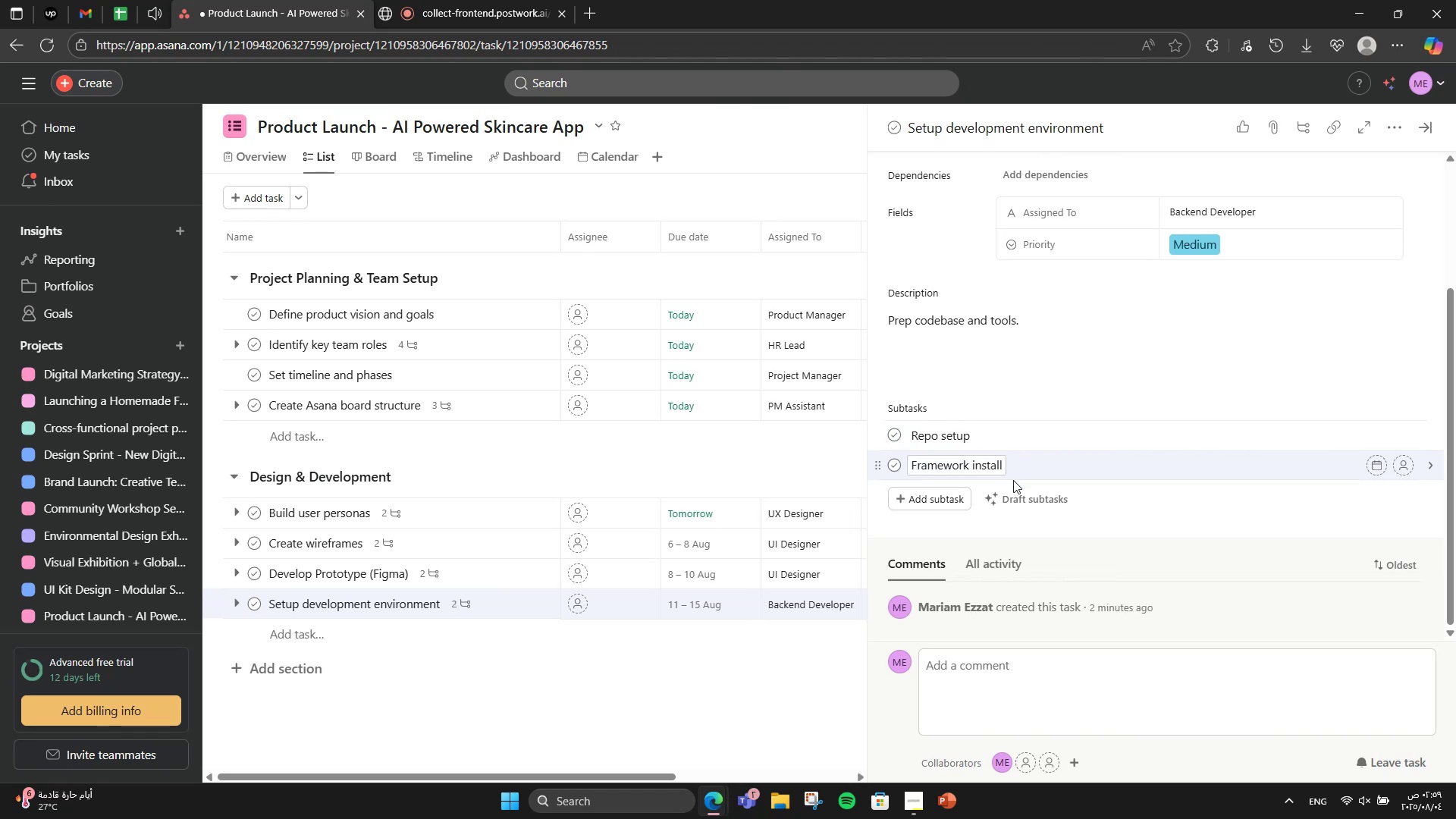 
left_click([1013, 480])
 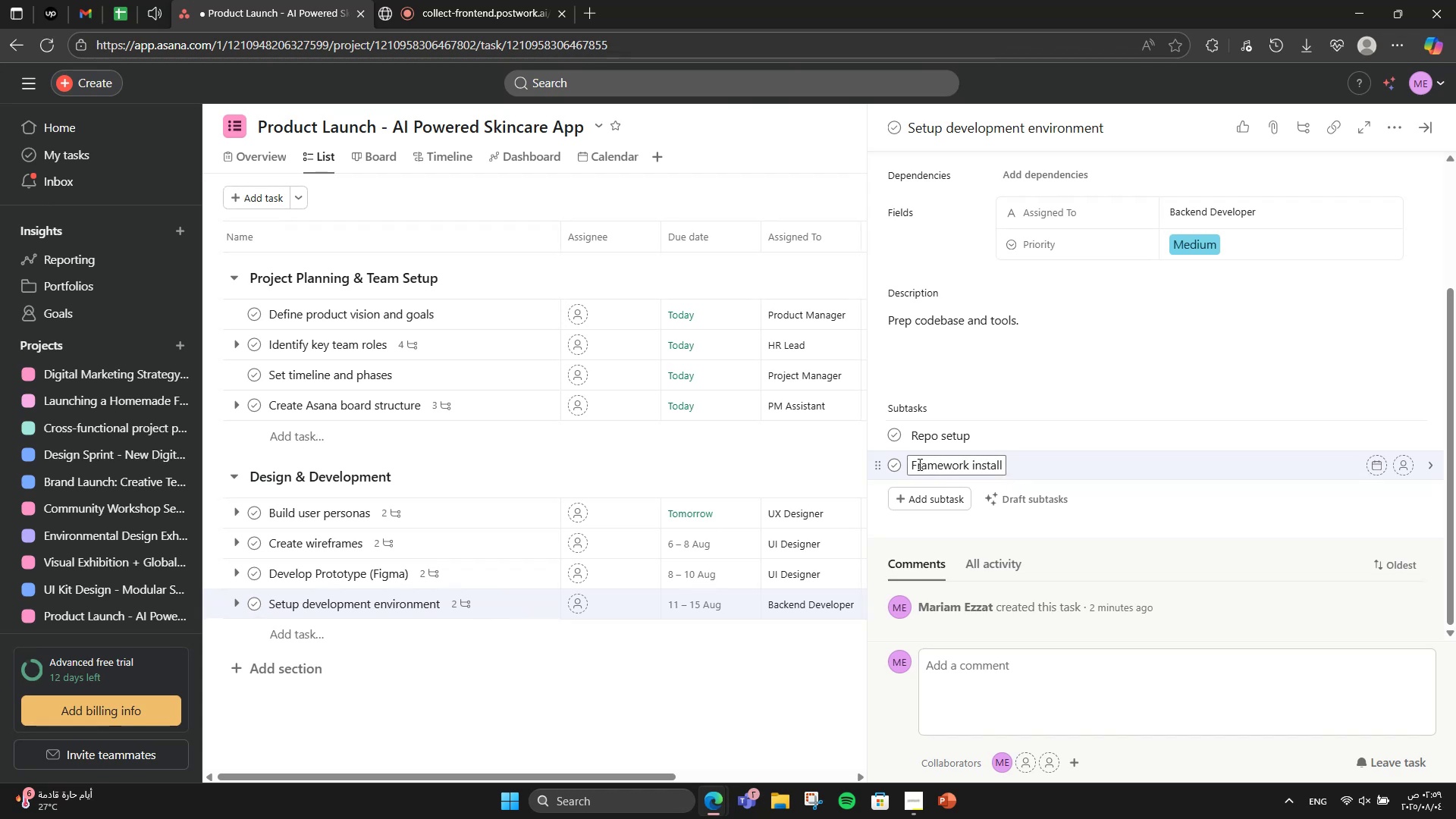 
left_click([777, 468])
 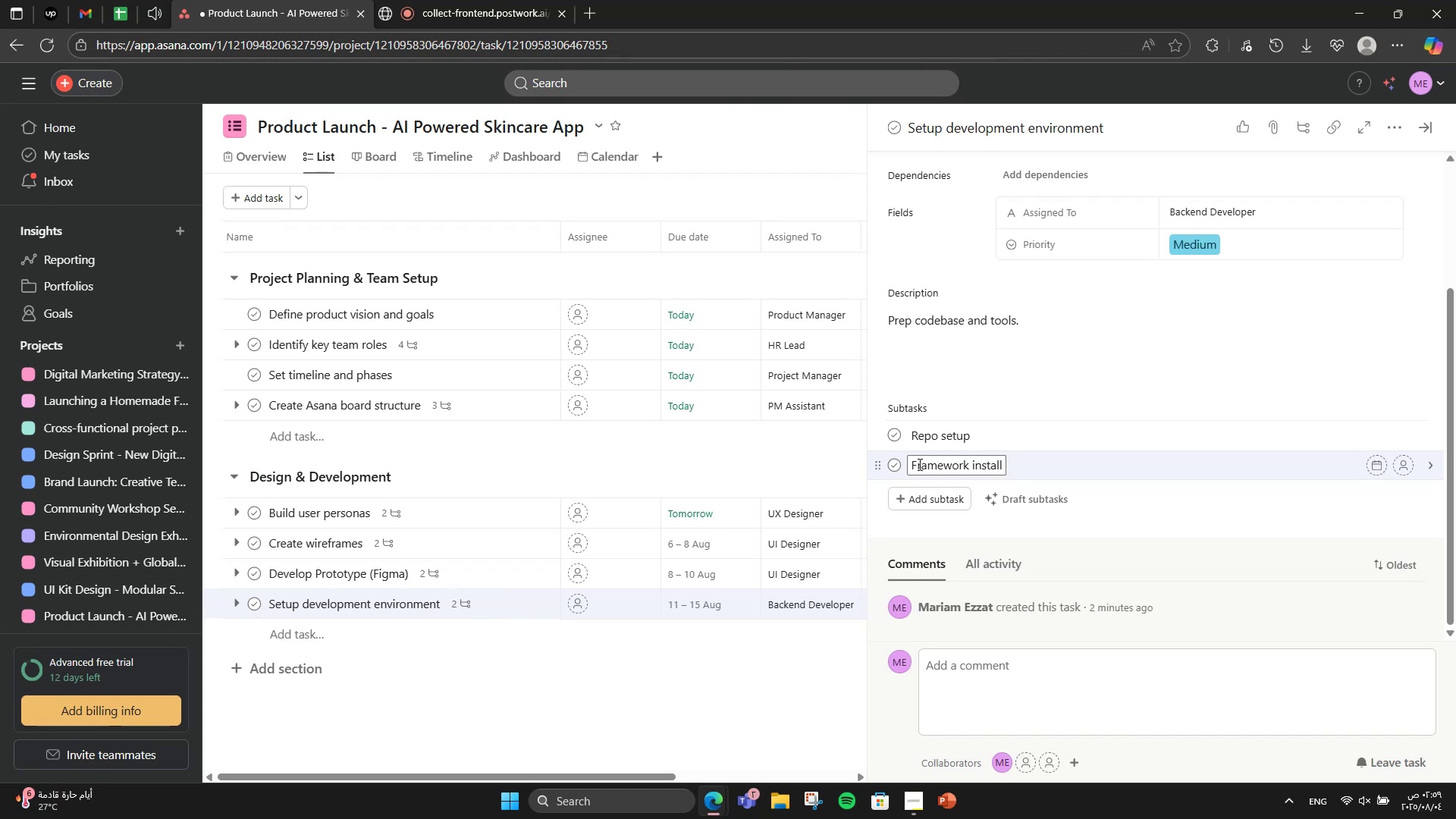 
scroll: coordinate [758, 681], scroll_direction: down, amount: 4.0
 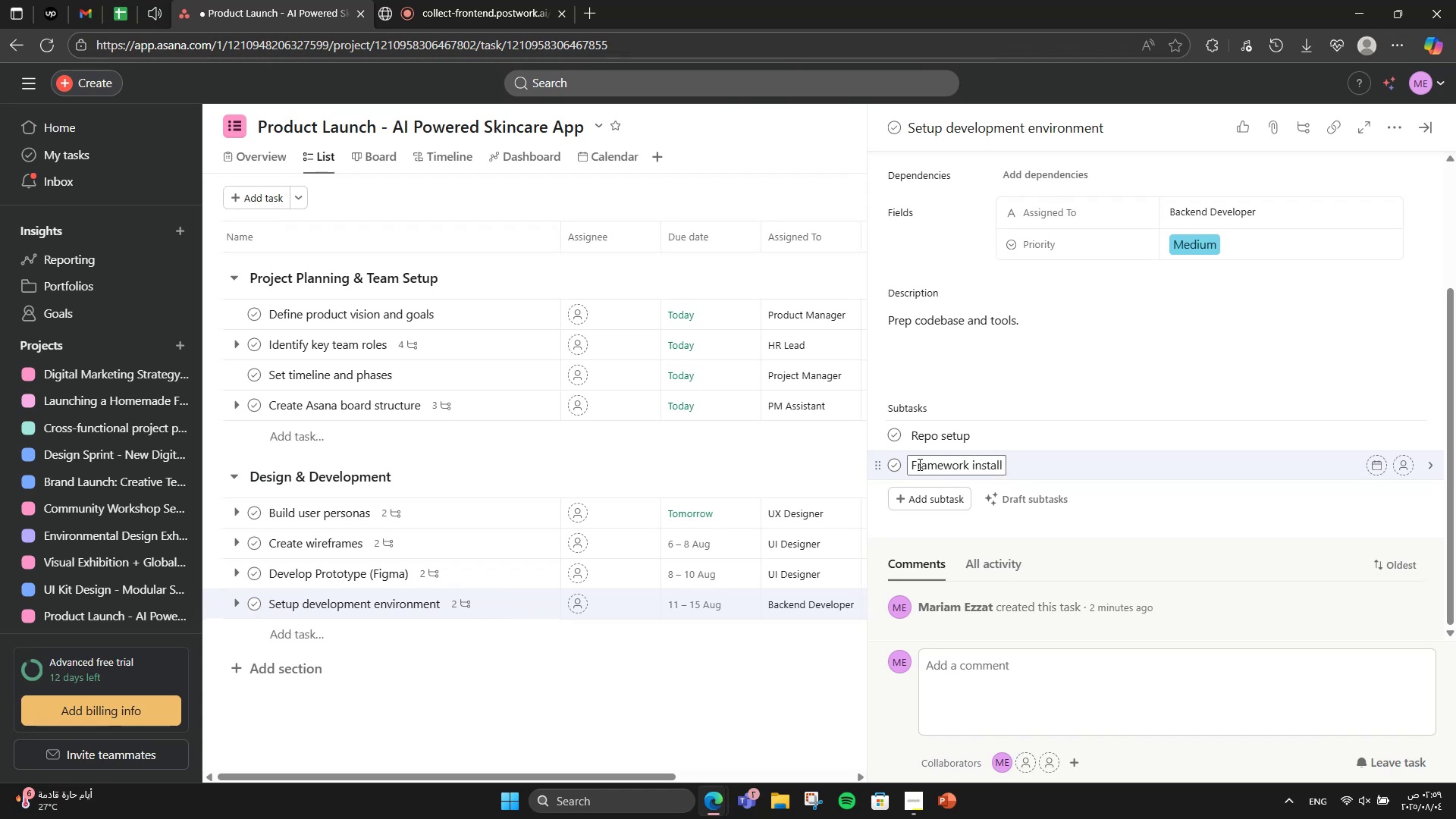 
left_click([1414, 127])
 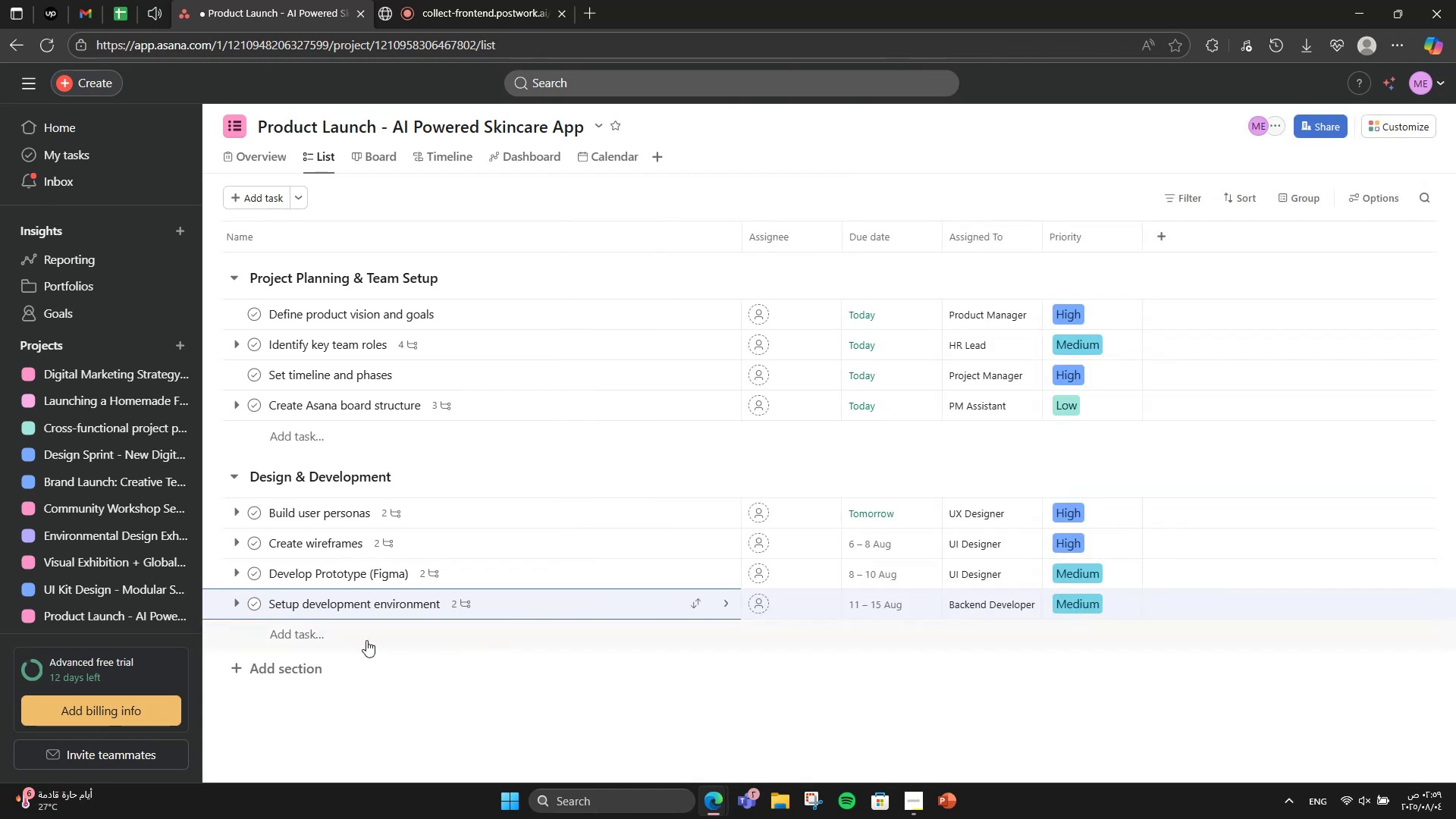 
scroll: coordinate [357, 673], scroll_direction: down, amount: 2.0
 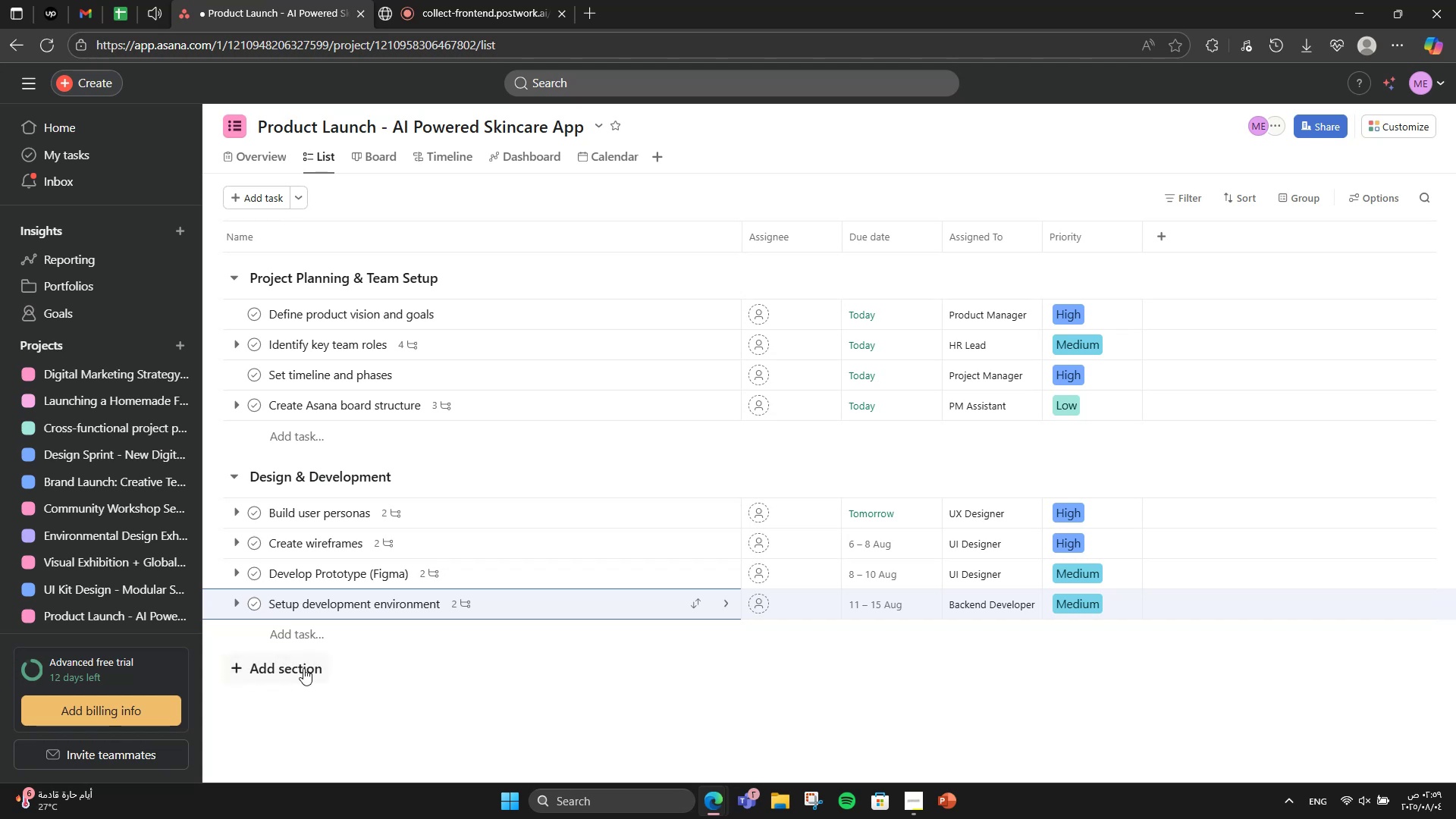 
left_click([300, 667])
 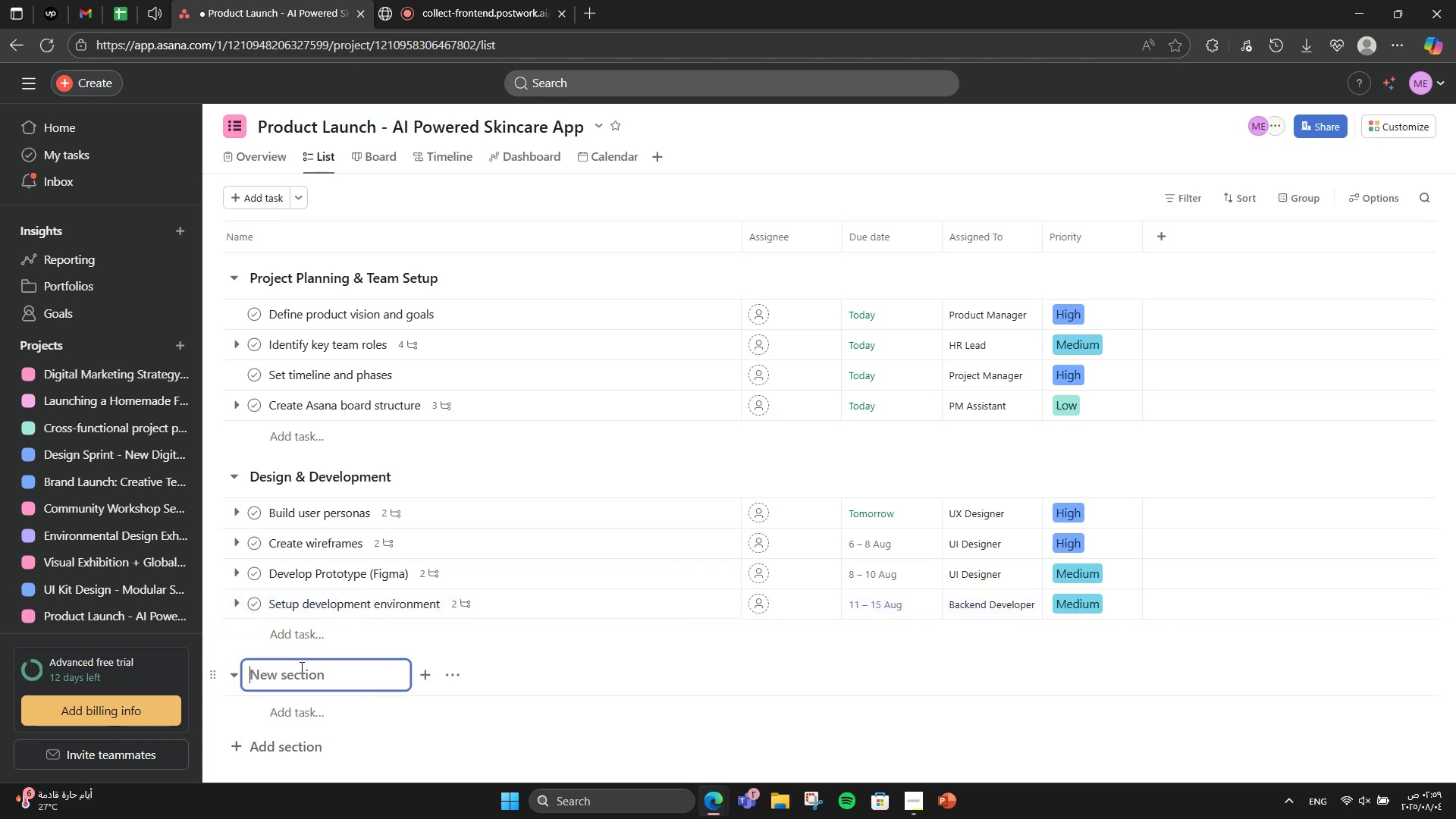 
wait(5.95)
 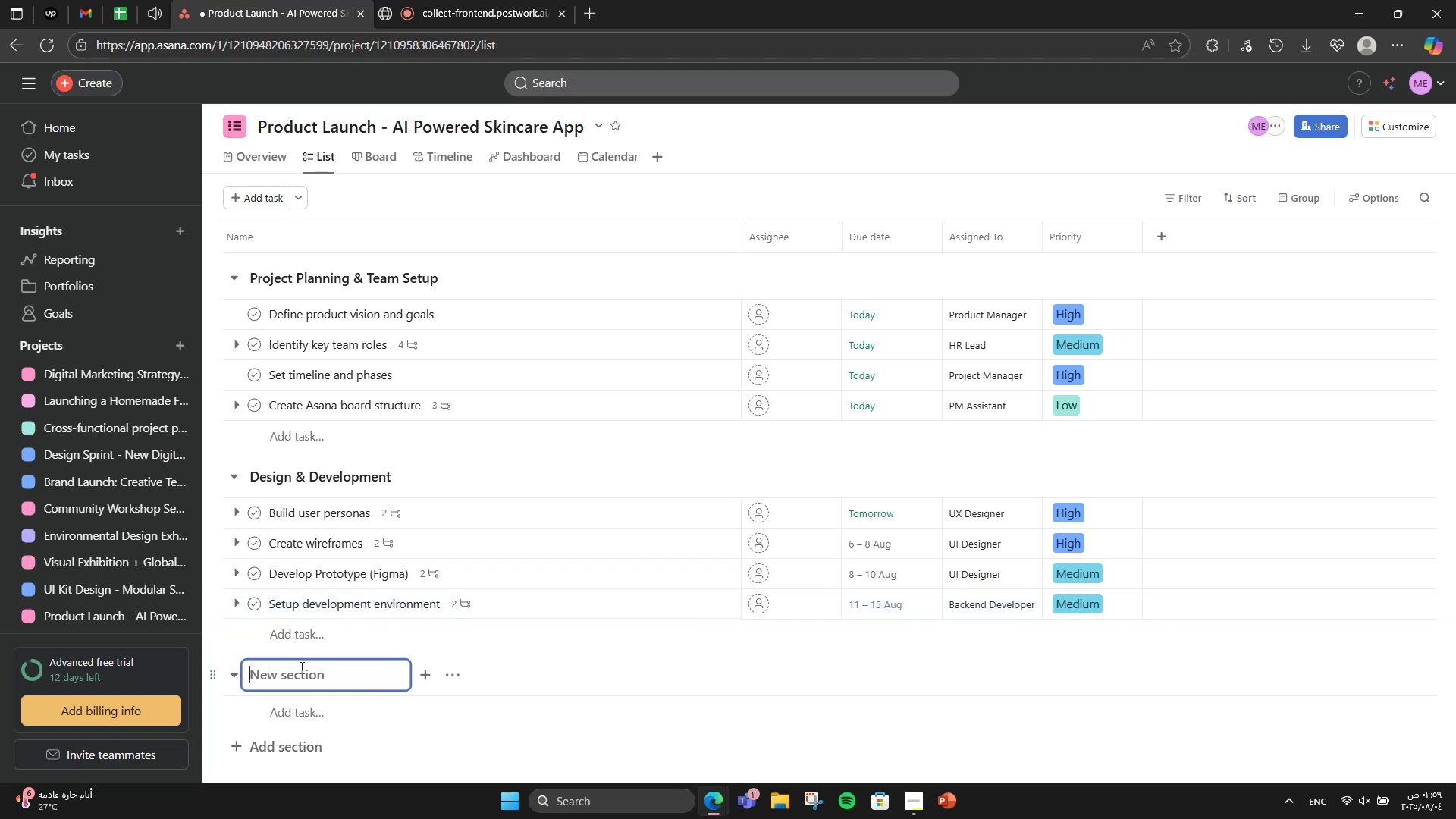 
type(Testing & )
key(Tab)
type(L)
 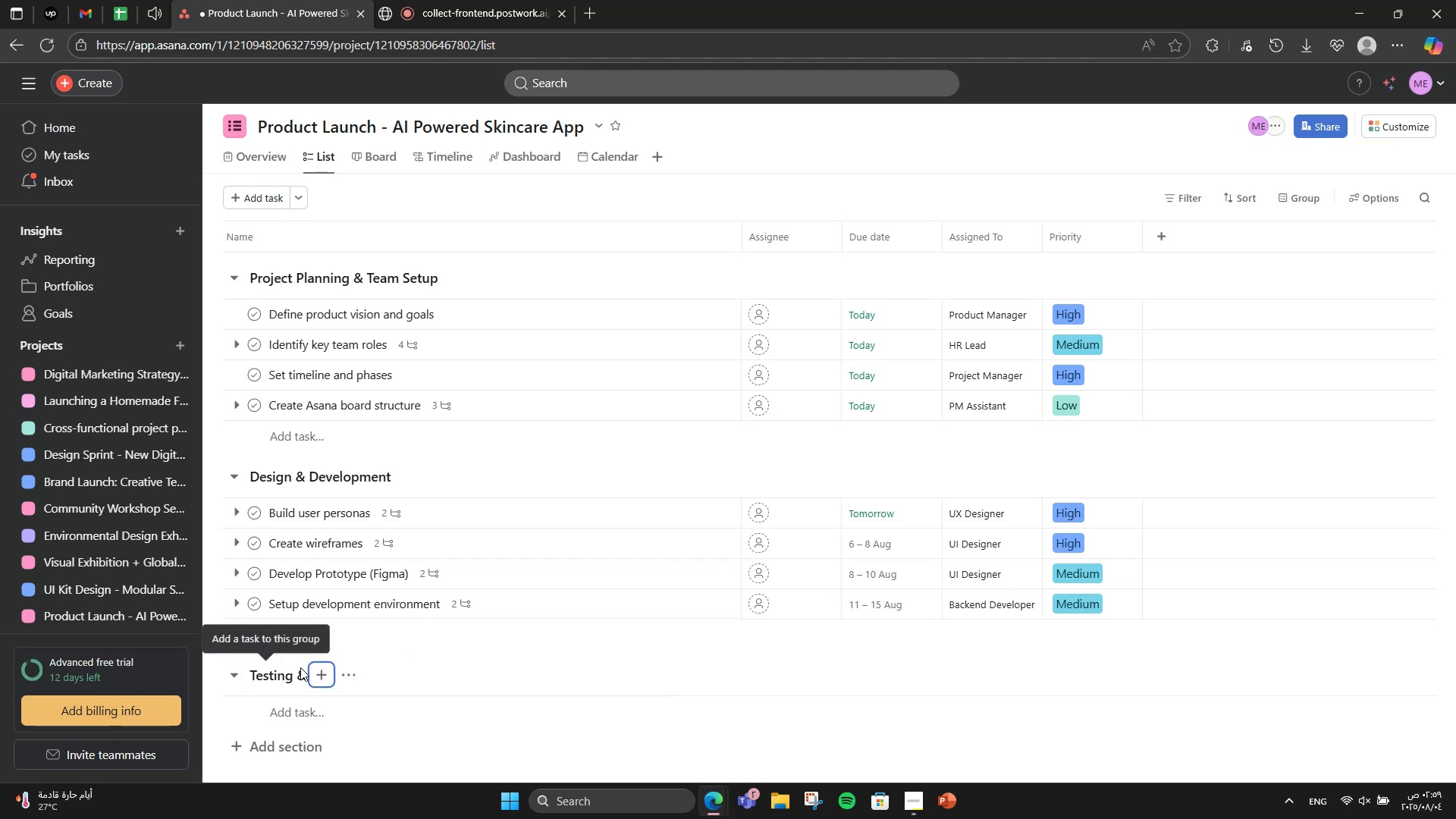 
left_click([311, 664])
 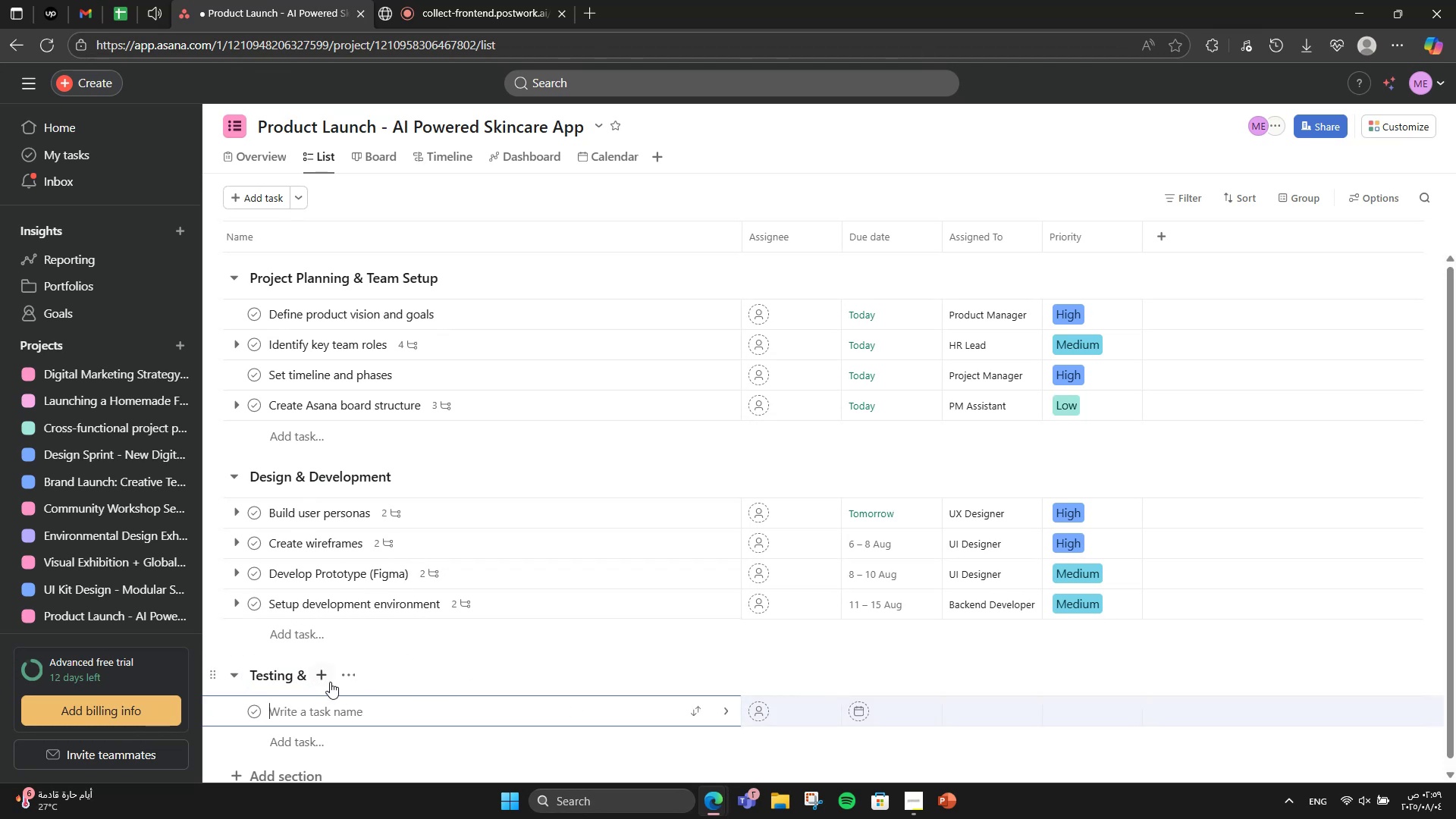 
left_click([300, 673])
 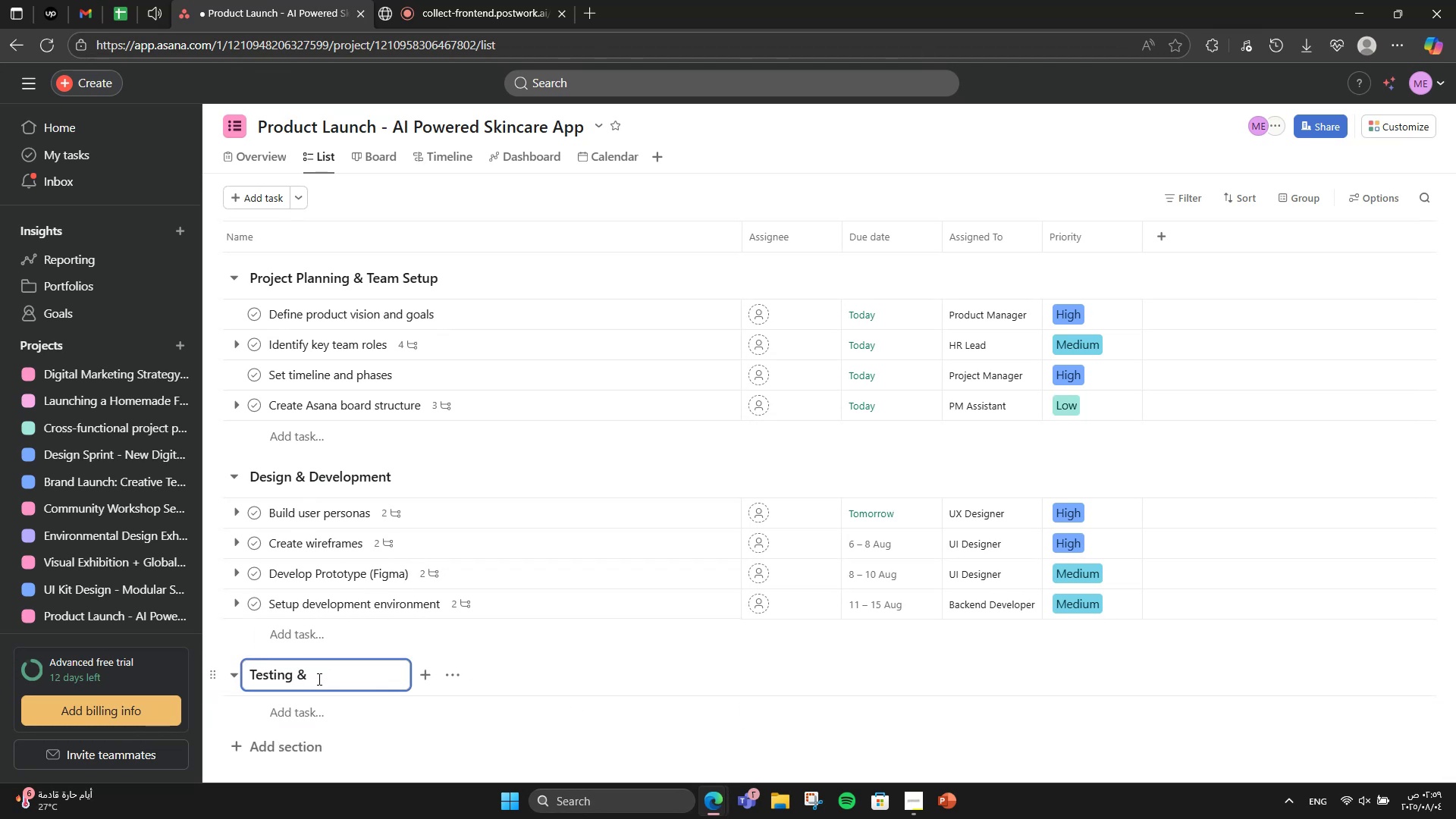 
type( Launch Prep)
 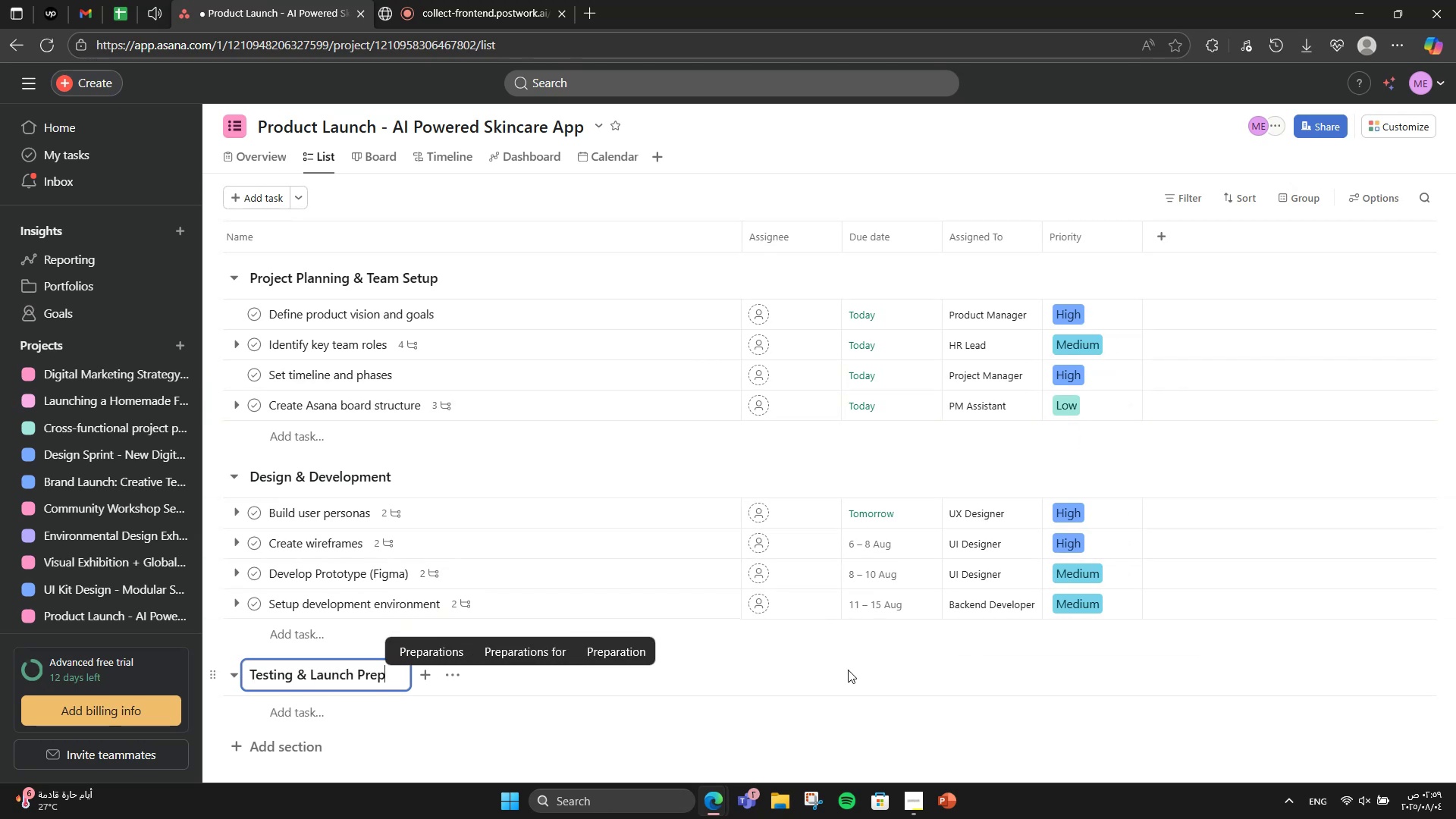 
left_click([287, 722])
 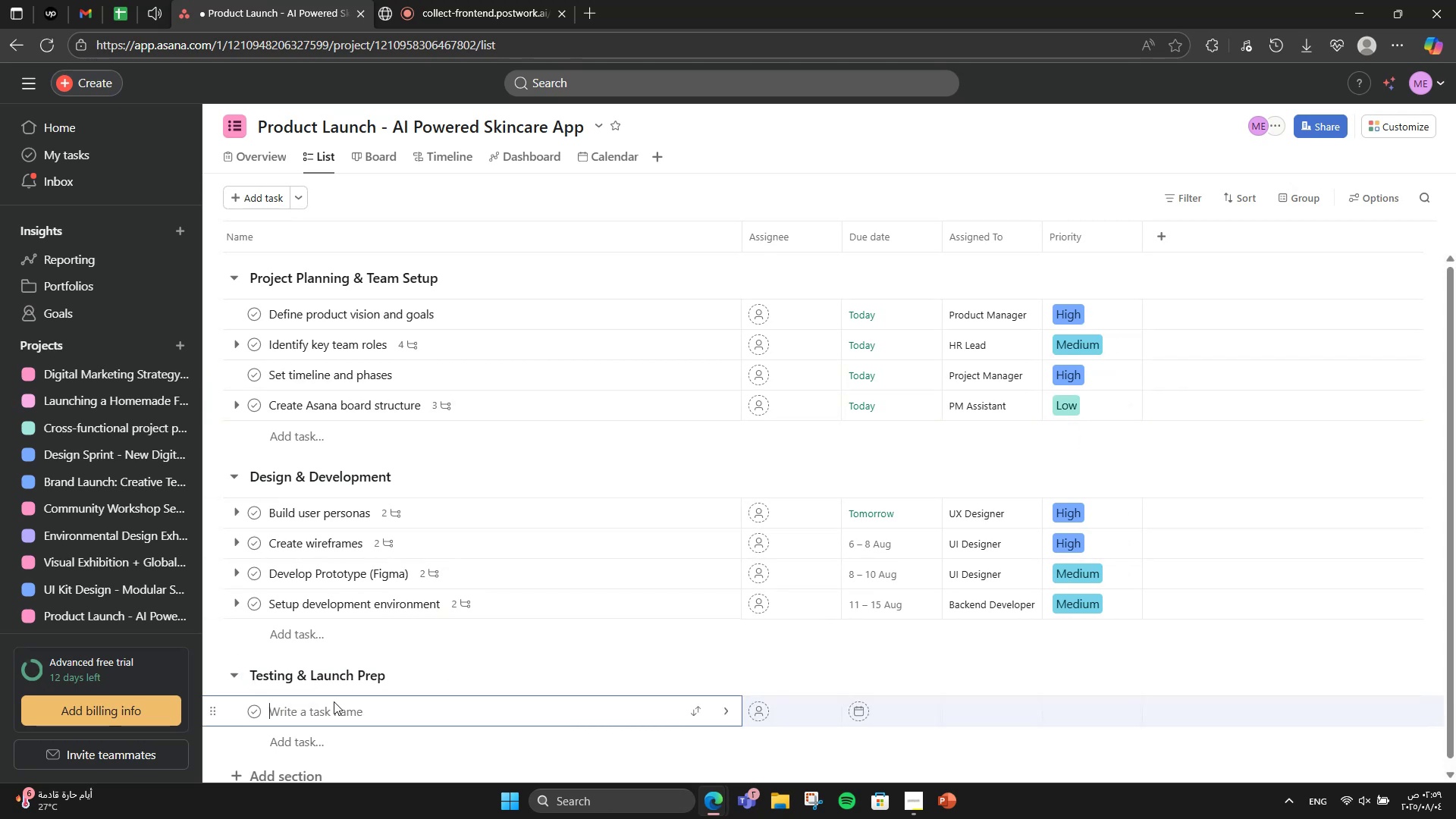 
scroll: coordinate [821, 626], scroll_direction: down, amount: 4.0
 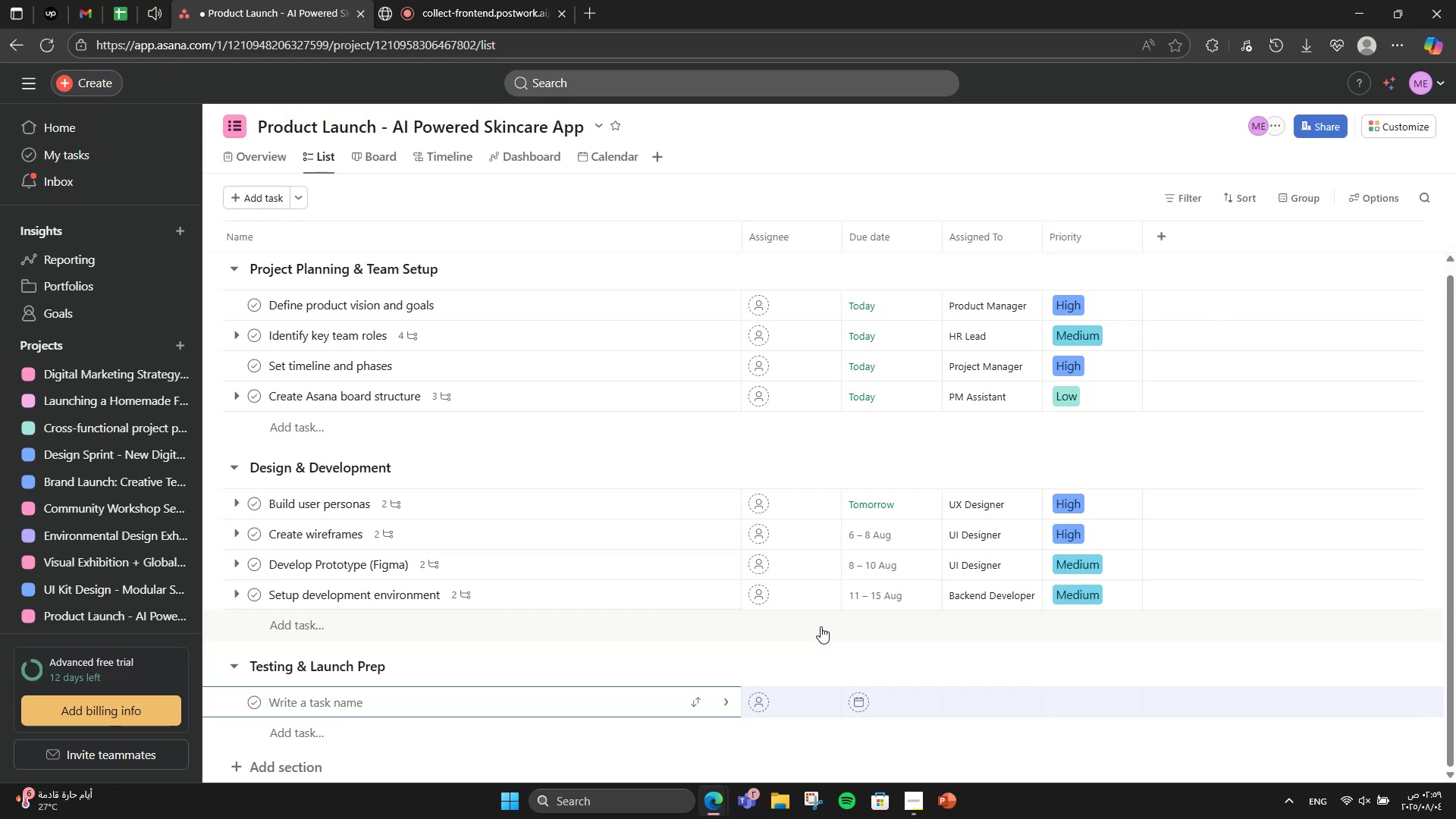 
type(Internal QA testing)
 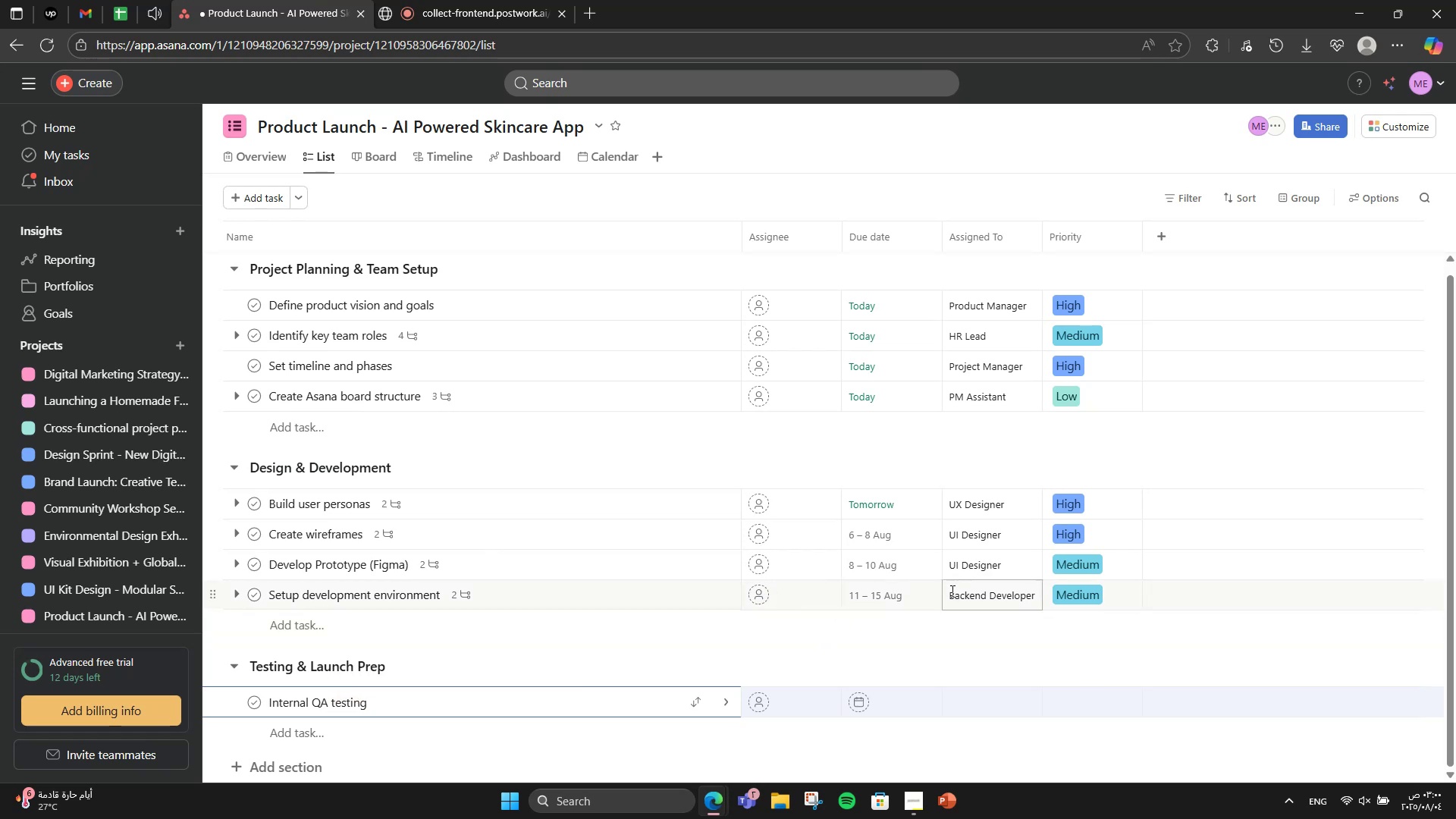 
scroll: coordinate [890, 587], scroll_direction: down, amount: 1.0
 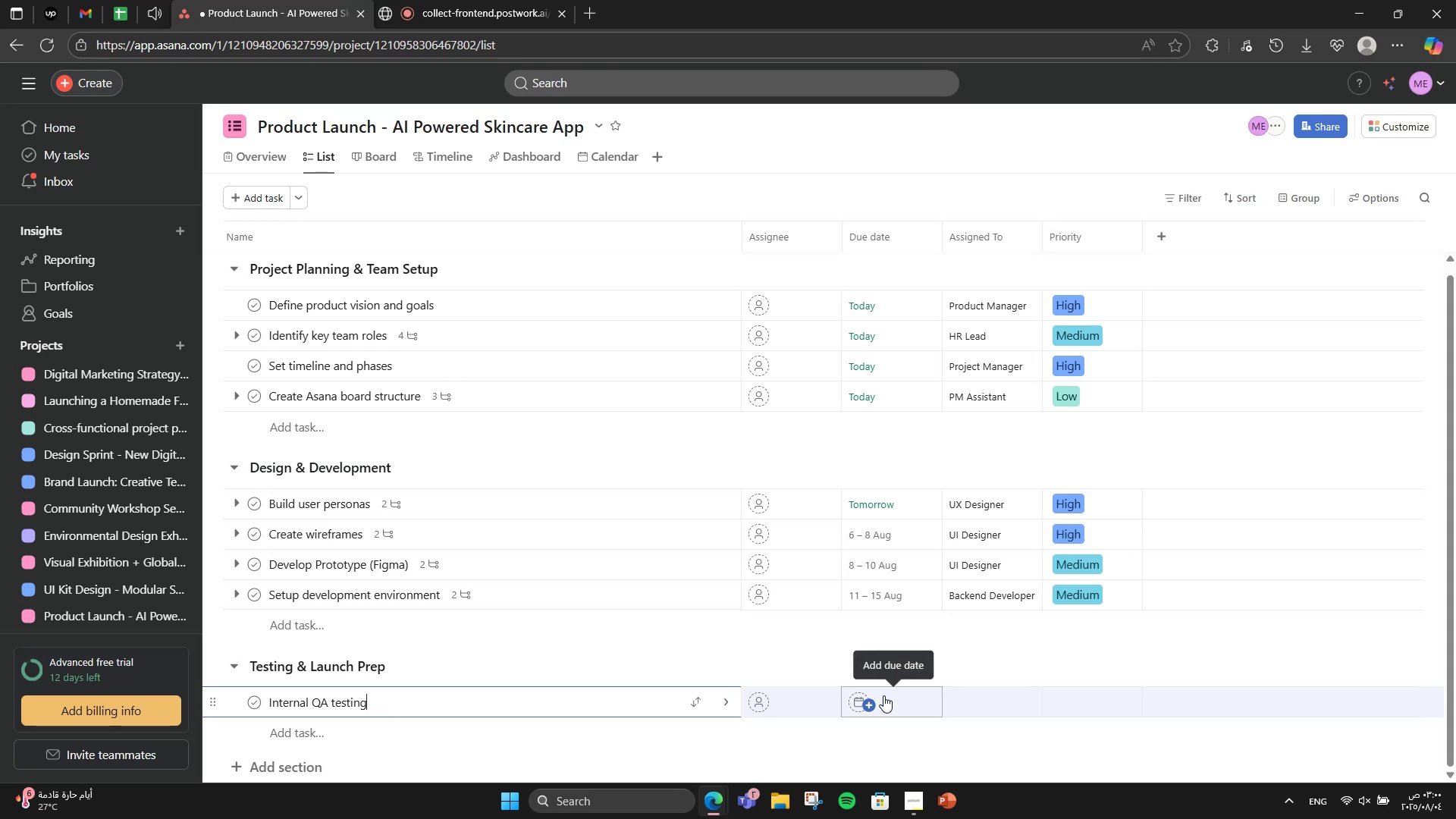 
wait(6.58)
 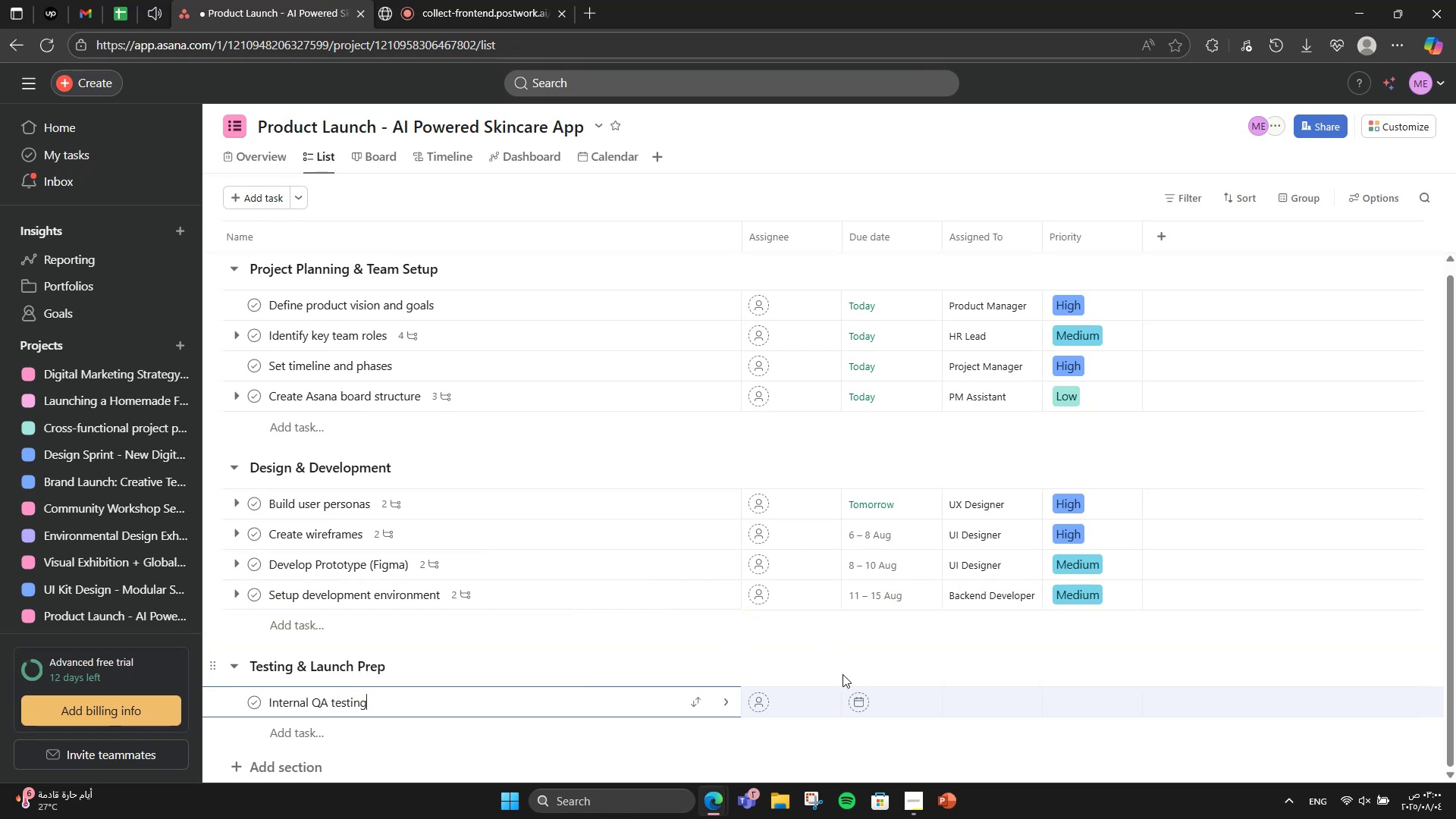 
left_click([883, 695])
 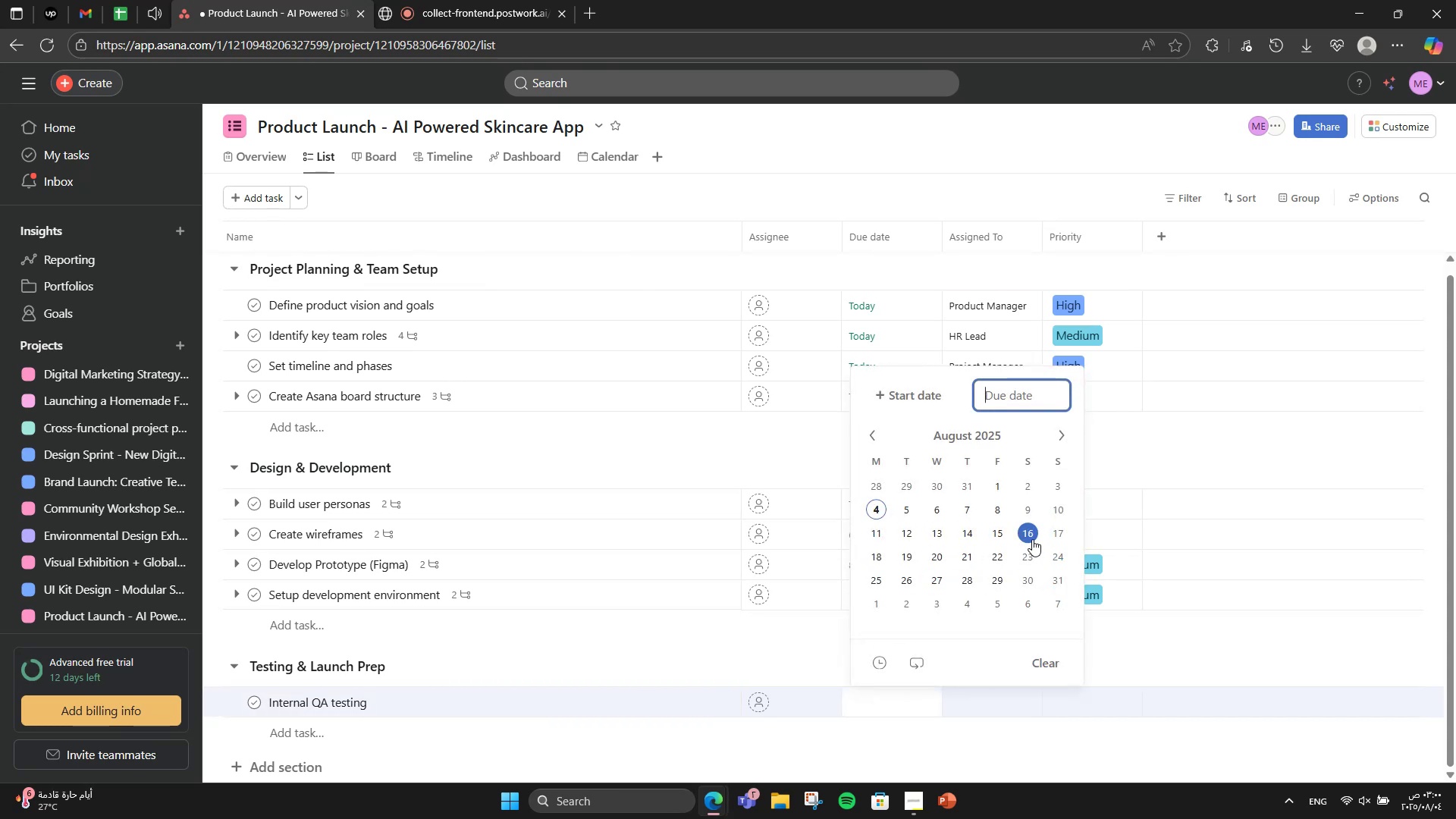 
left_click([923, 391])
 